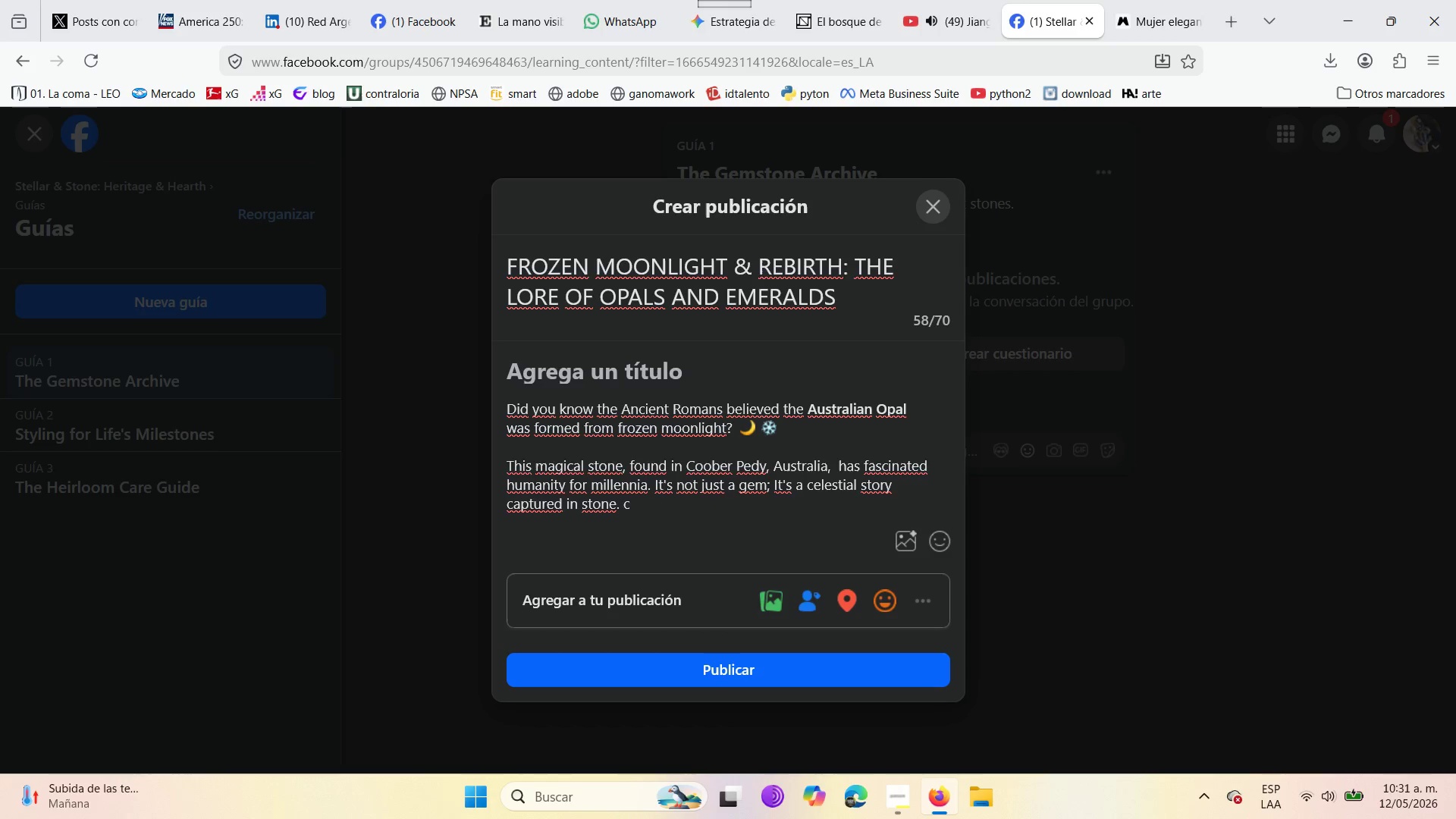 
key(Backspace)
 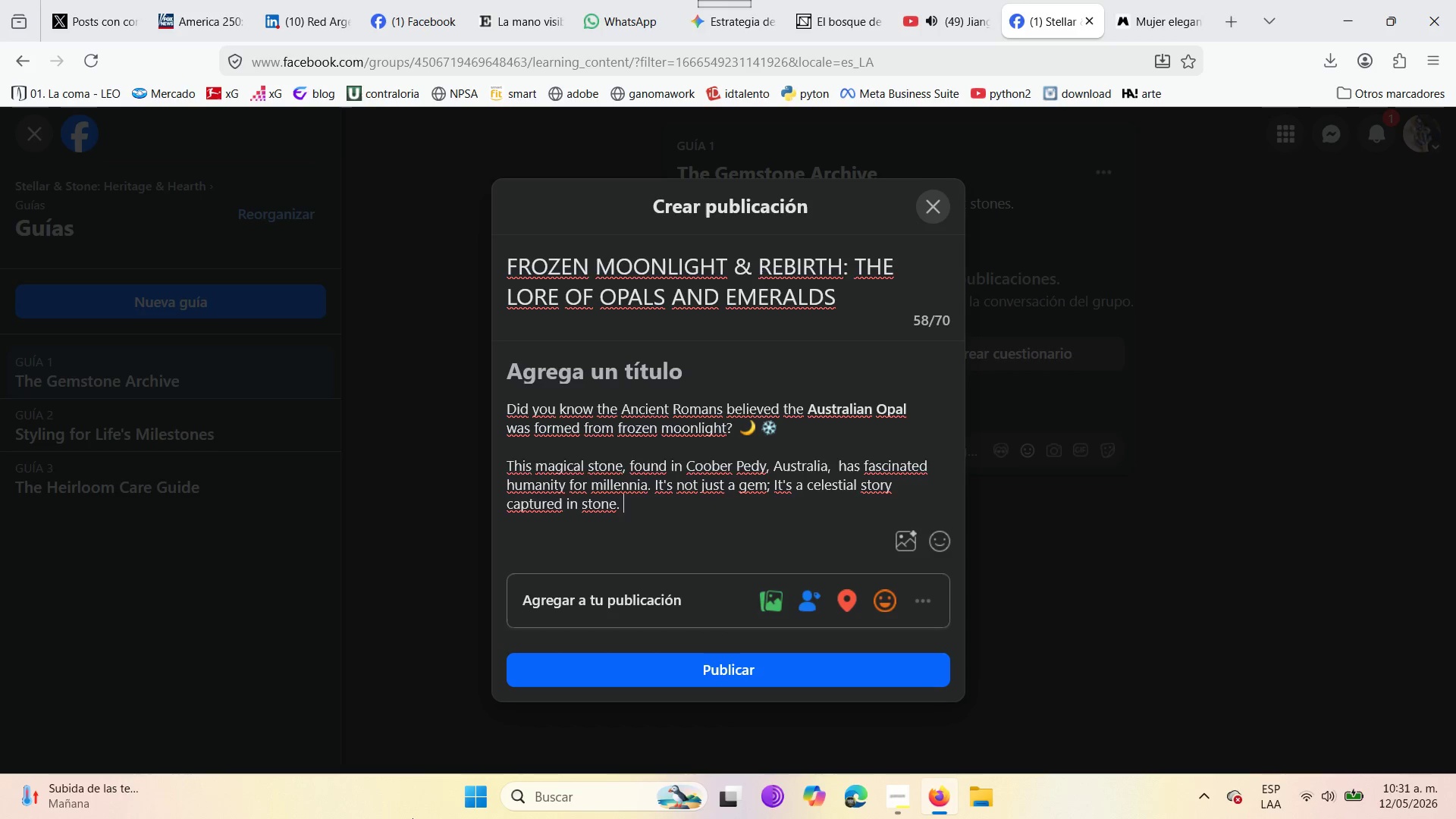 
key(Enter)
 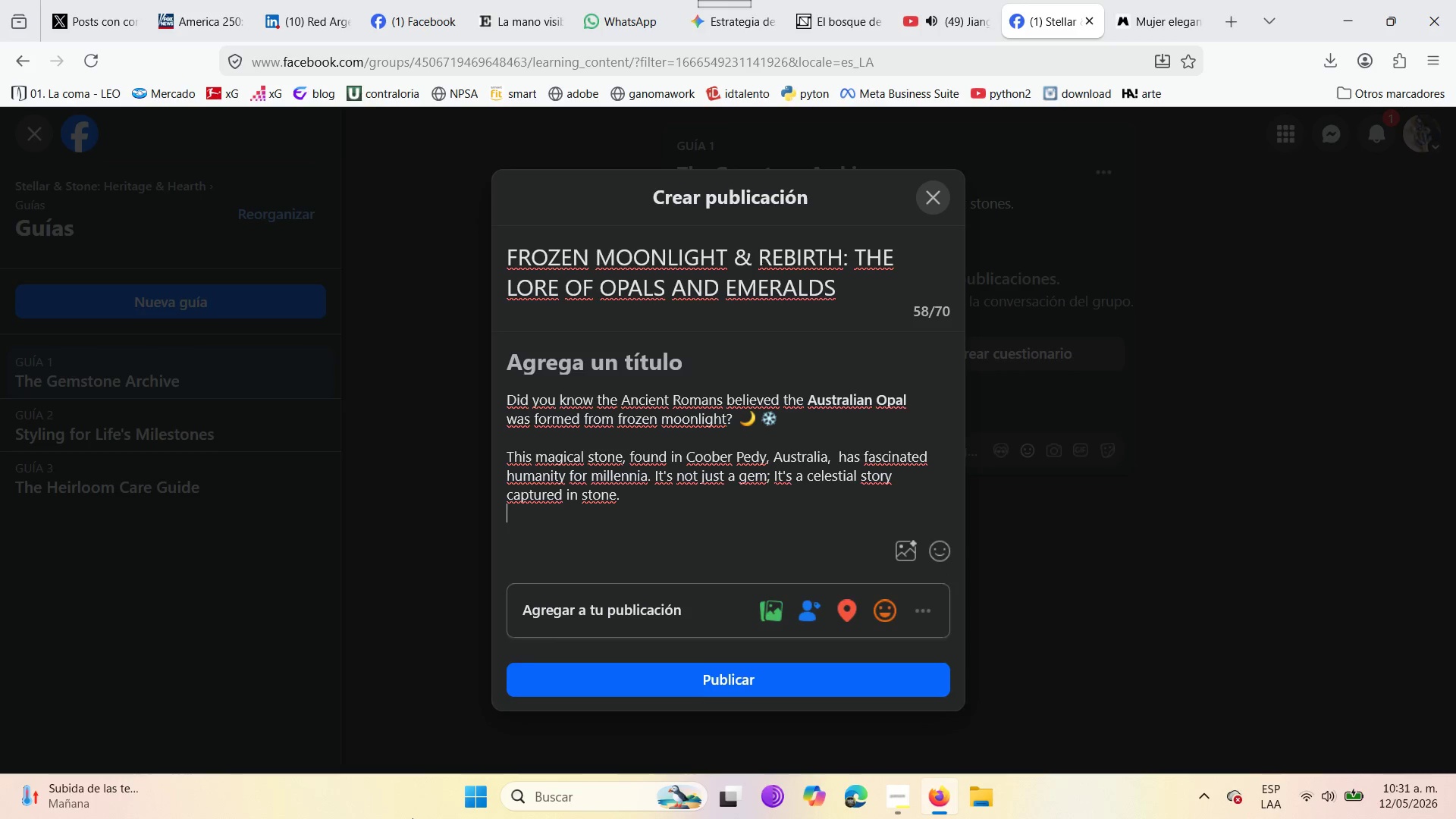 
key(Enter)
 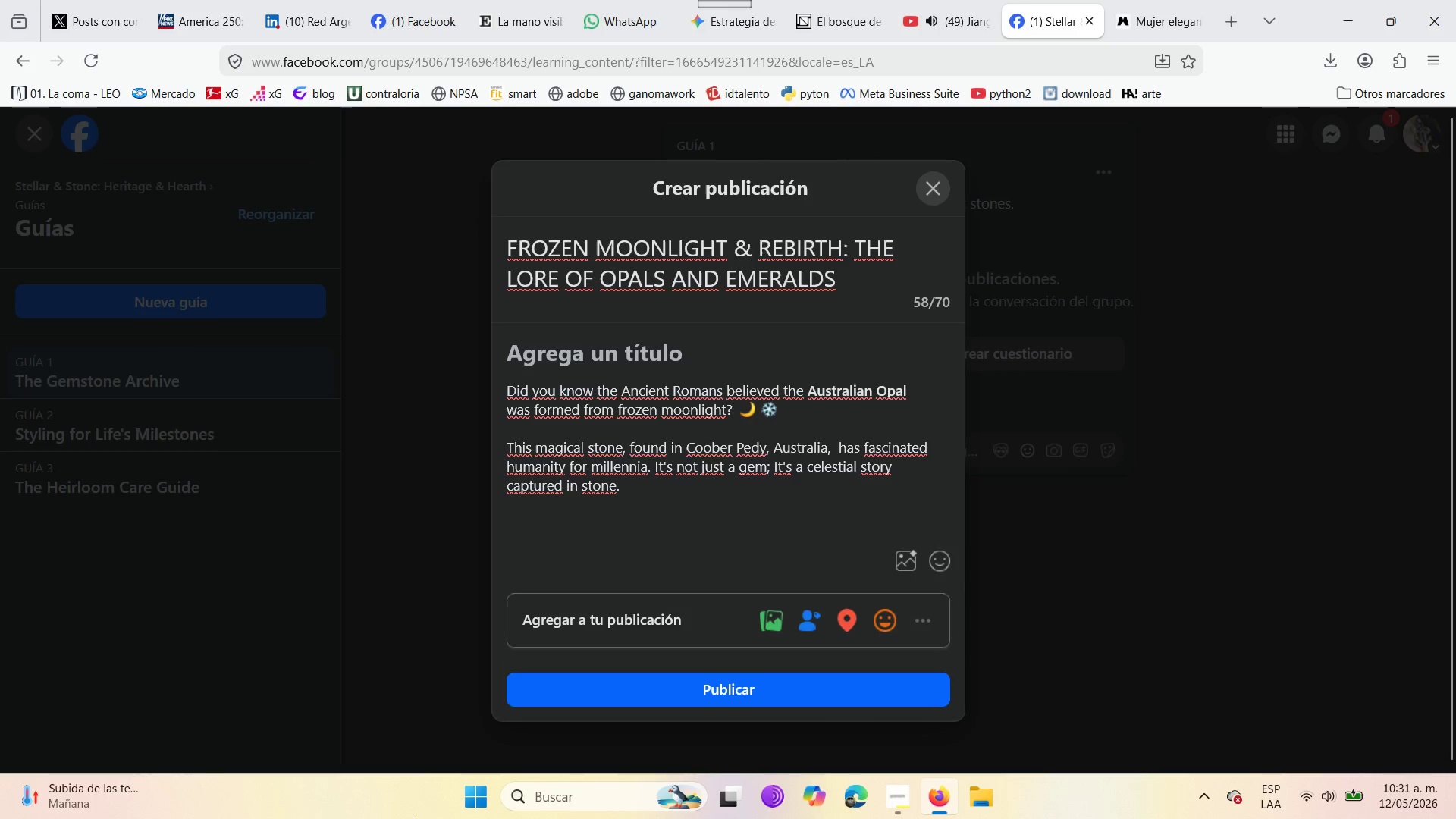 
type(In contrast )
key(Backspace)
type(, the A)
key(Backspace)
type(Zambian )
 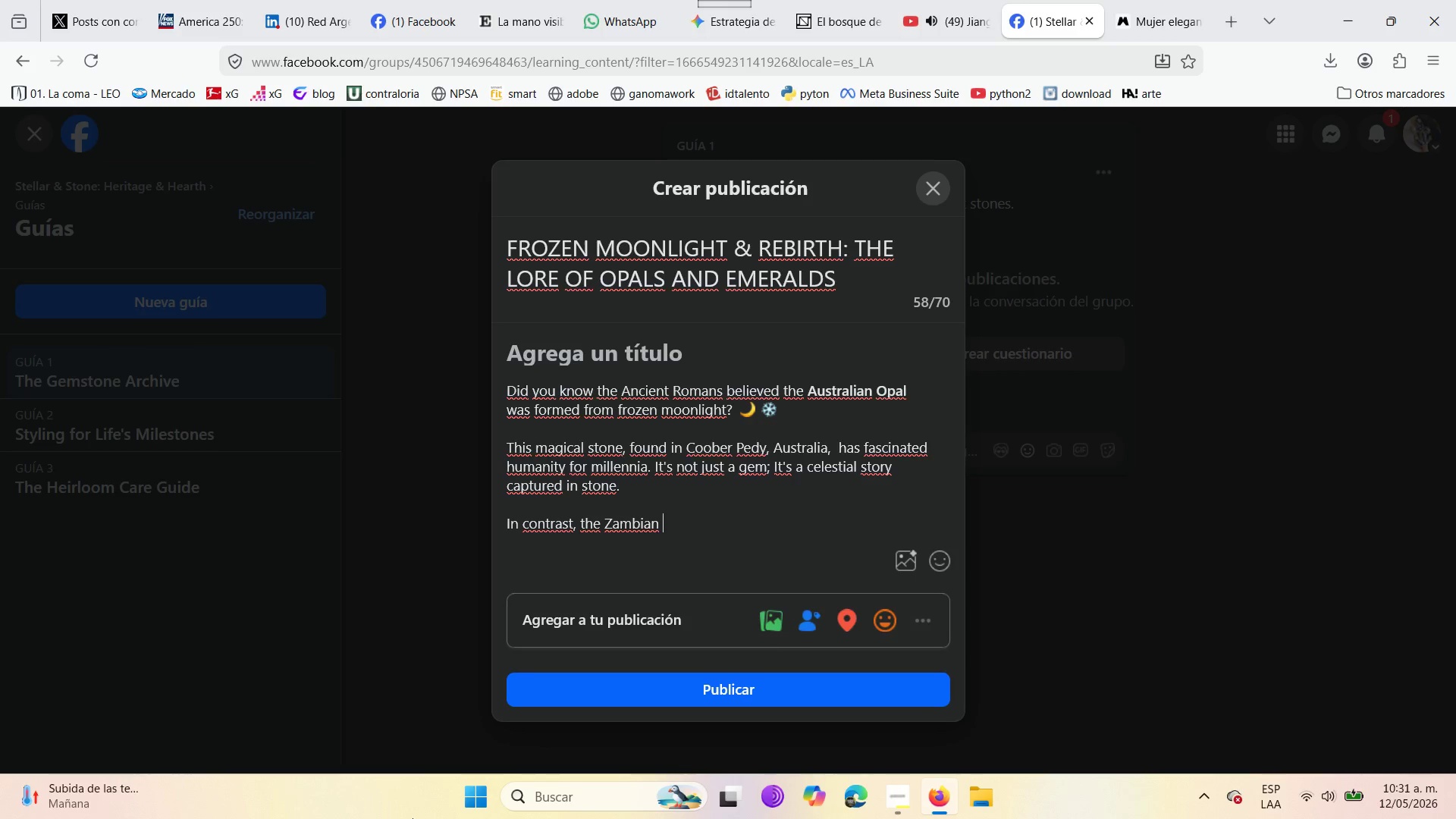 
type(Emerals )
key(Backspace)
key(Backspace)
type(s )
key(Backspace)
key(Backspace)
type(d carries a different legacy )
key(Backspace)
type(. Sourced from the )
 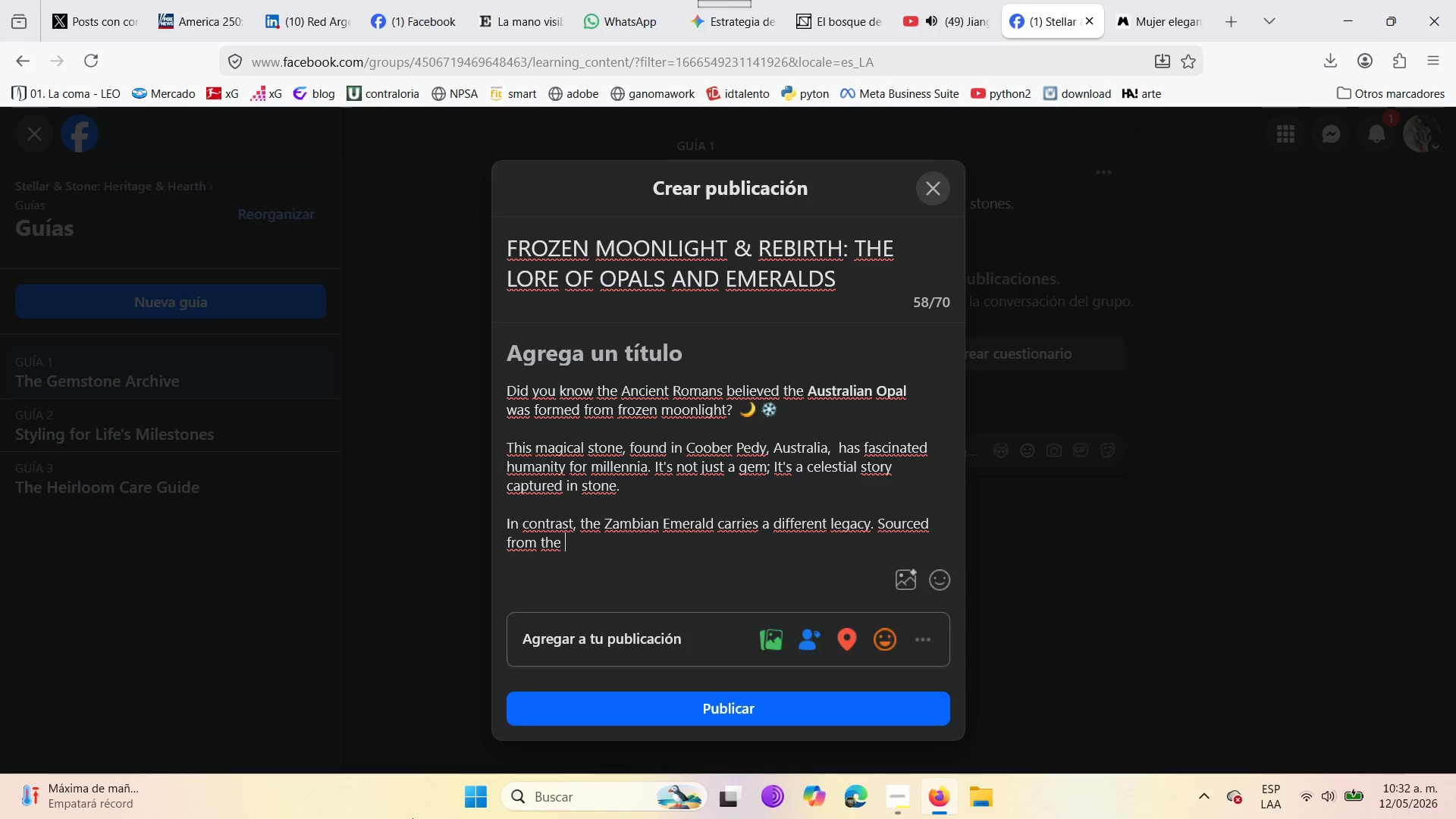 
key(CapsLock)
 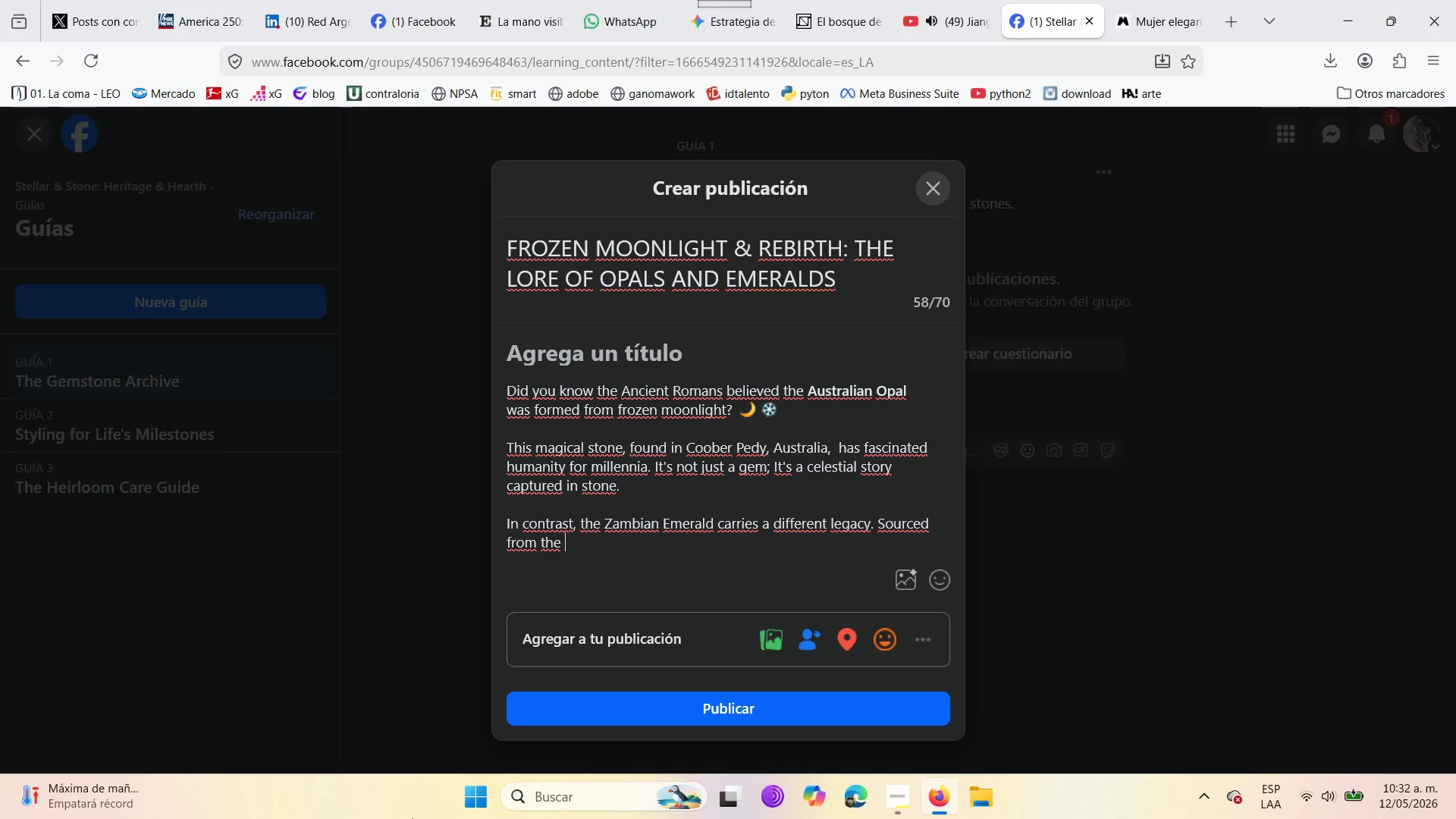 
key(K)
 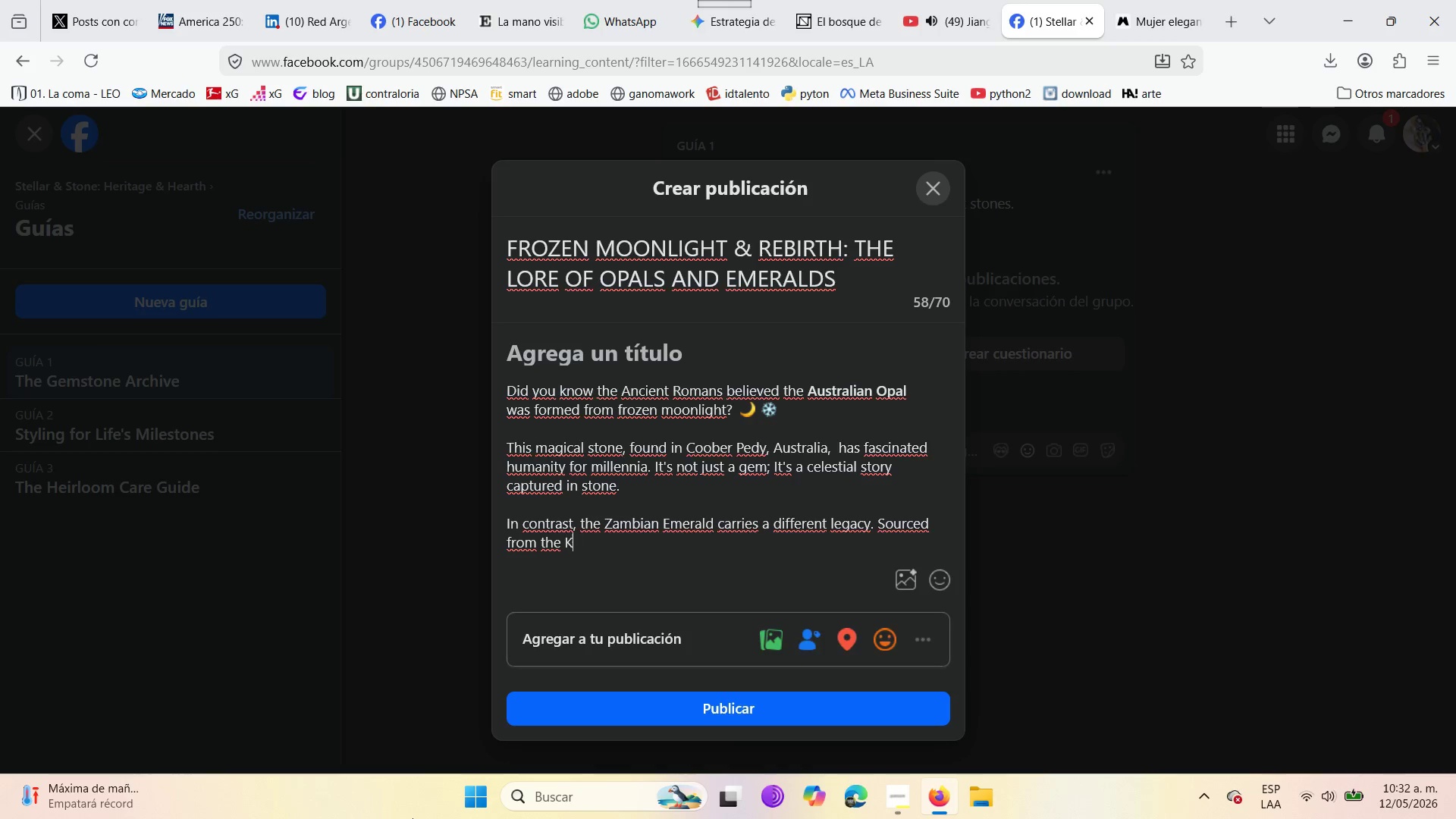 
key(CapsLock)
 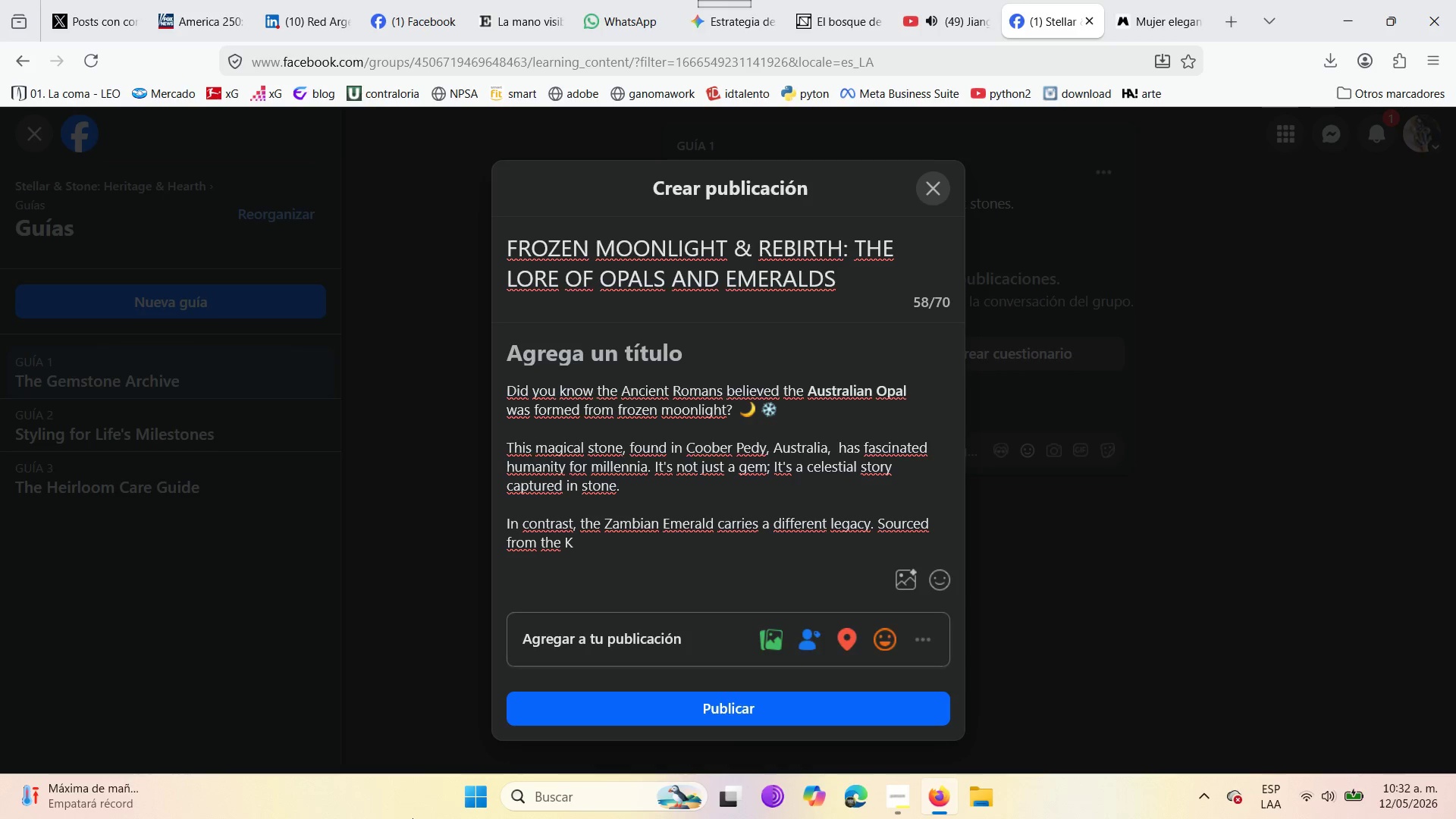 
type(agem Mine in )
 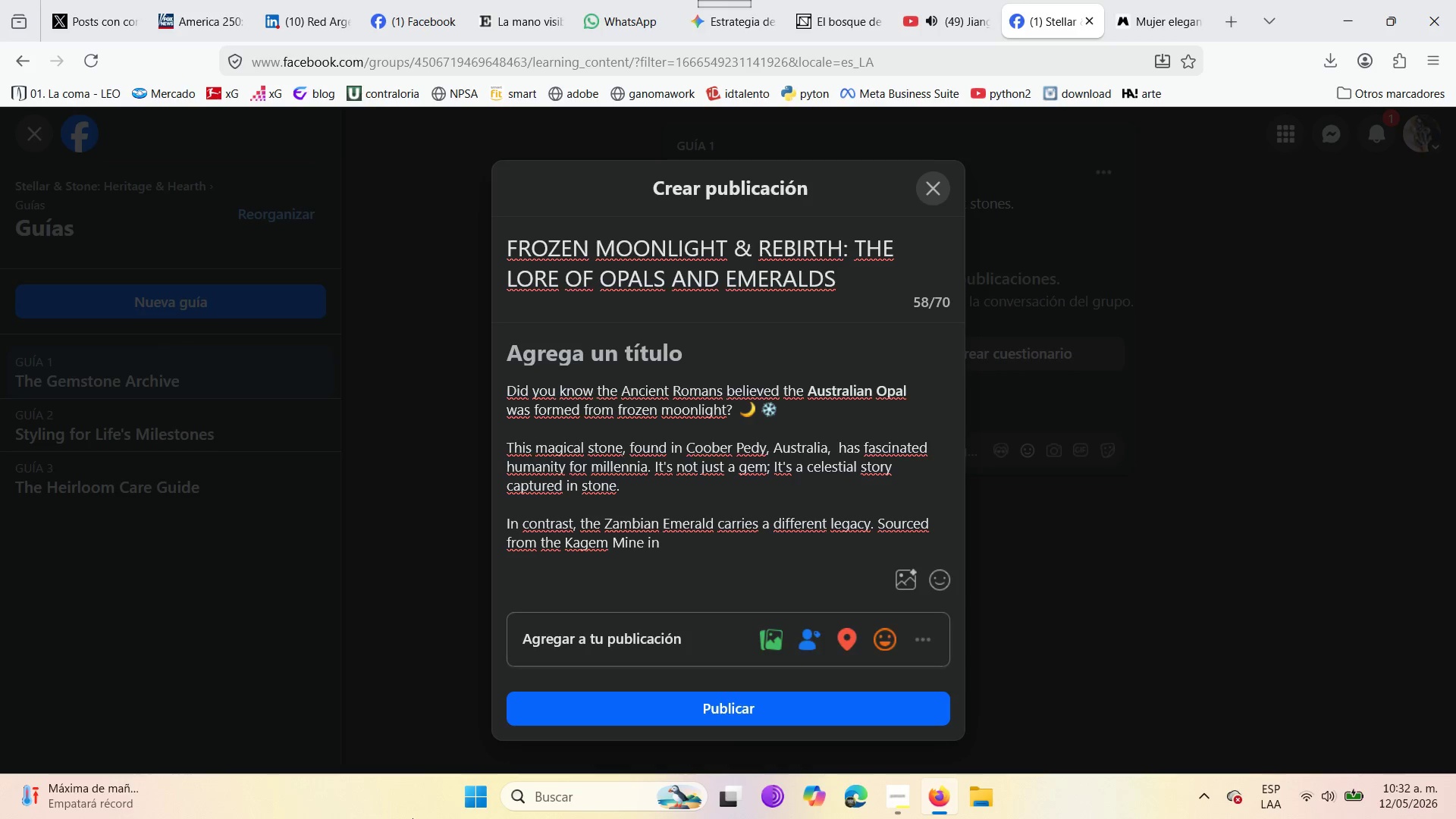 
type(Zambia )
key(Backspace)
type(, these deep green gems were associated by Ancient )
 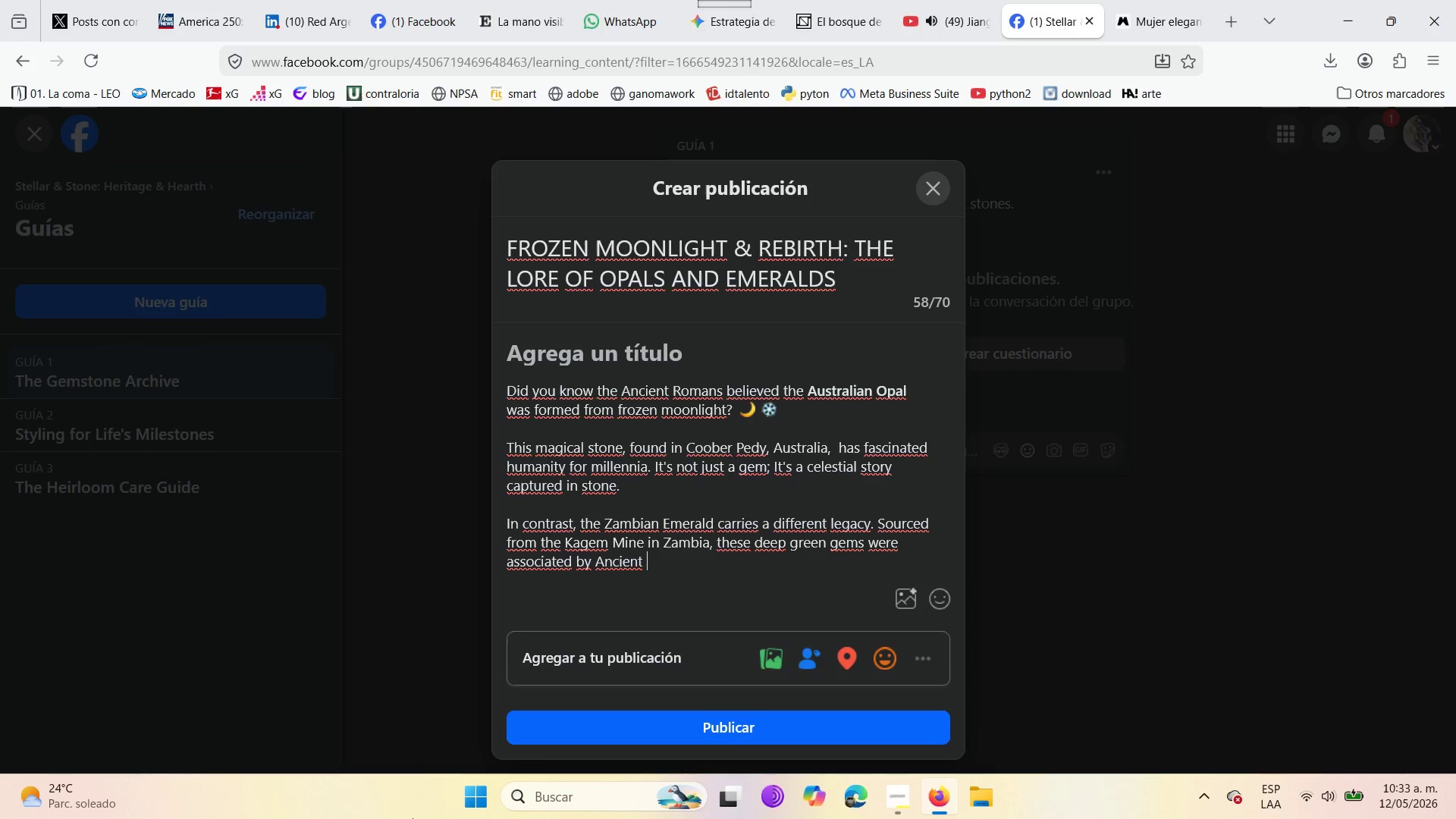 
type(Egyptians with rebirth and the eternal )
 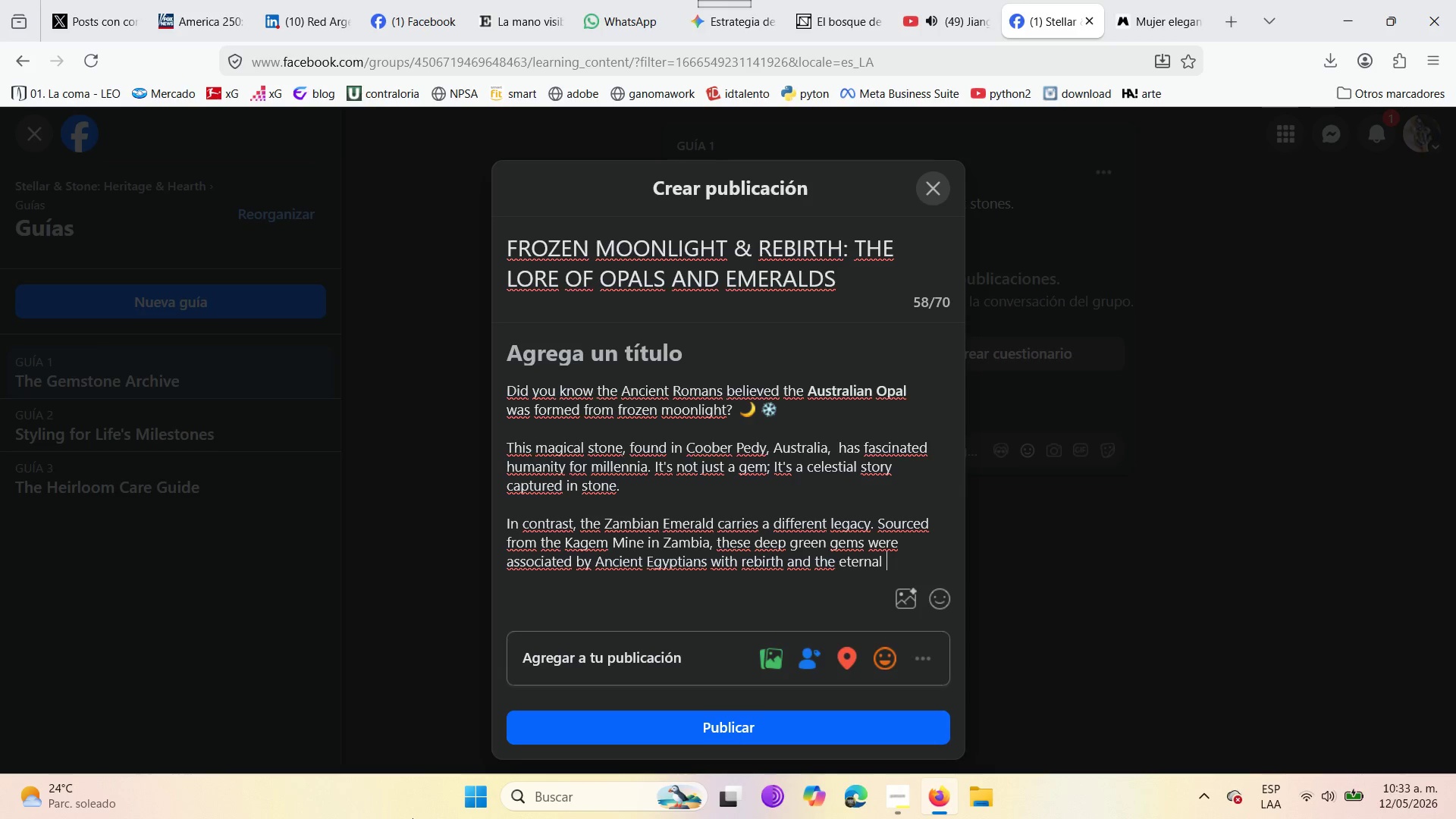 
wait(7.38)
 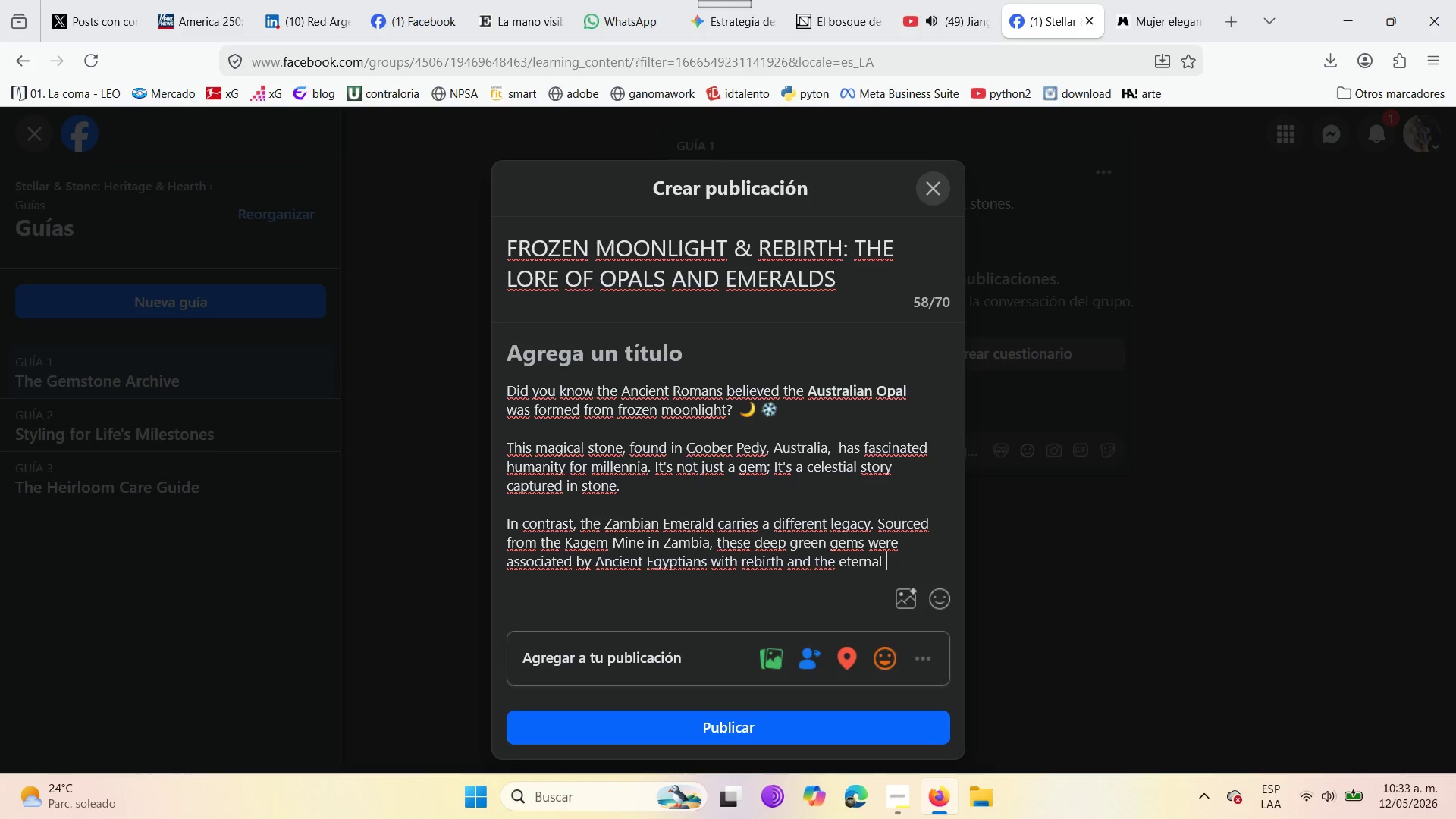 
type(return of spring )
key(Backspace)
type(. )
 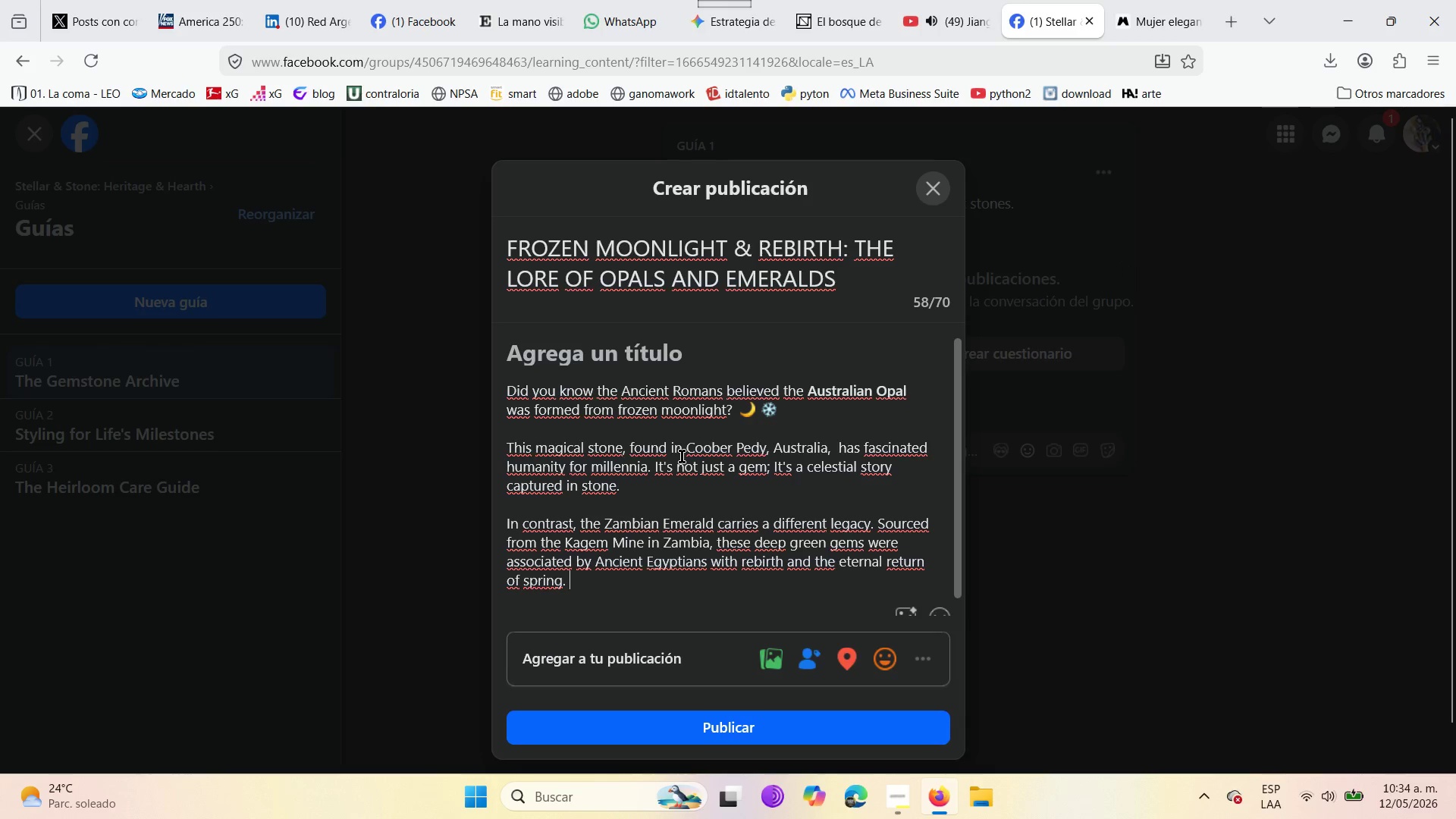 
wait(11.16)
 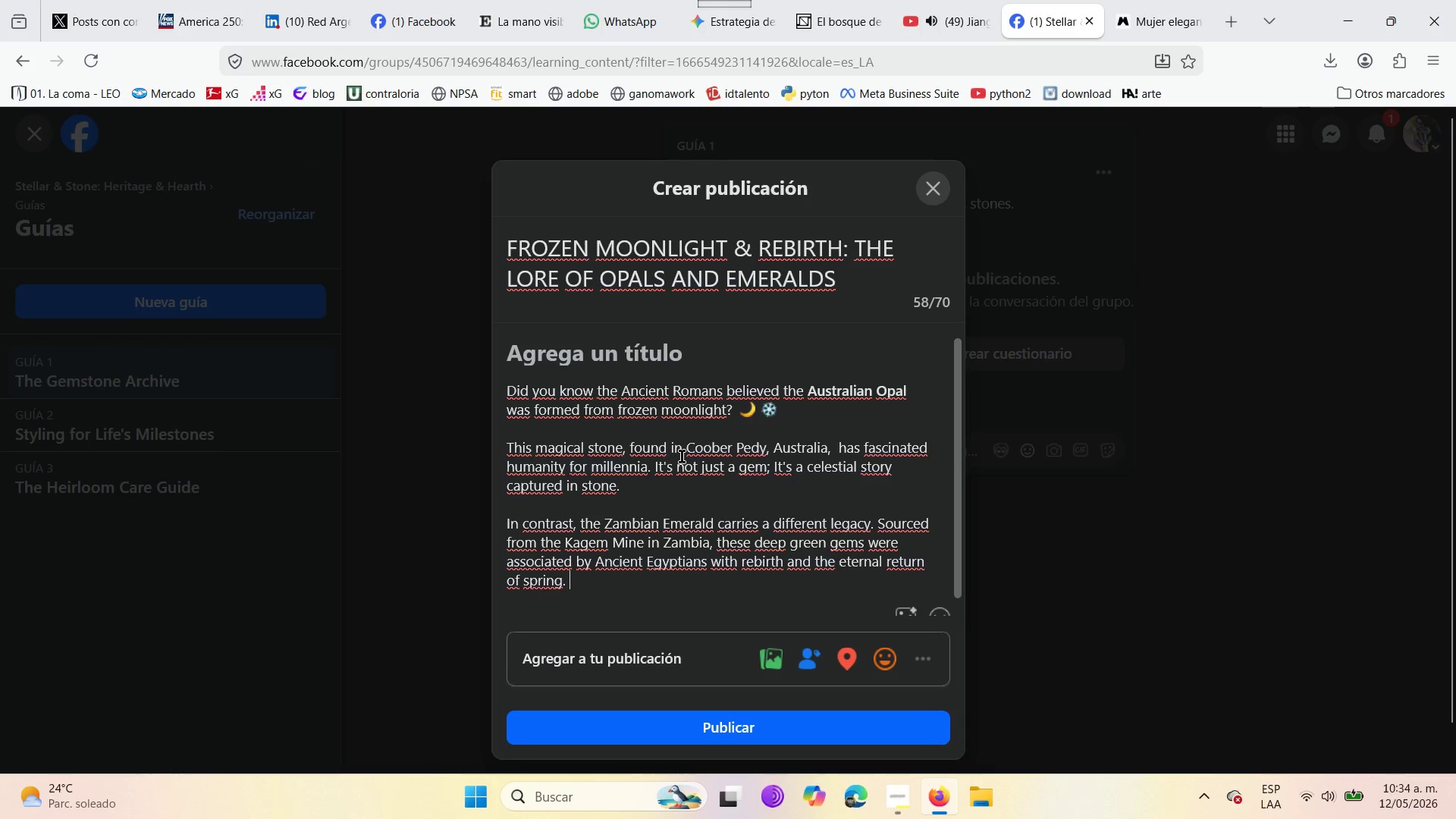 
left_click_drag(start_coordinate=[689, 444], to_coordinate=[828, 443])
 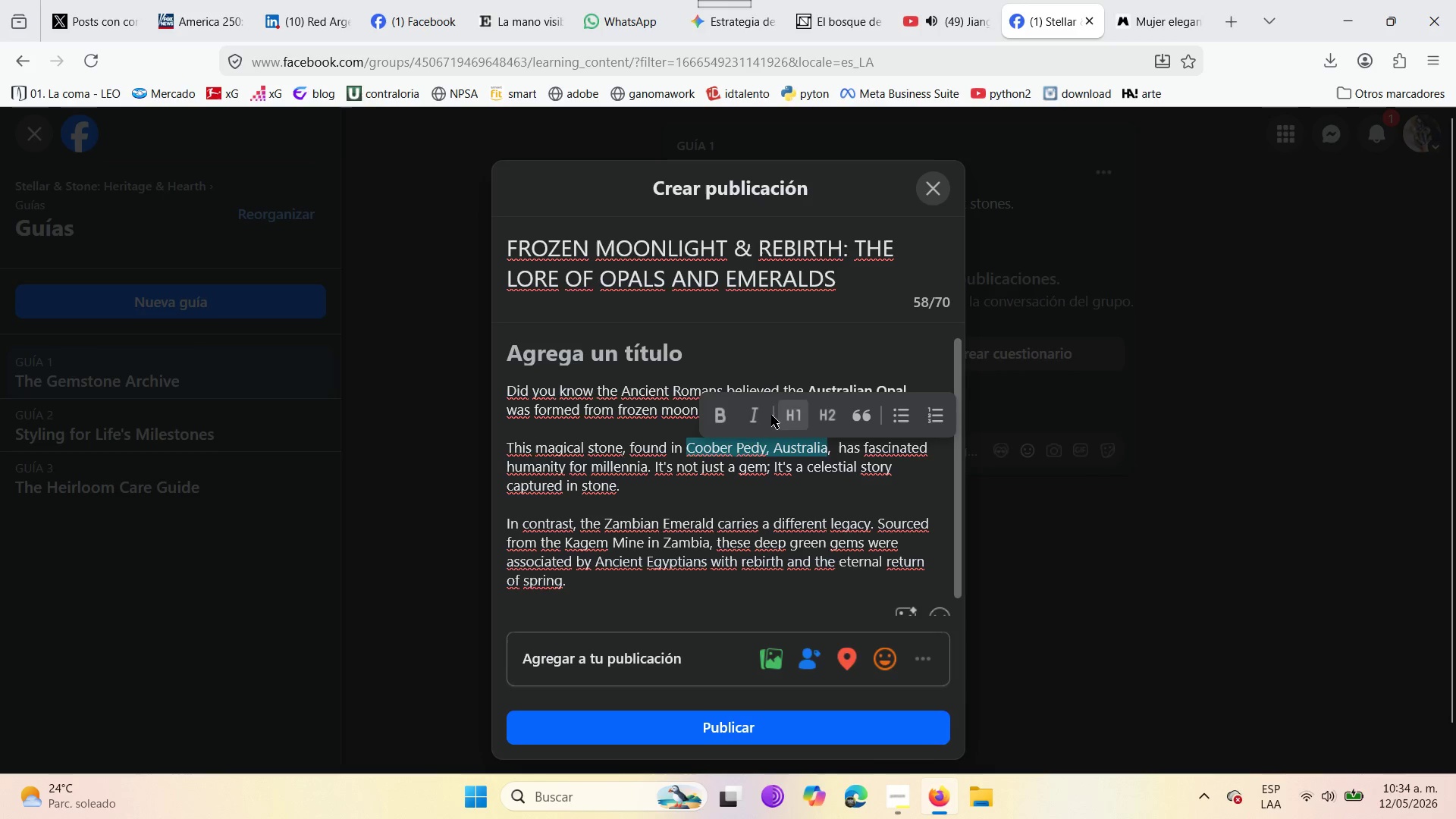 
left_click([725, 413])
 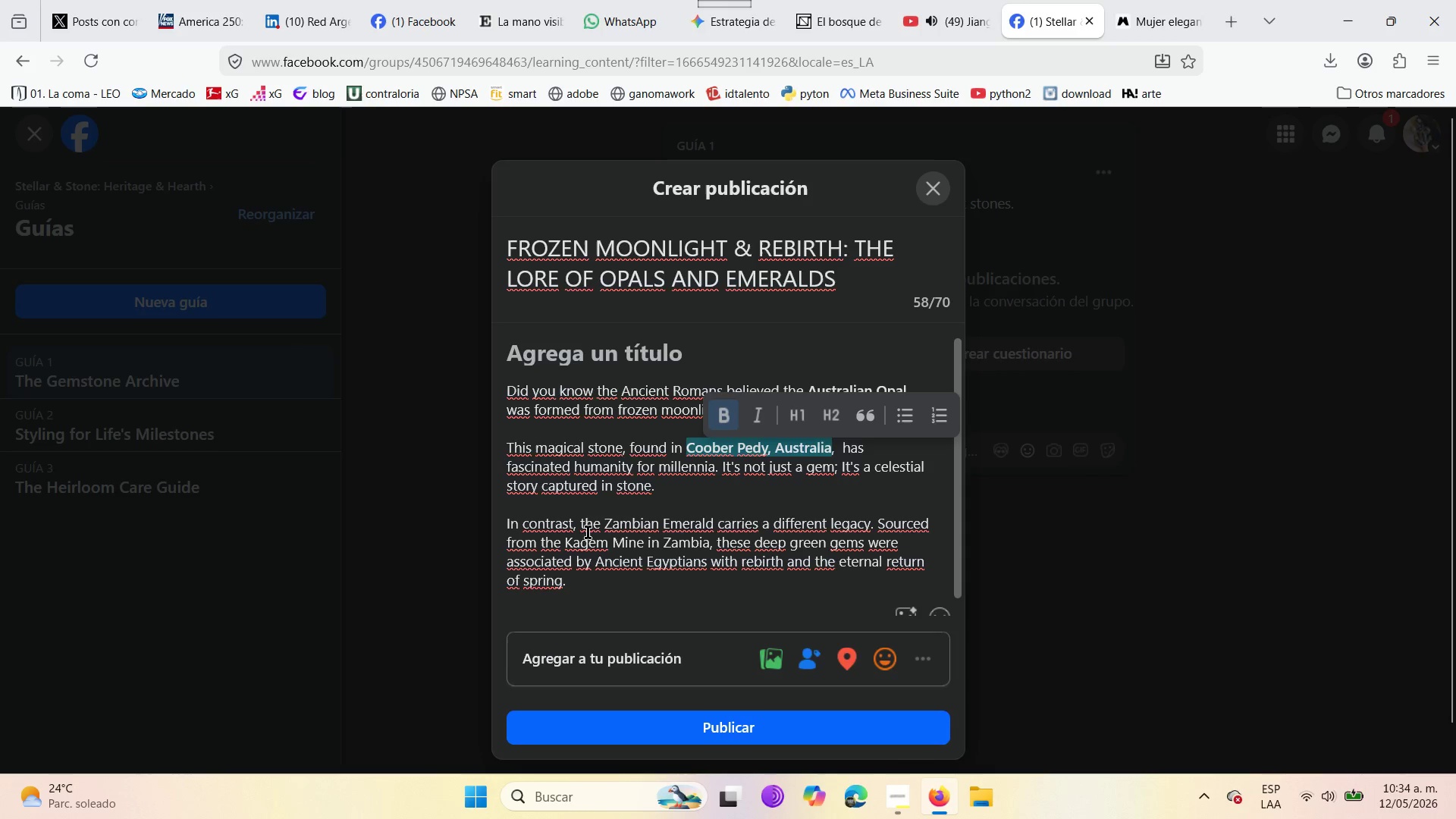 
wait(5.94)
 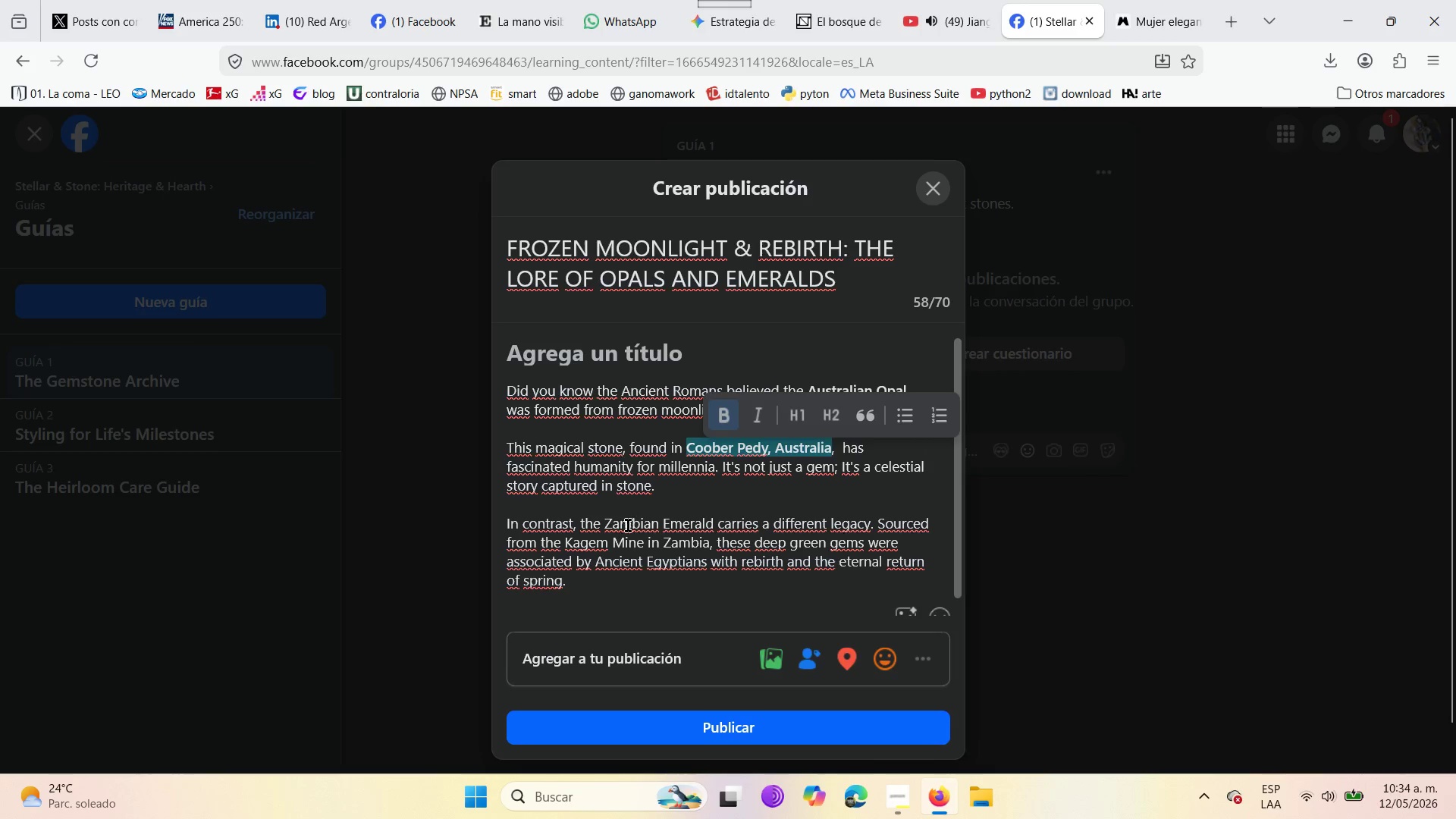 
left_click_drag(start_coordinate=[607, 528], to_coordinate=[718, 531])
 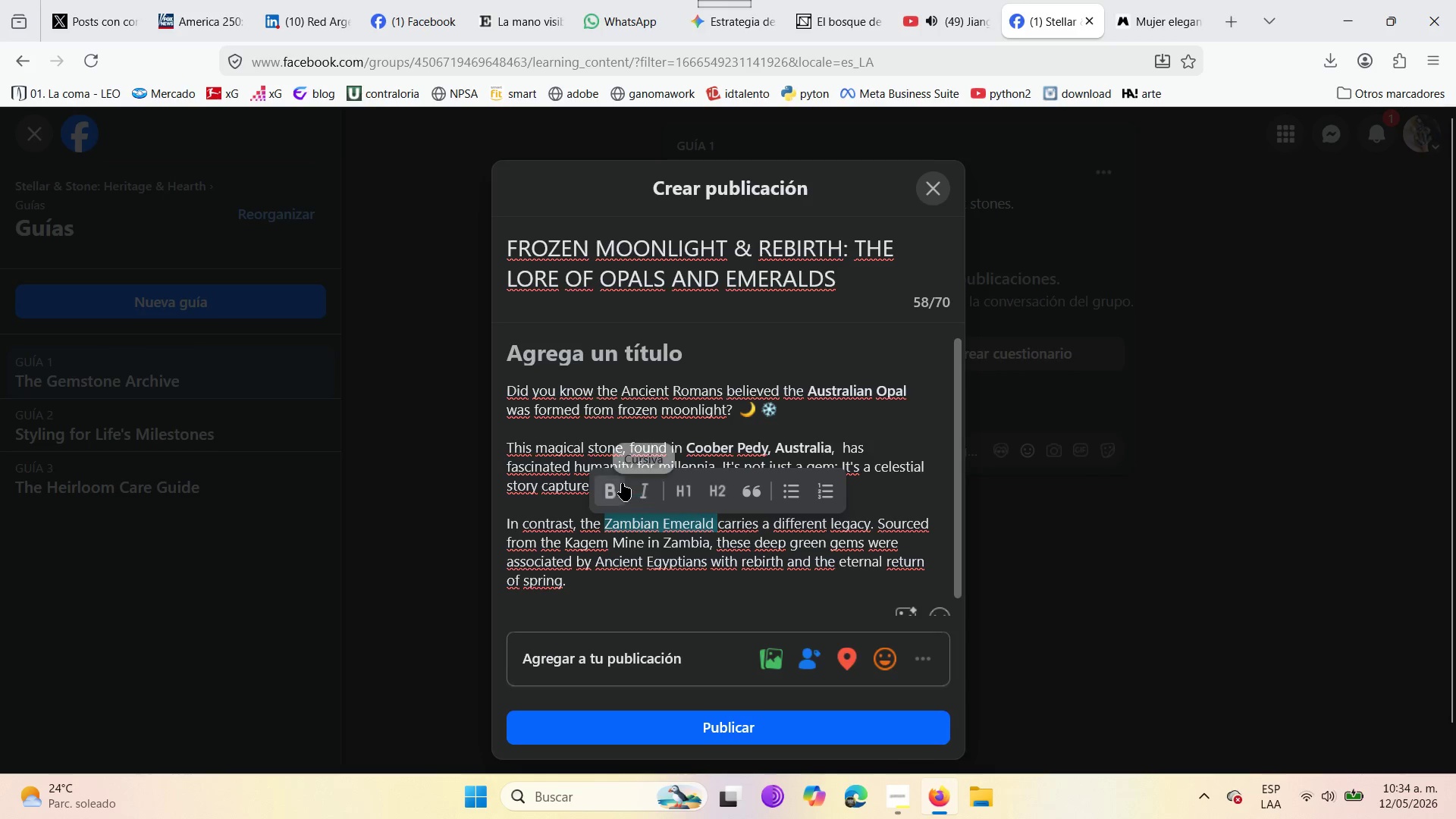 
left_click([612, 485])
 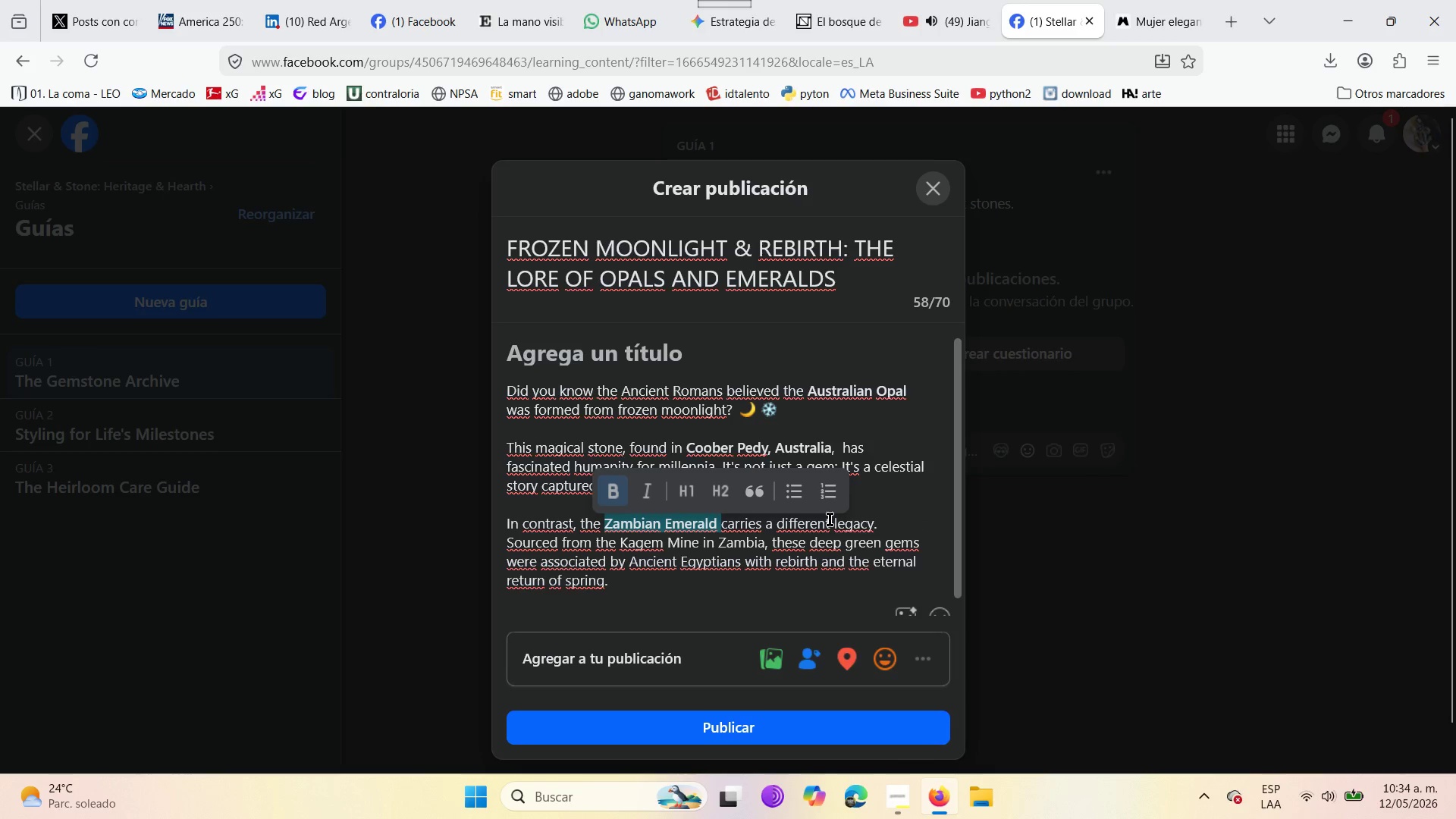 
wait(9.31)
 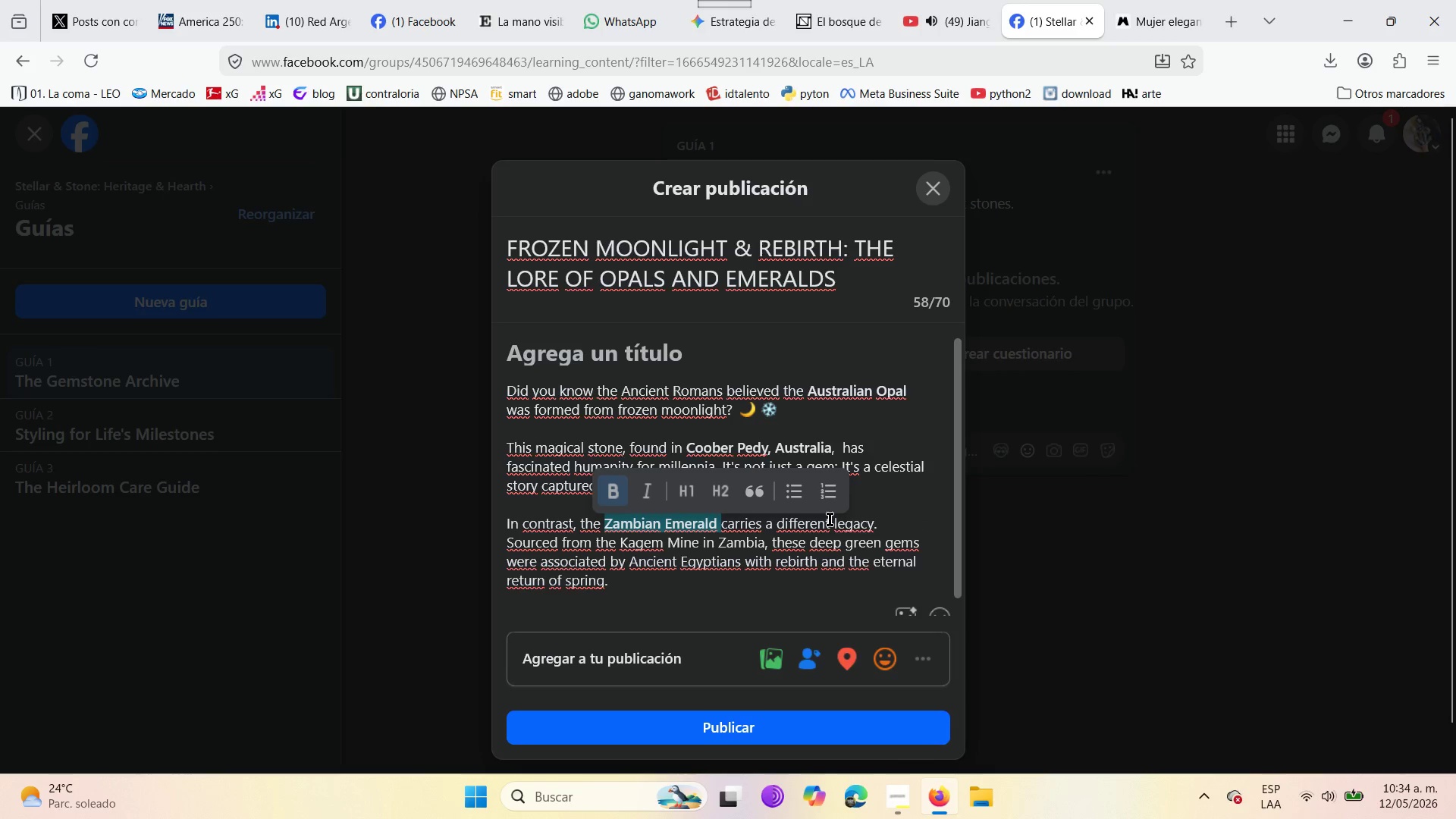 
left_click_drag(start_coordinate=[618, 544], to_coordinate=[764, 539])
 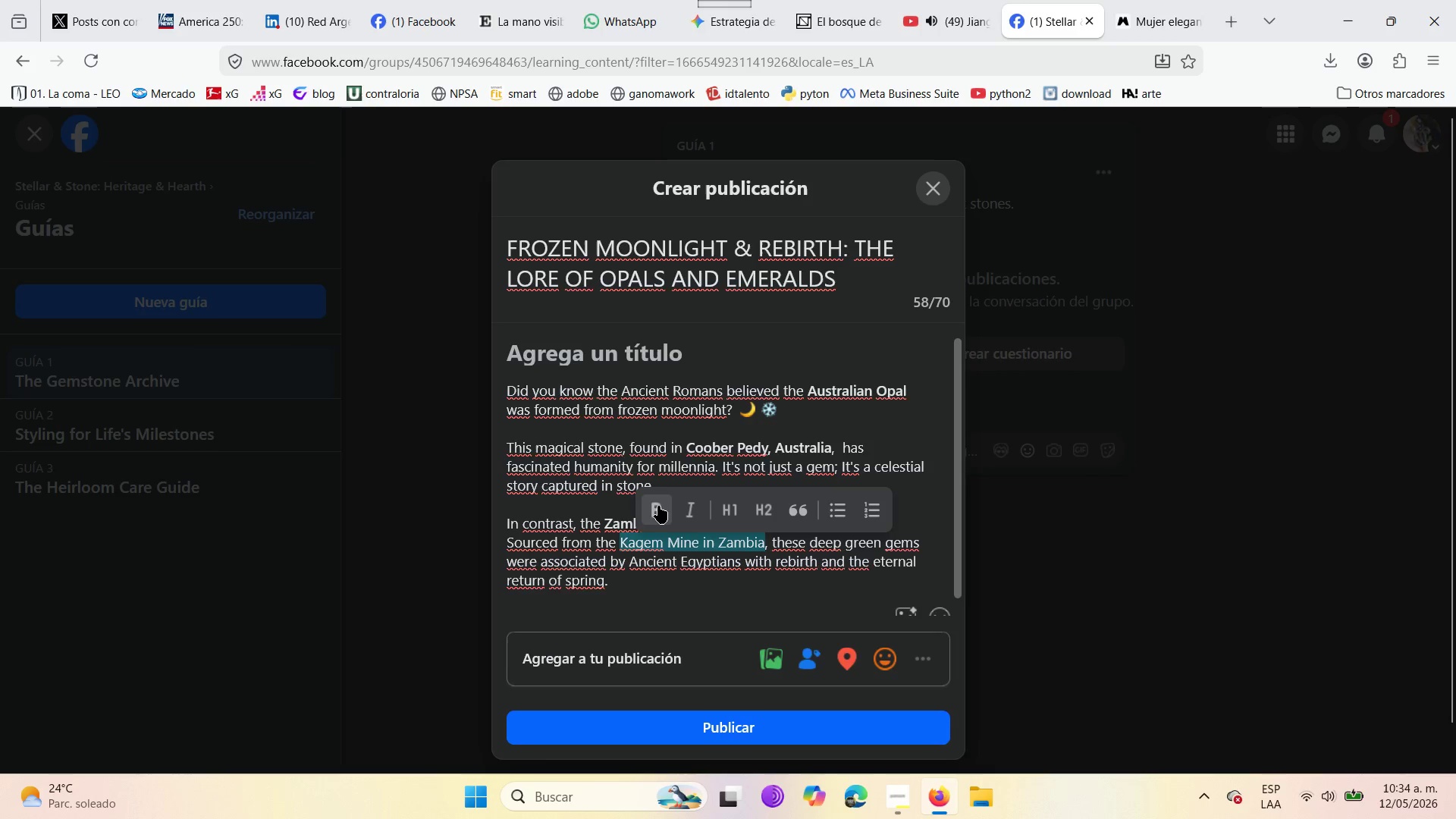 
left_click([655, 506])
 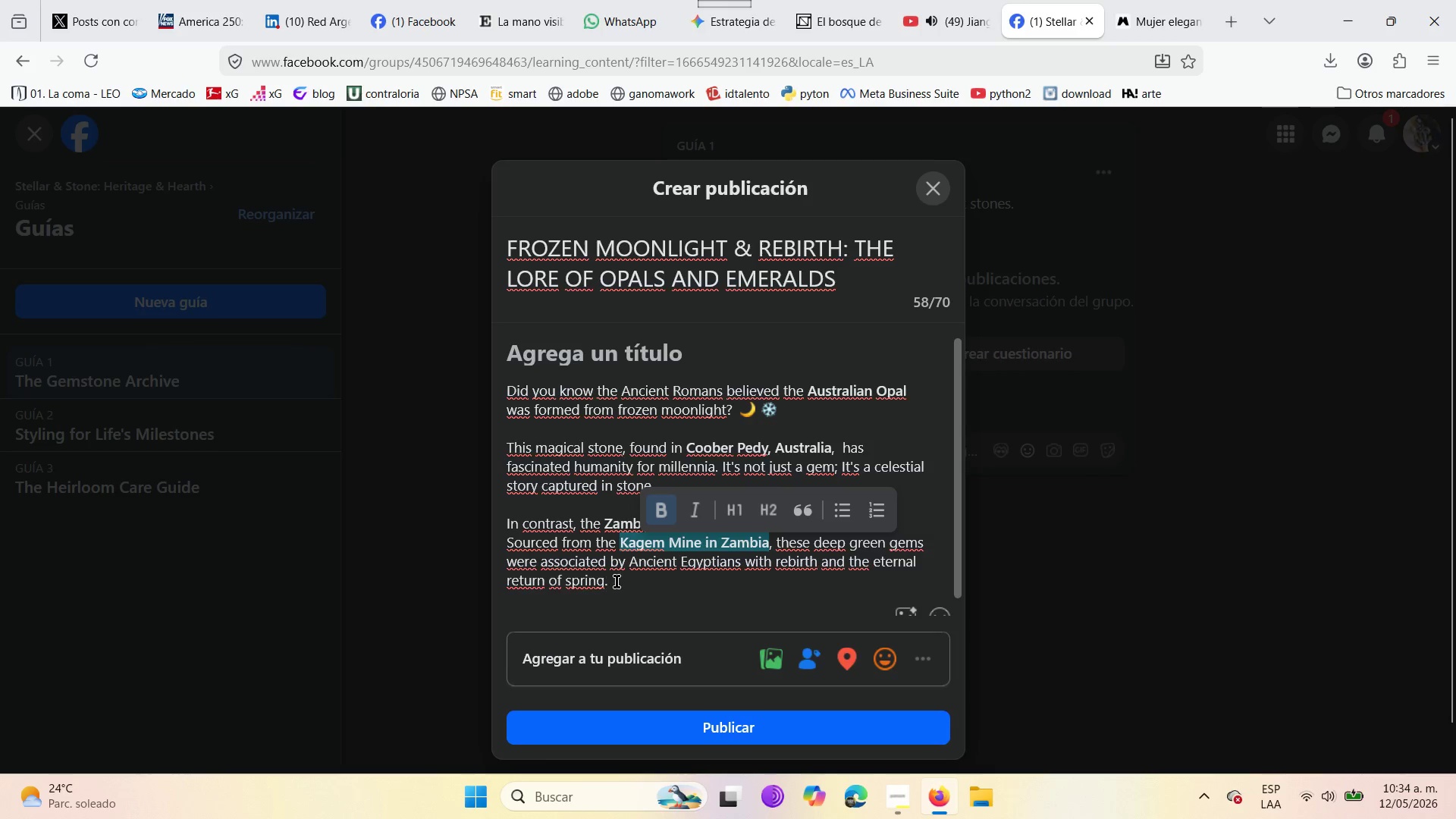 
left_click([628, 582])
 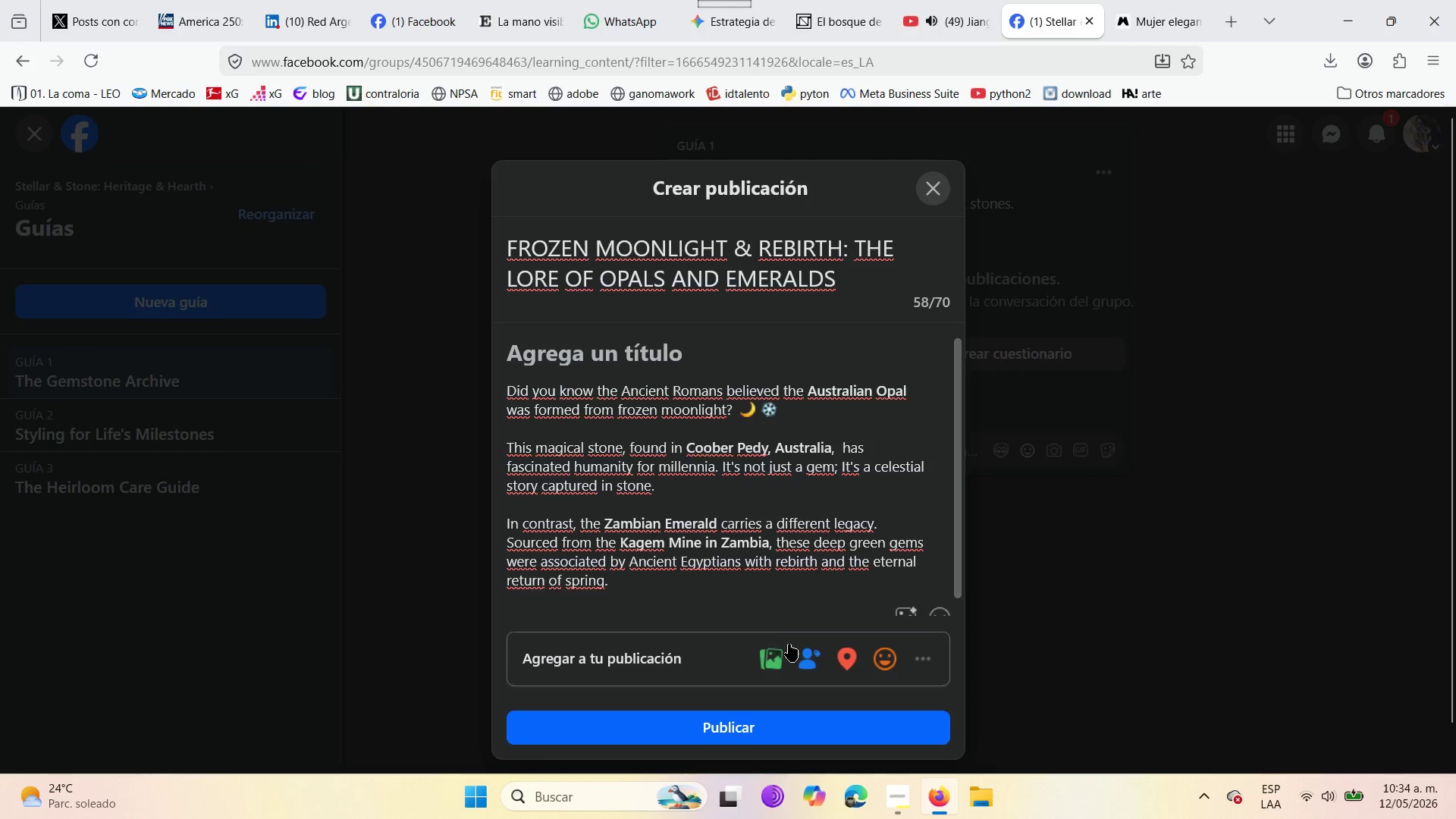 
scroll: coordinate [921, 547], scroll_direction: down, amount: 3.0
 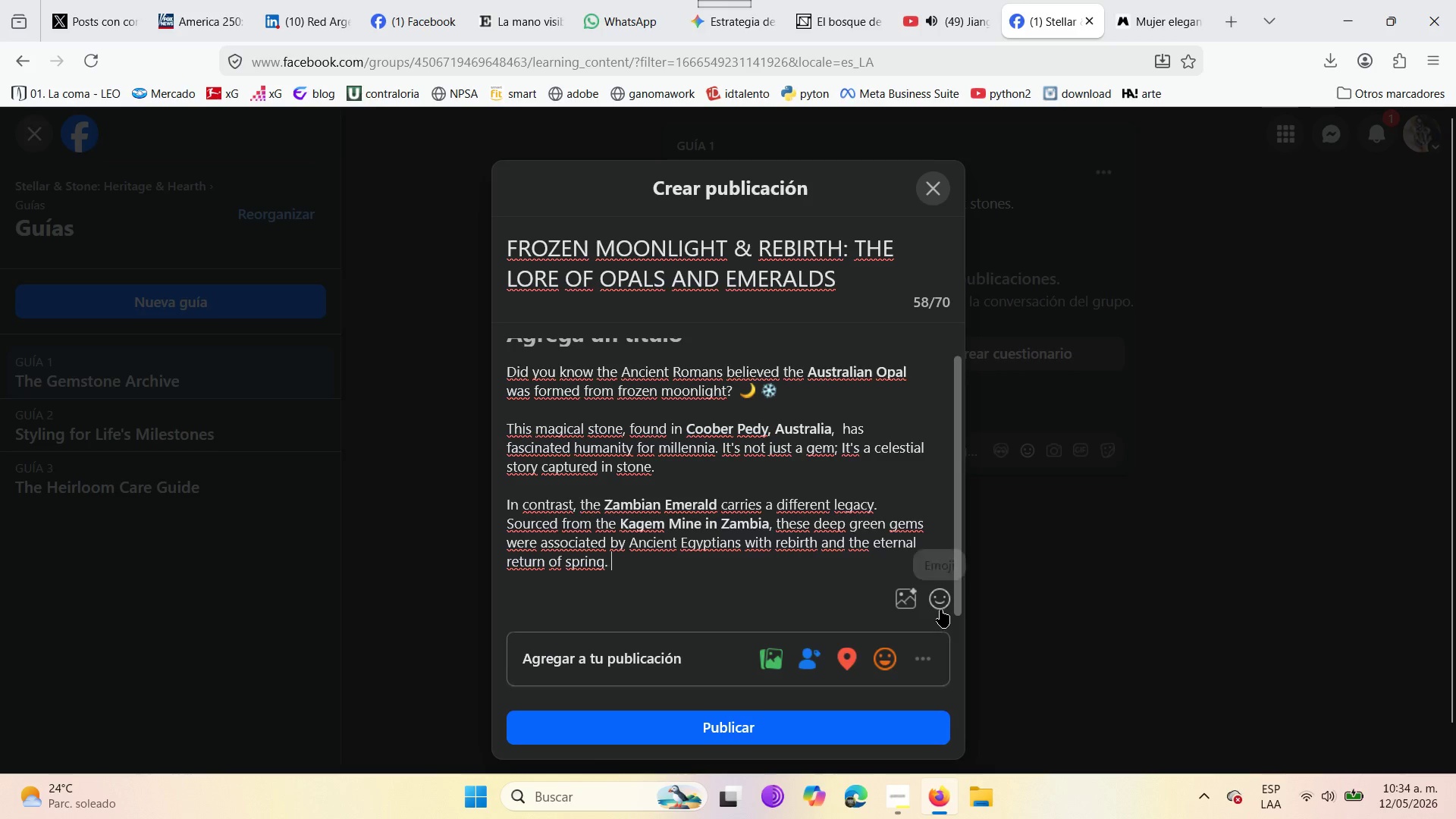 
left_click([940, 608])
 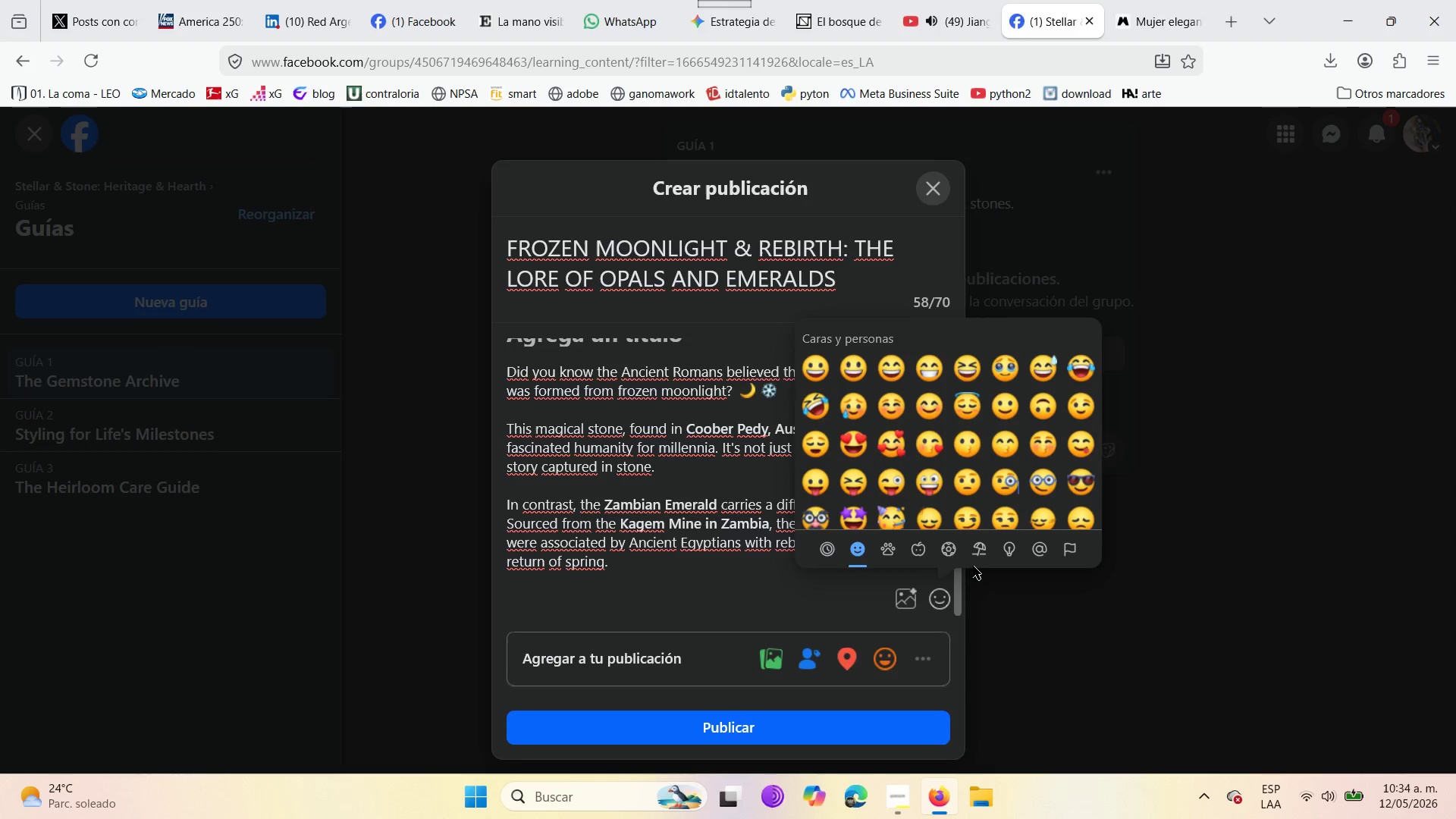 
wait(6.72)
 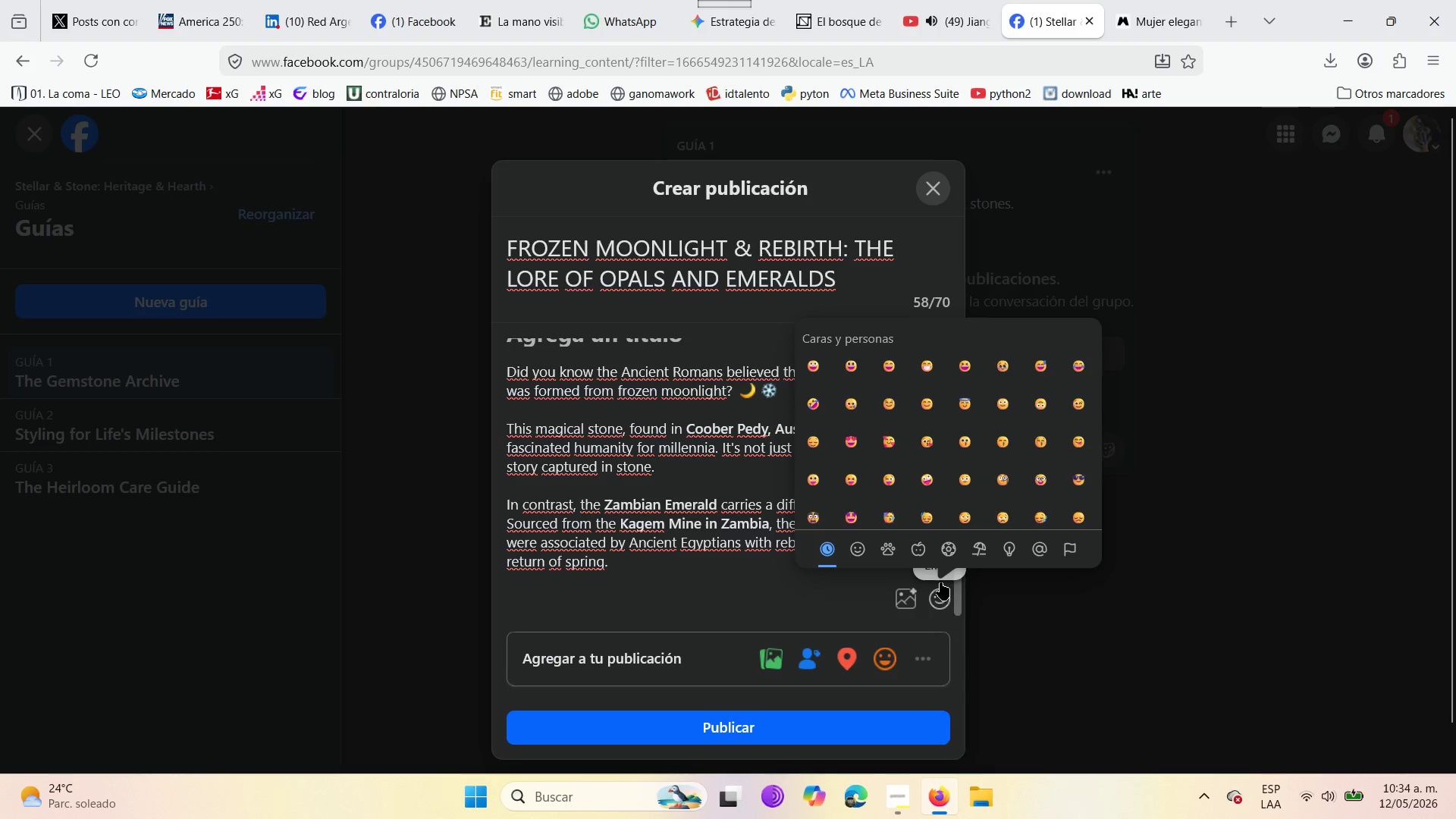 
scroll: coordinate [896, 441], scroll_direction: down, amount: 9.0
 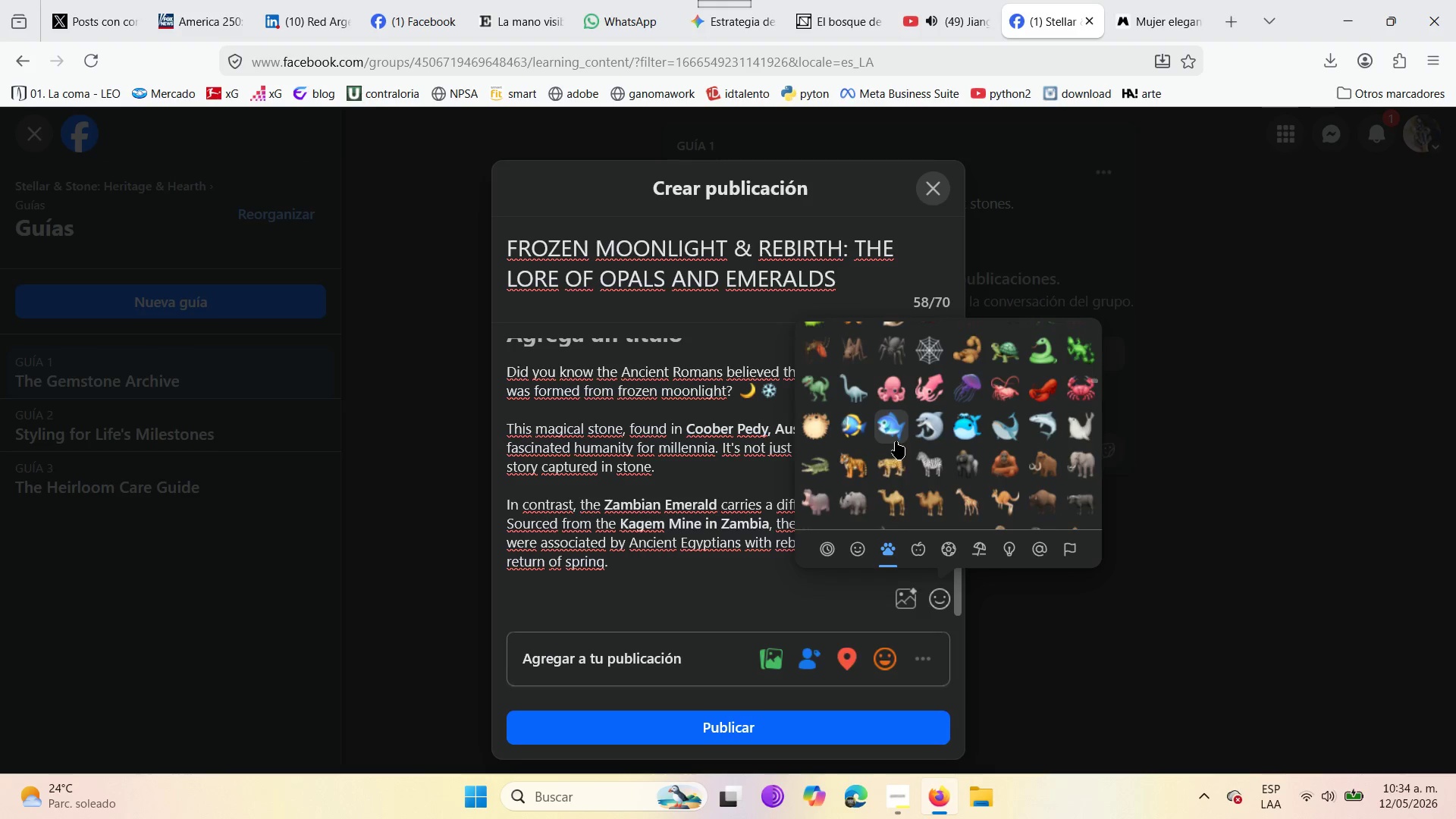 
scroll: coordinate [896, 441], scroll_direction: up, amount: 1.0
 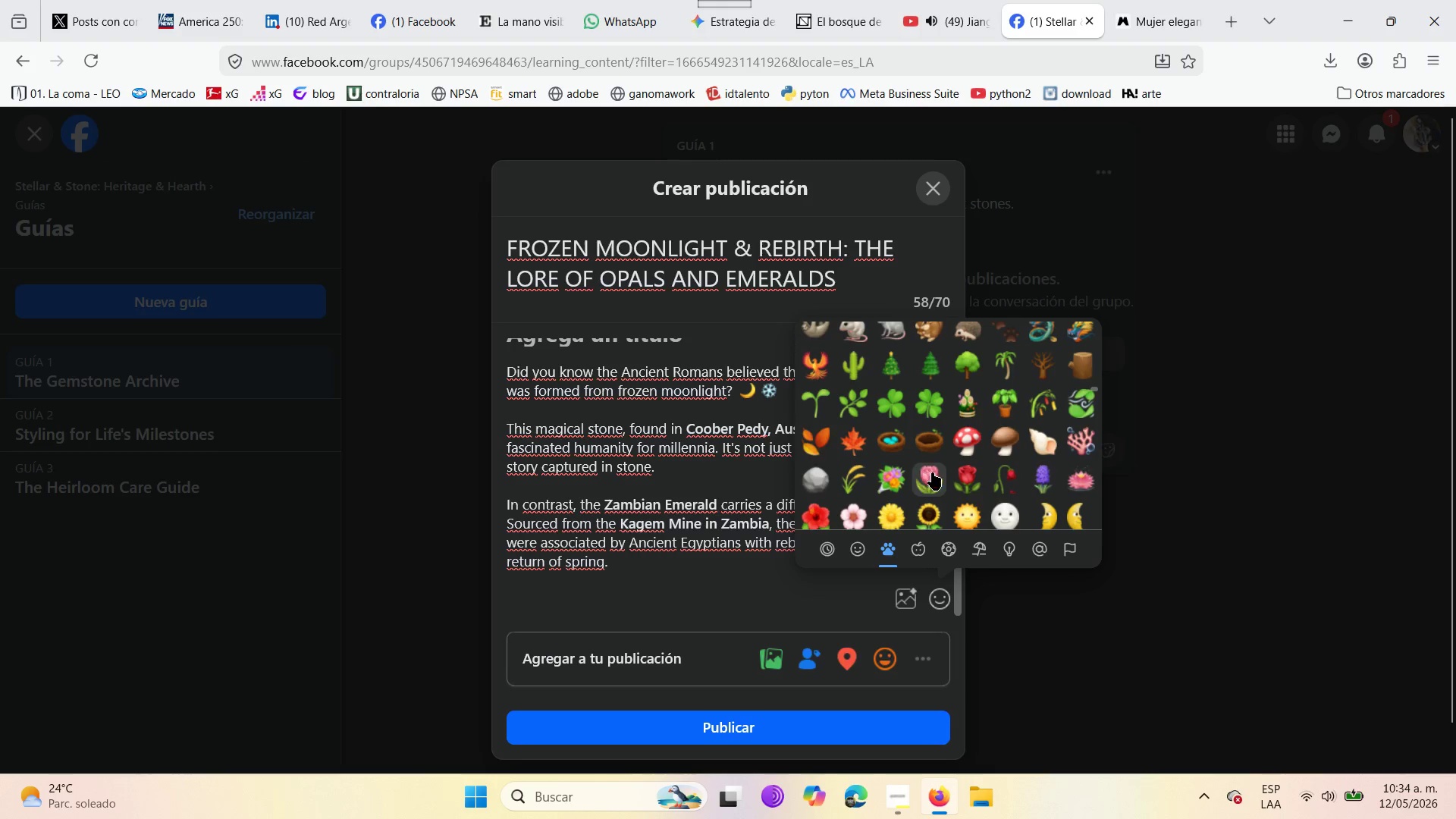 
left_click([921, 482])
 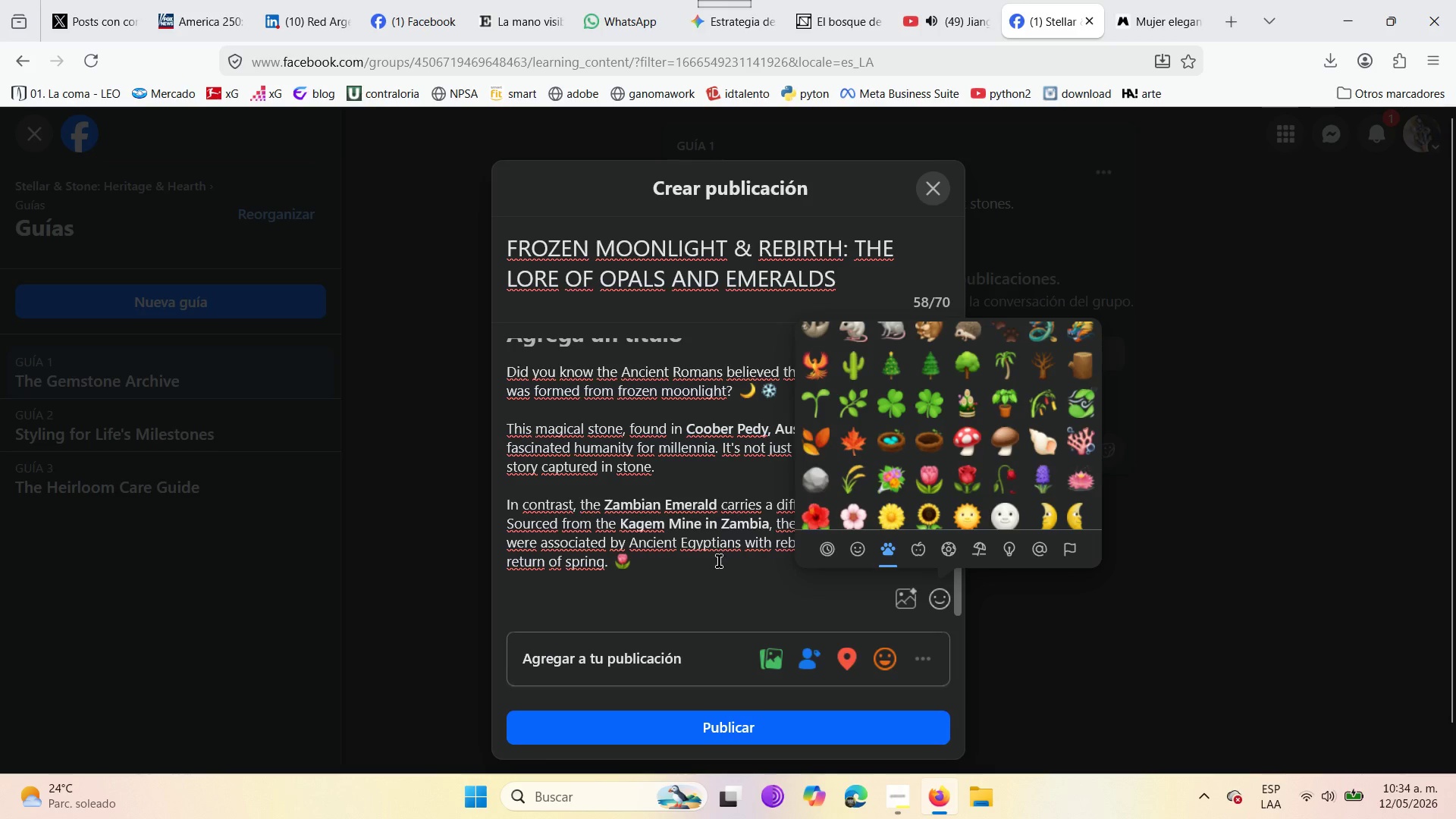 
left_click([671, 566])
 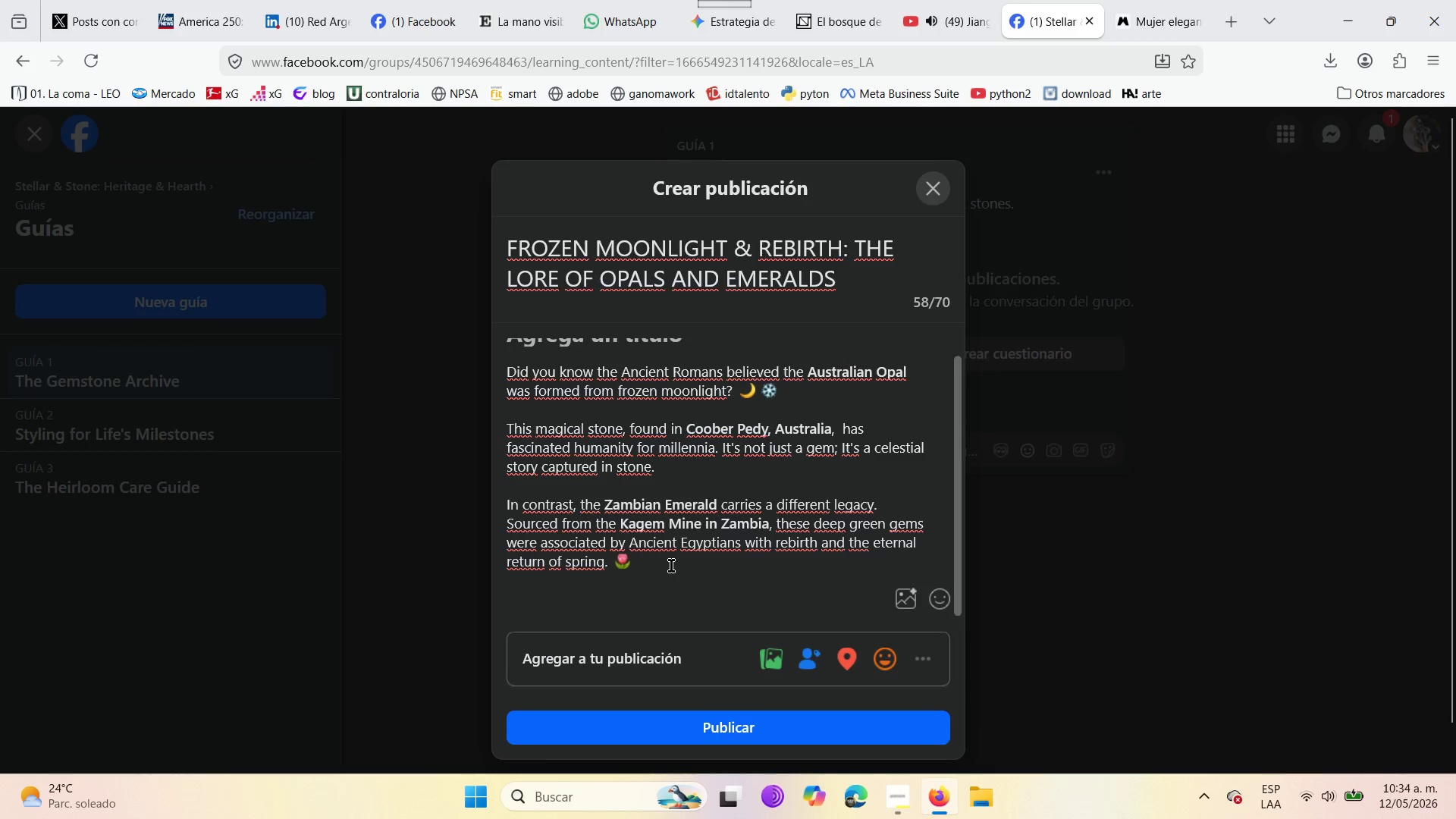 
key(Enter)
 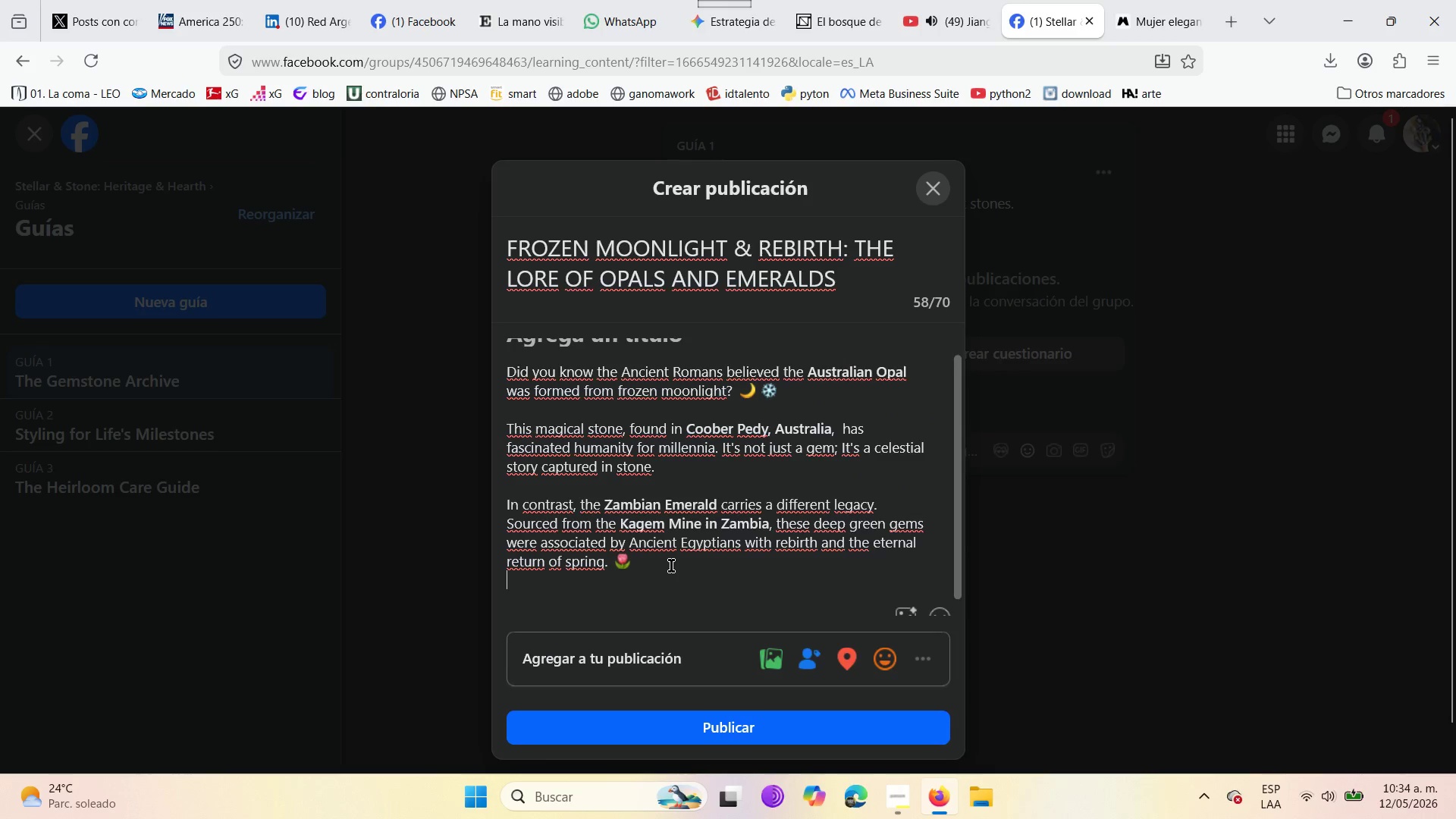 
key(Enter)
 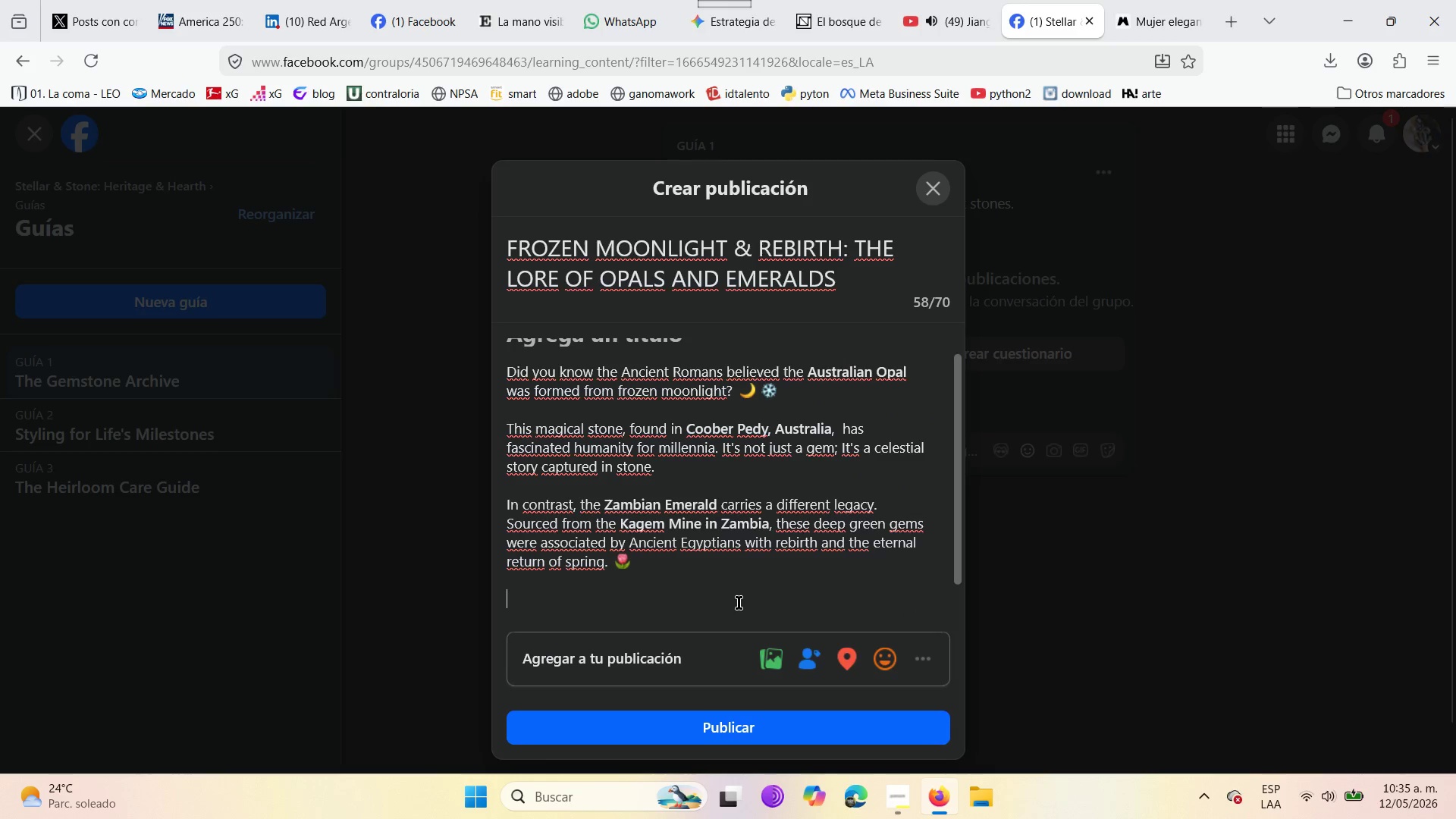 
scroll: coordinate [686, 551], scroll_direction: down, amount: 2.0
 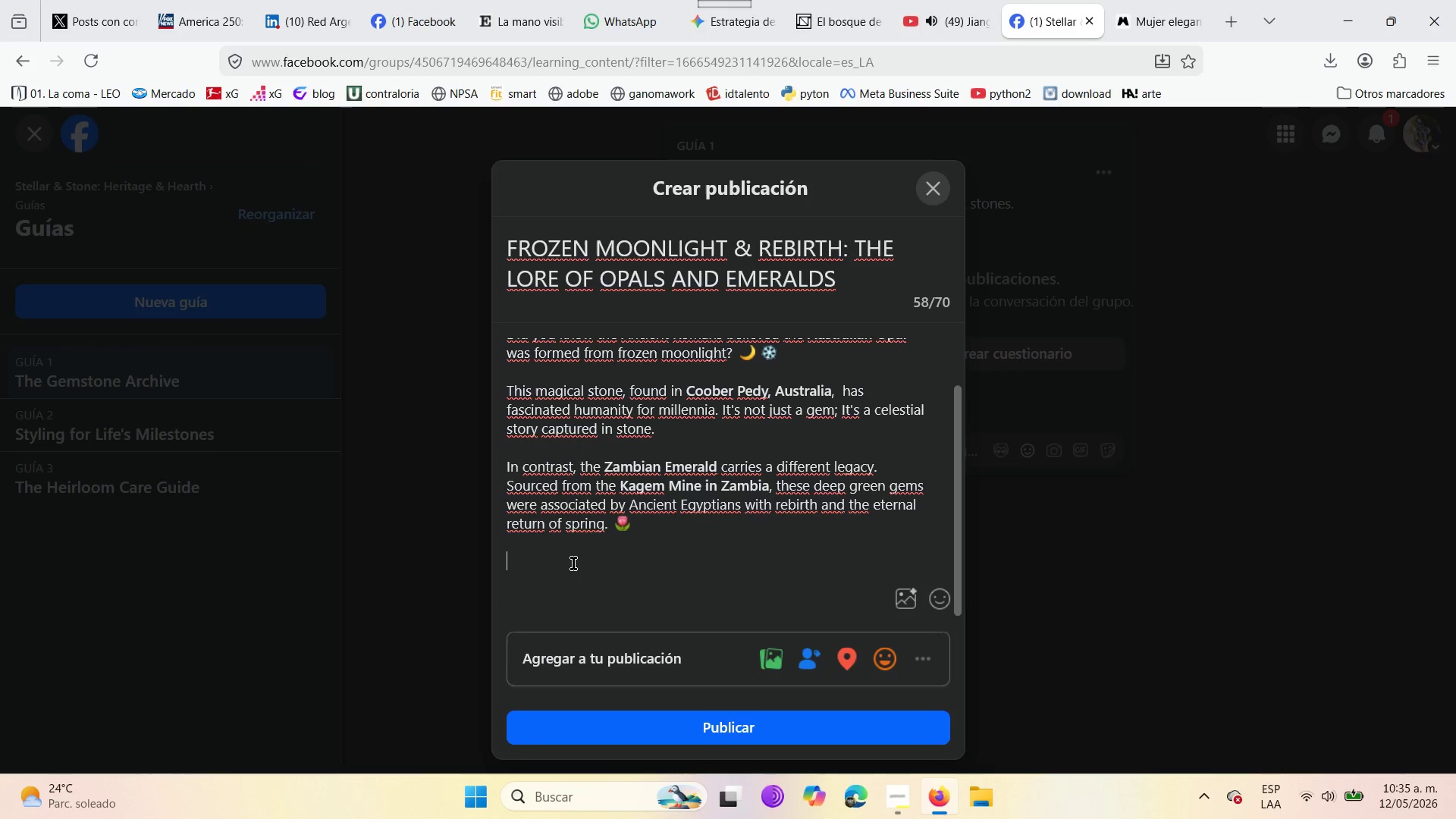 
wait(8.94)
 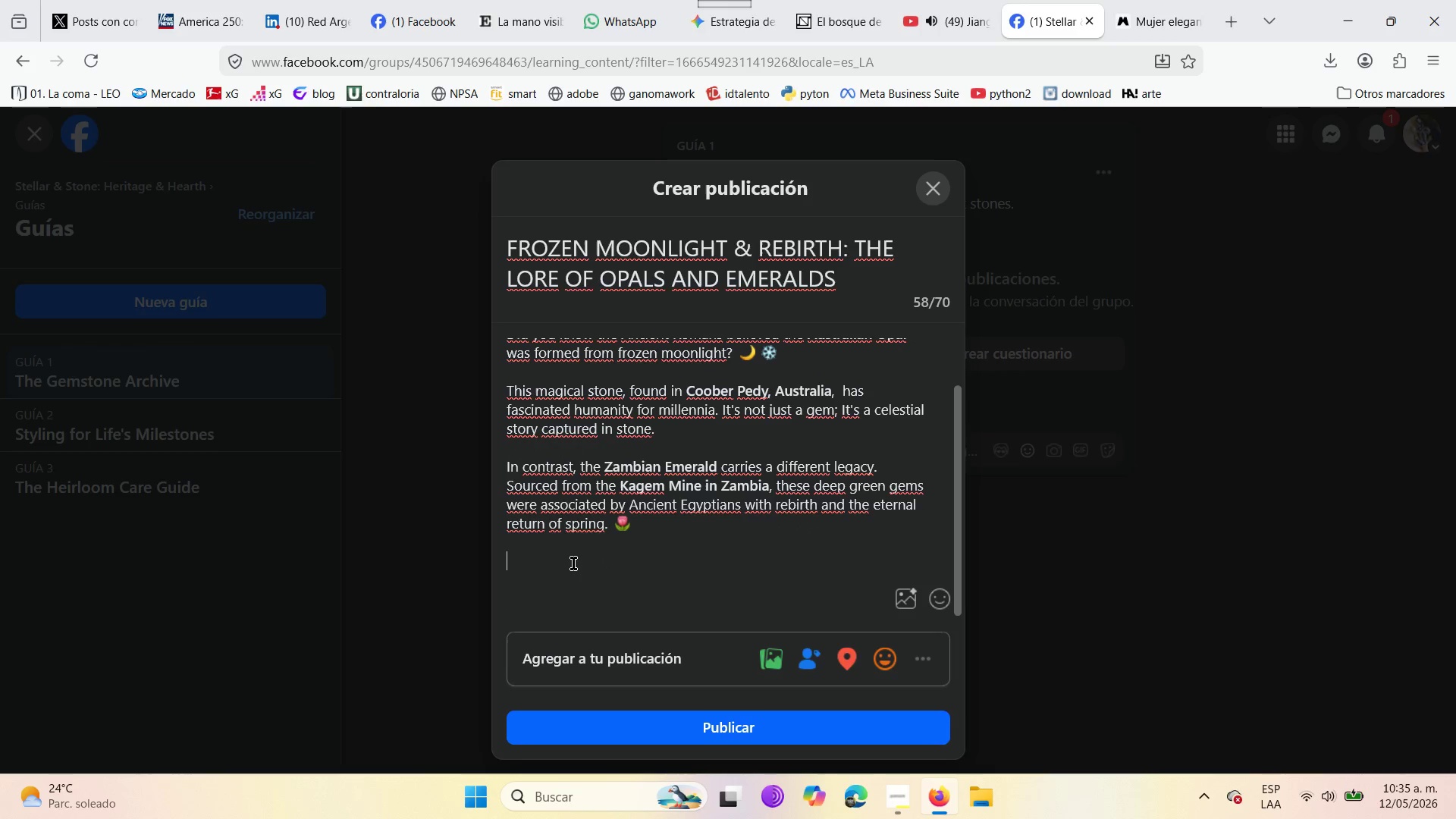 
type(At Stellar ^ Stione)
key(Backspace)
key(Backspace)
key(Backspace)
key(Backspace)
type(one )
key(Backspace)
type(, every stone is ethically sourced. We believe bea)
 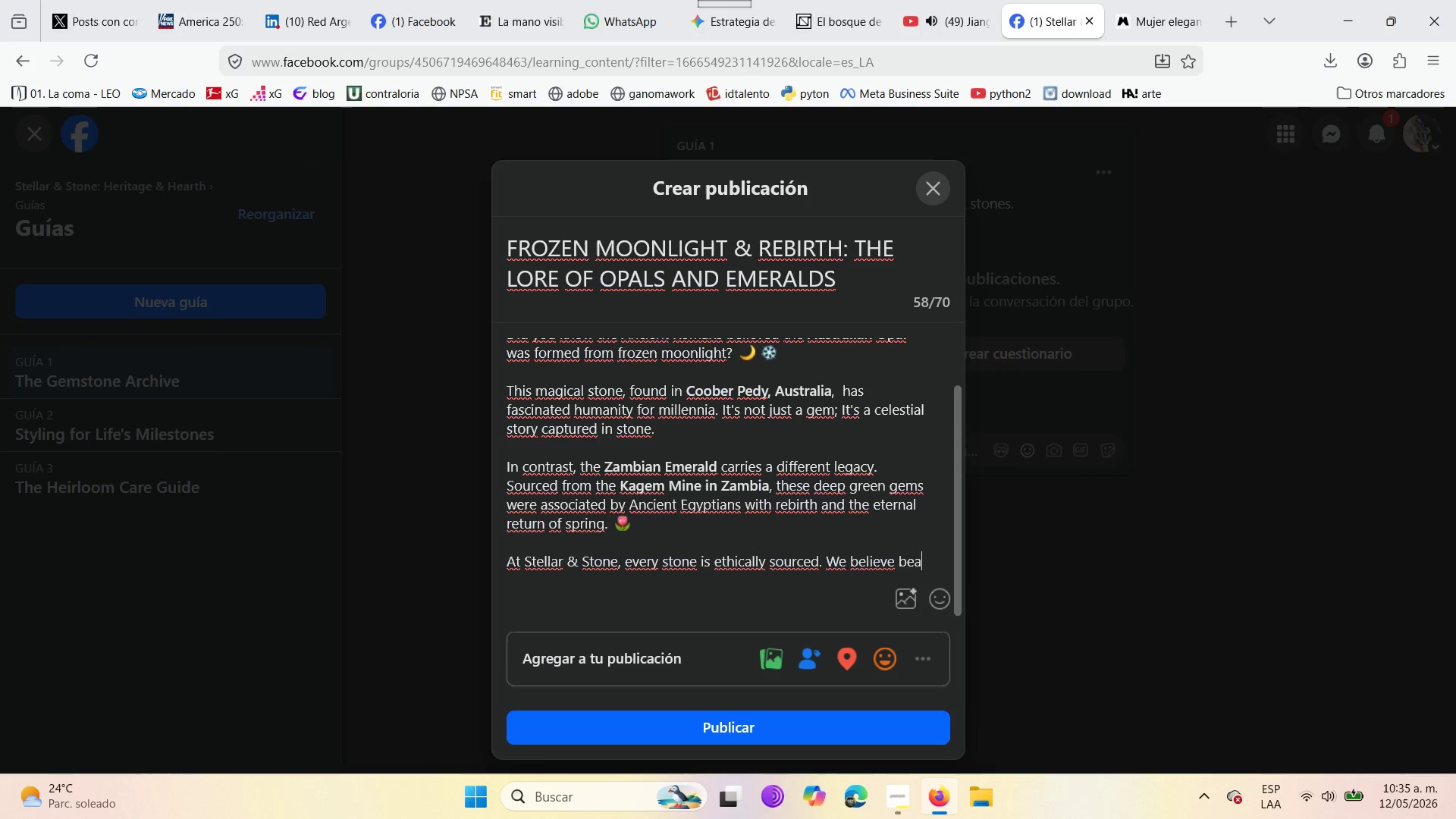 
type(uty is greater when it respects the a)
key(Backspace)
type(earth )
key(Backspace)
type(. )
 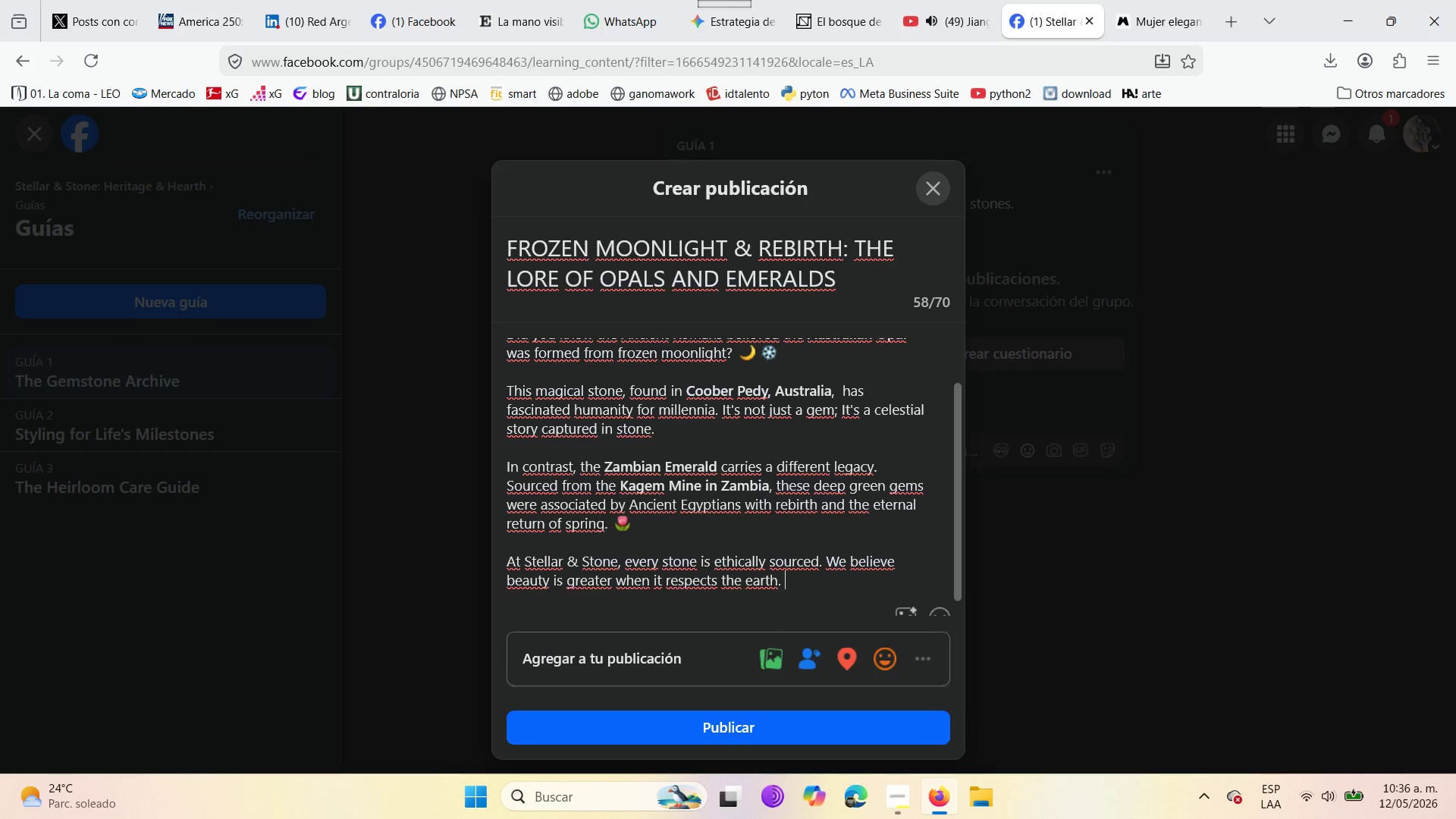 
key(Enter)
 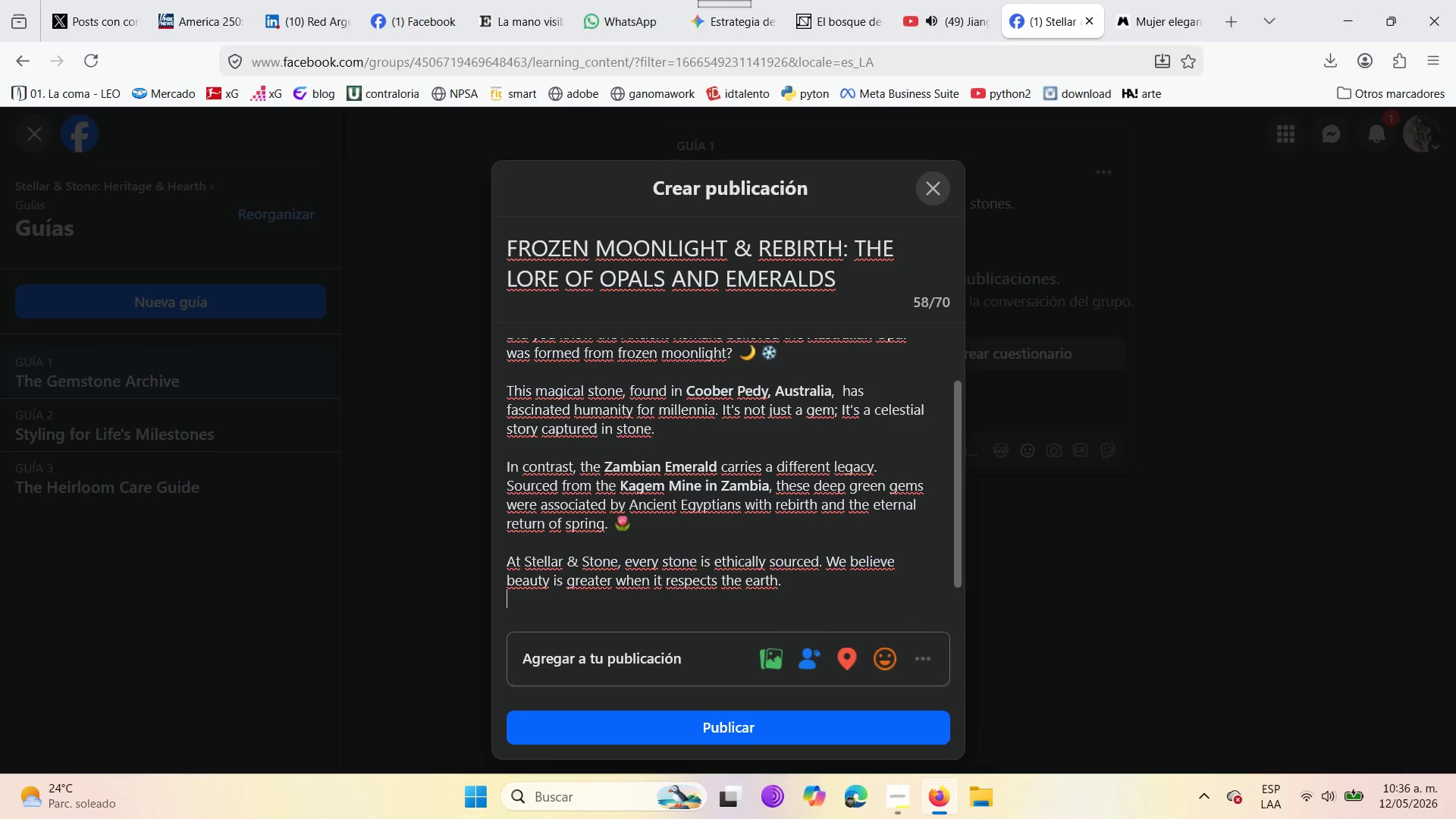 
key(Enter)
 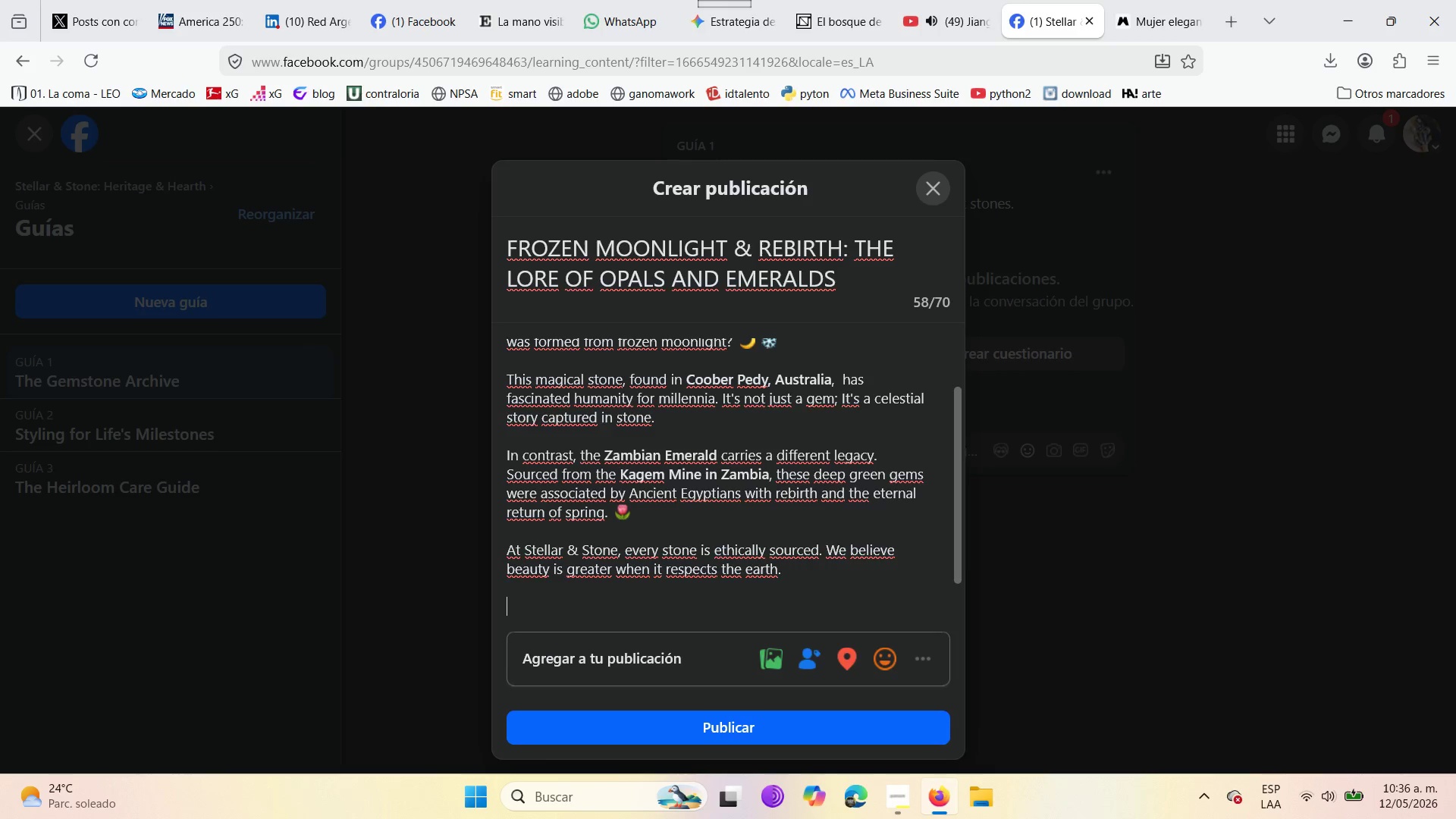 
wait(26.19)
 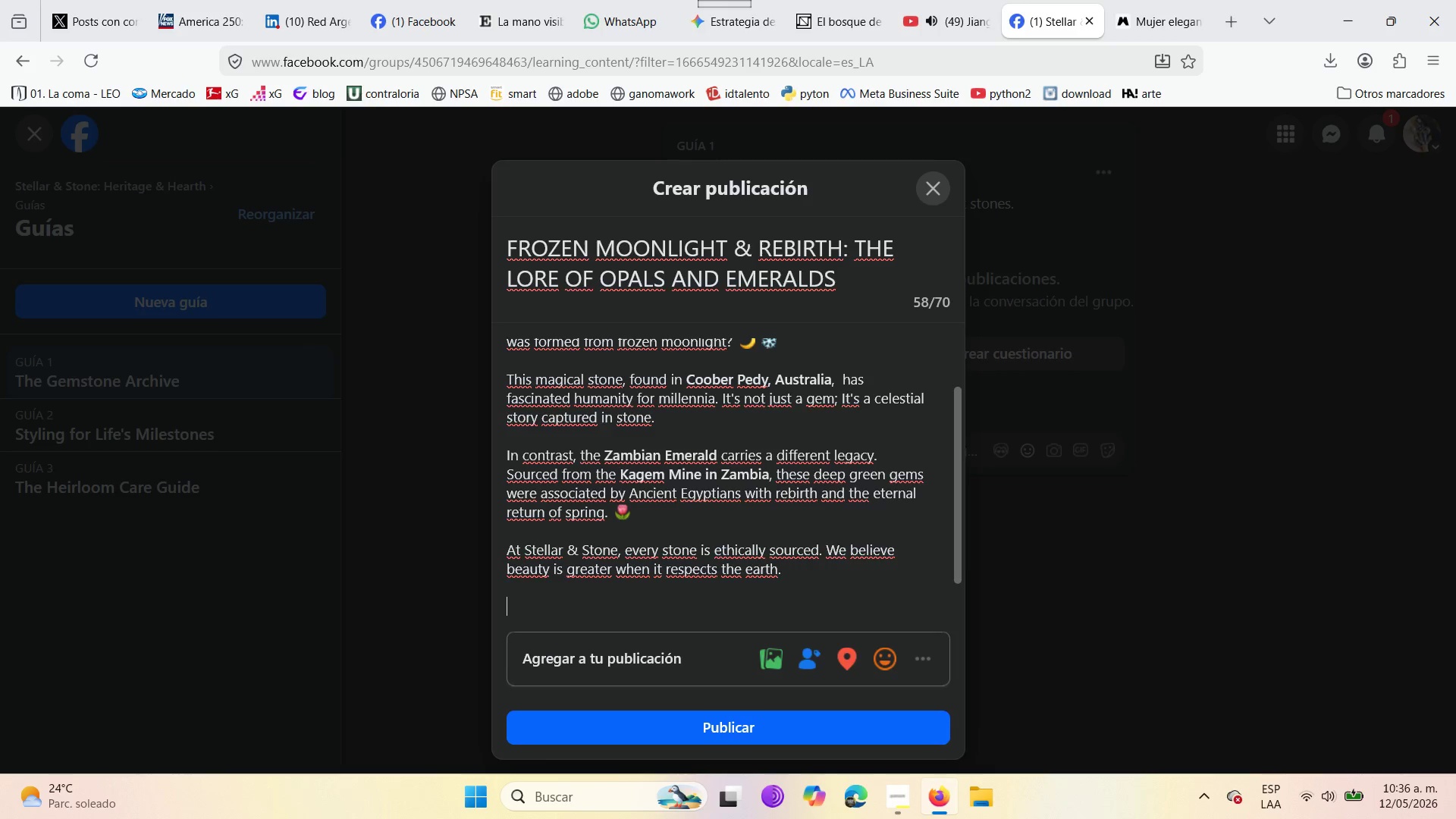 
left_click([920, 664])
 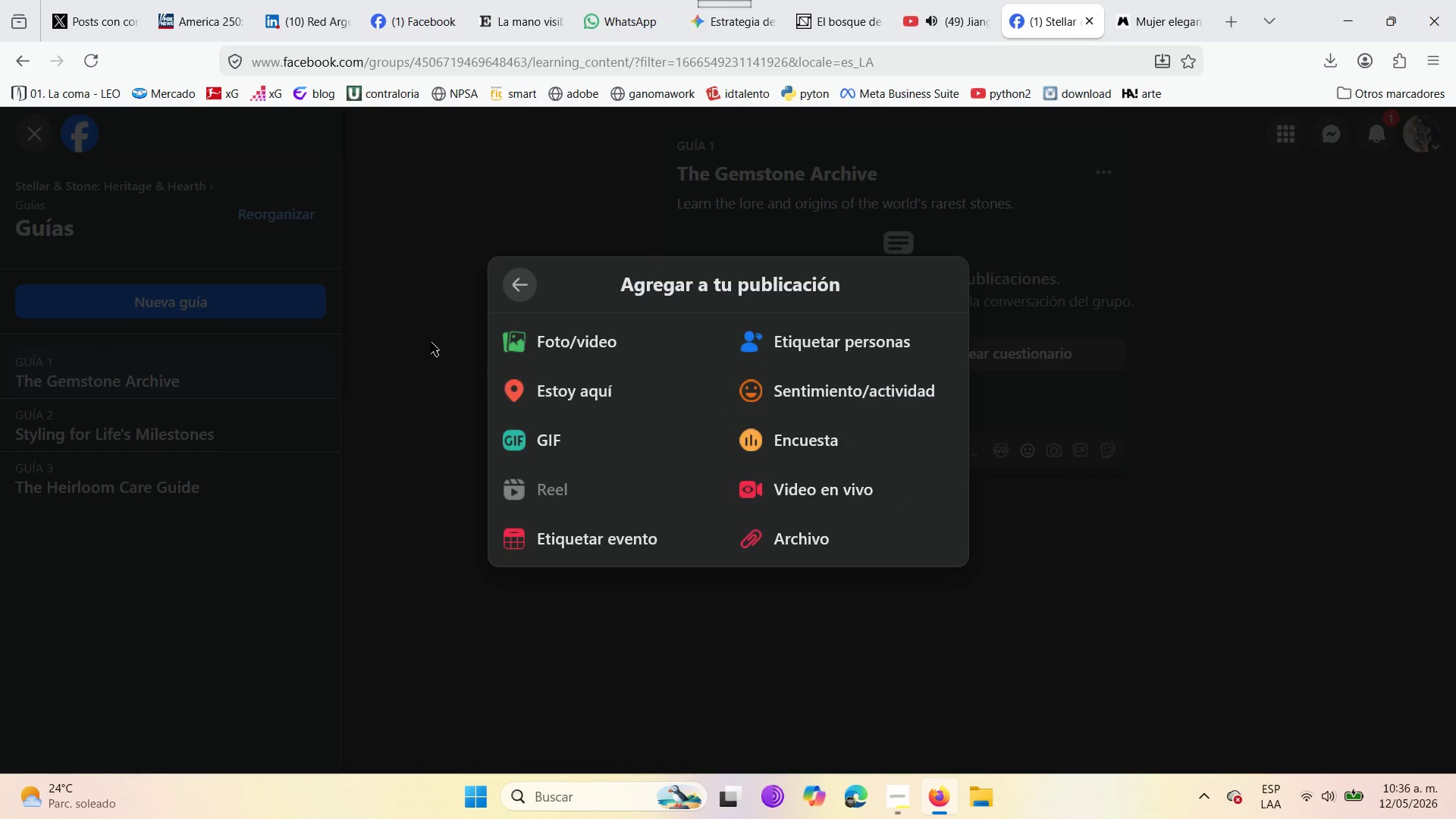 
left_click([526, 292])
 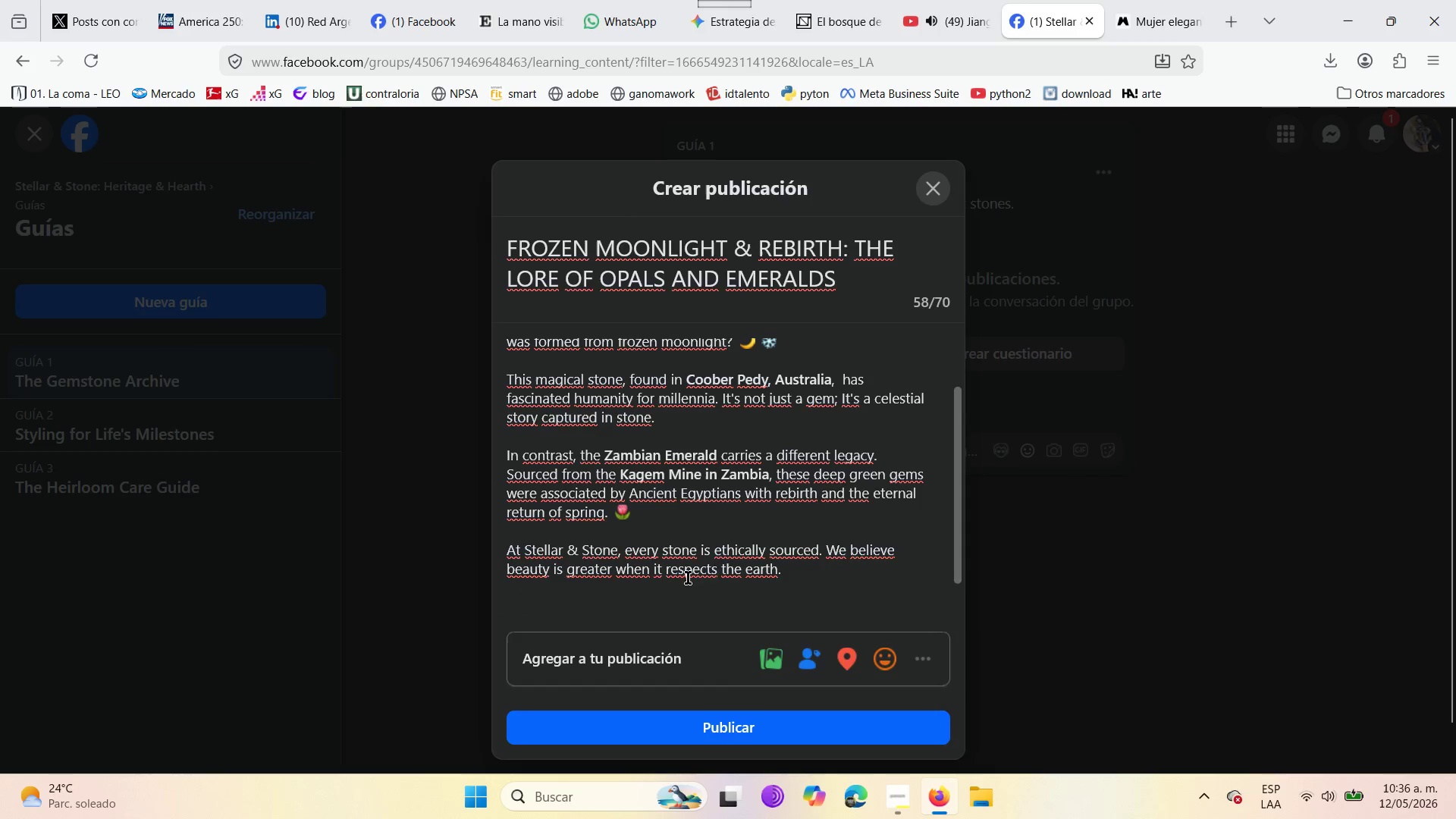 
scroll: coordinate [707, 567], scroll_direction: down, amount: 5.0
 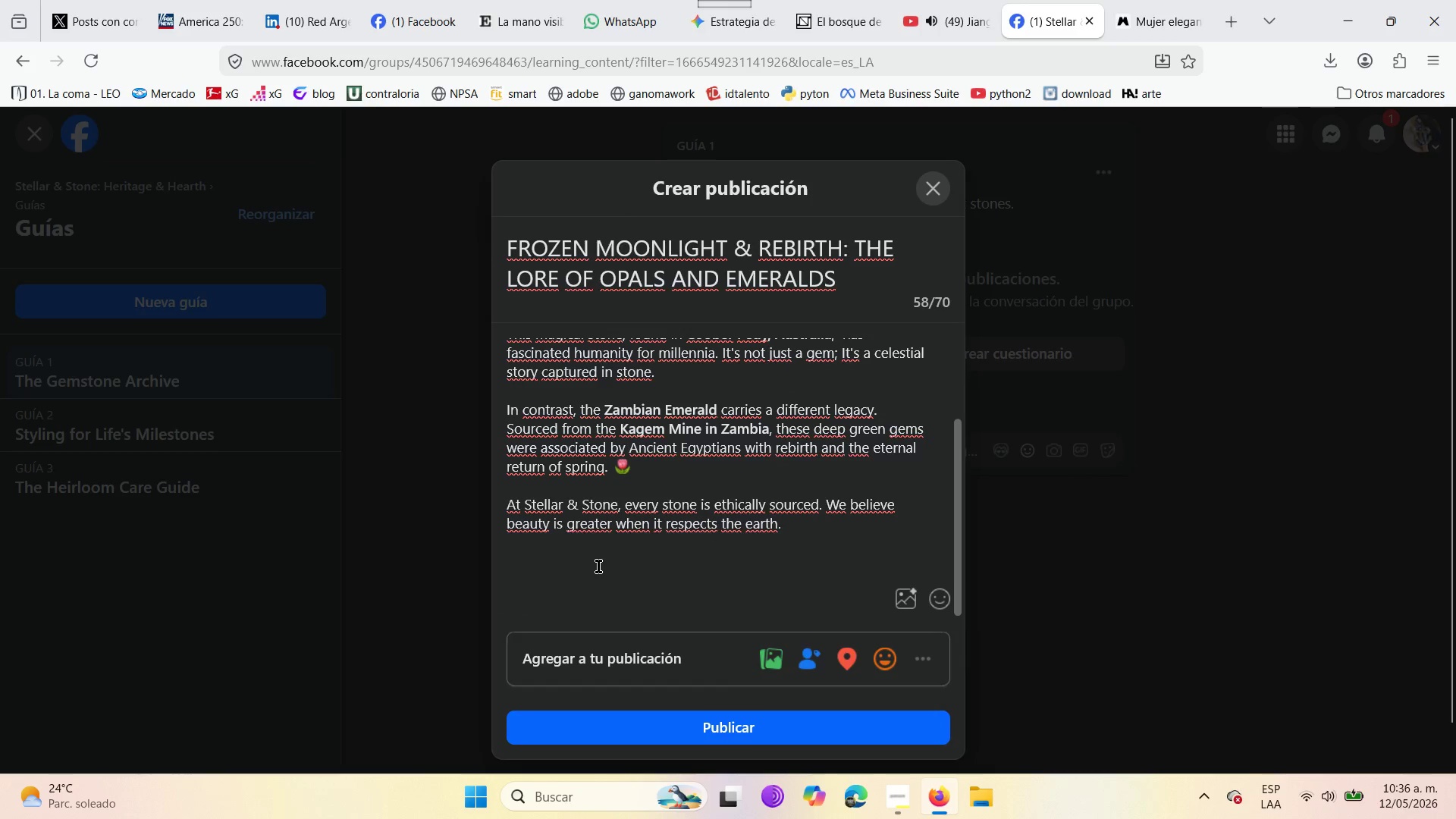 
left_click([598, 566])
 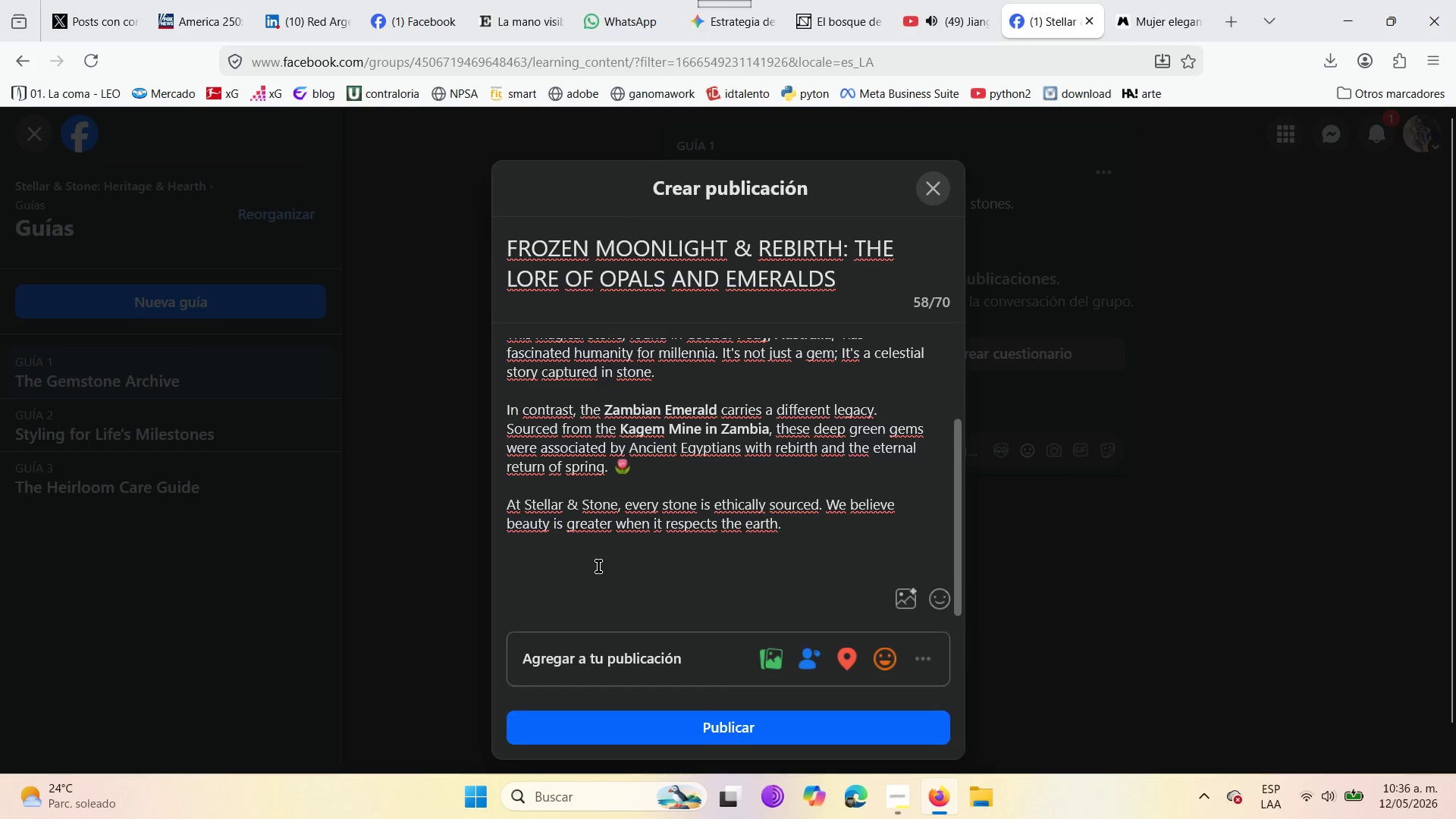 
type(Which lore resonates with you mno)
key(Backspace)
key(Backspace)
type(ore{ )
 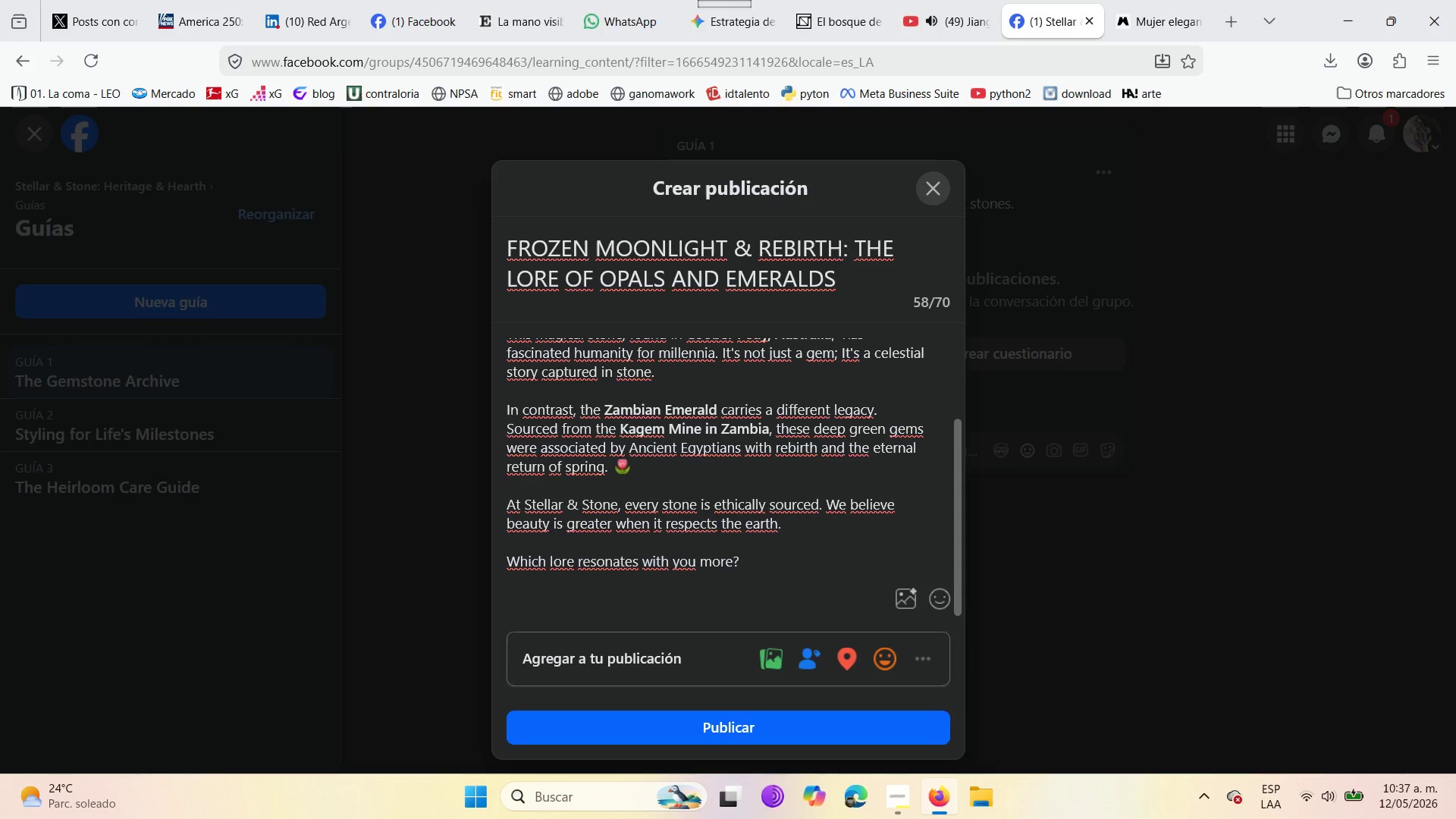 
key(ArrowUp)
 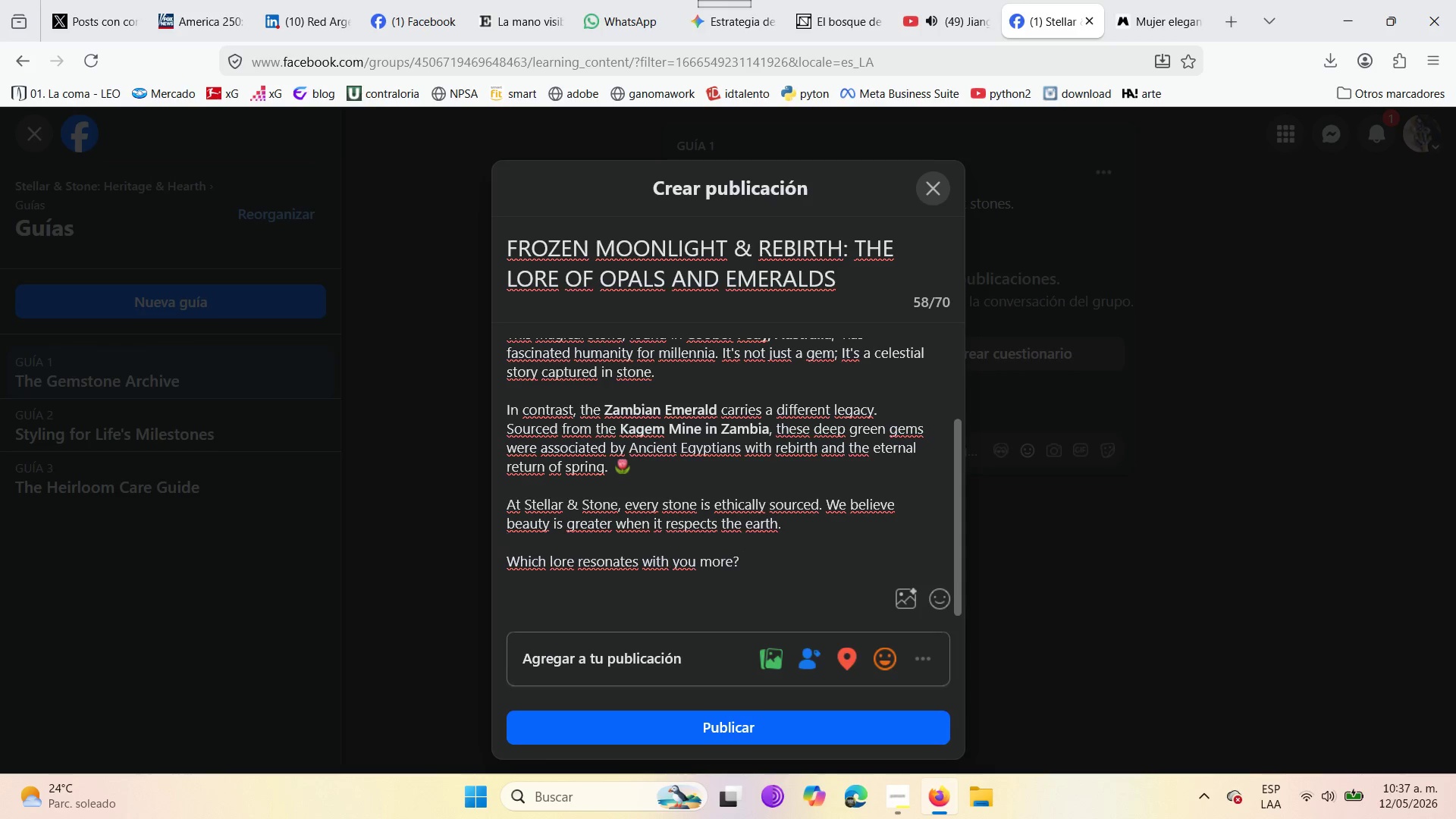 
key(Enter)
 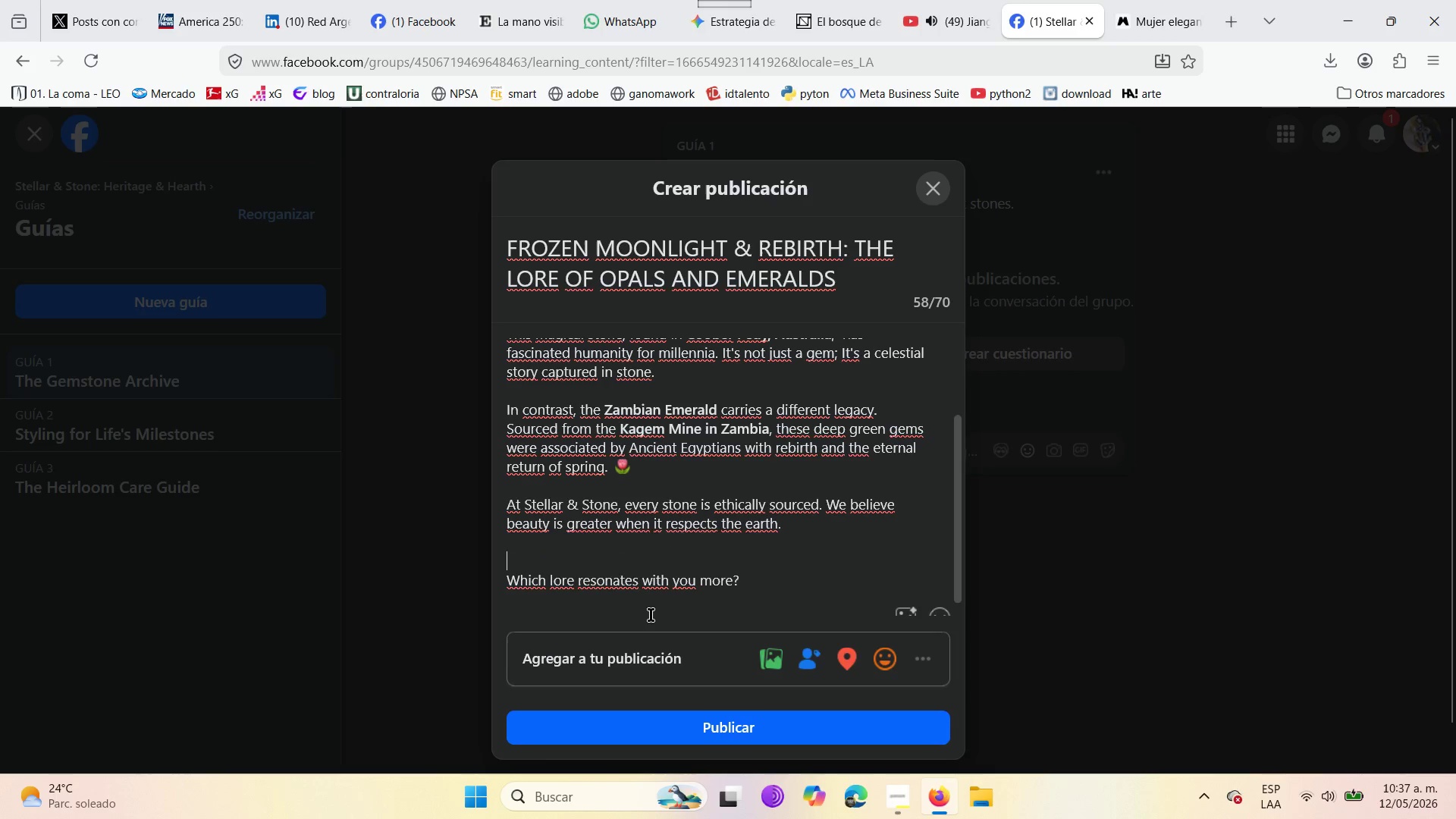 
scroll: coordinate [733, 544], scroll_direction: down, amount: 6.0
 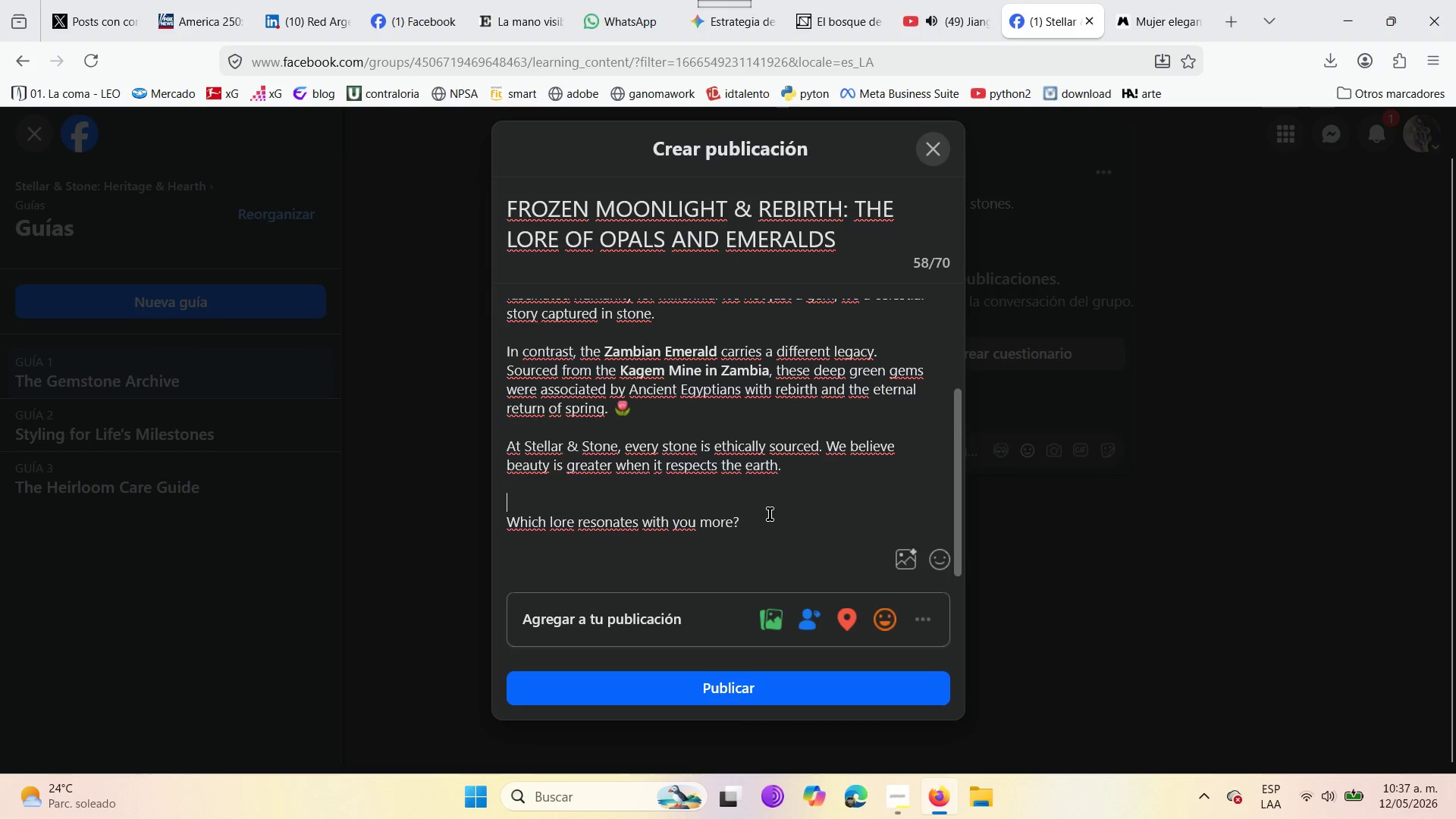 
left_click([770, 514])
 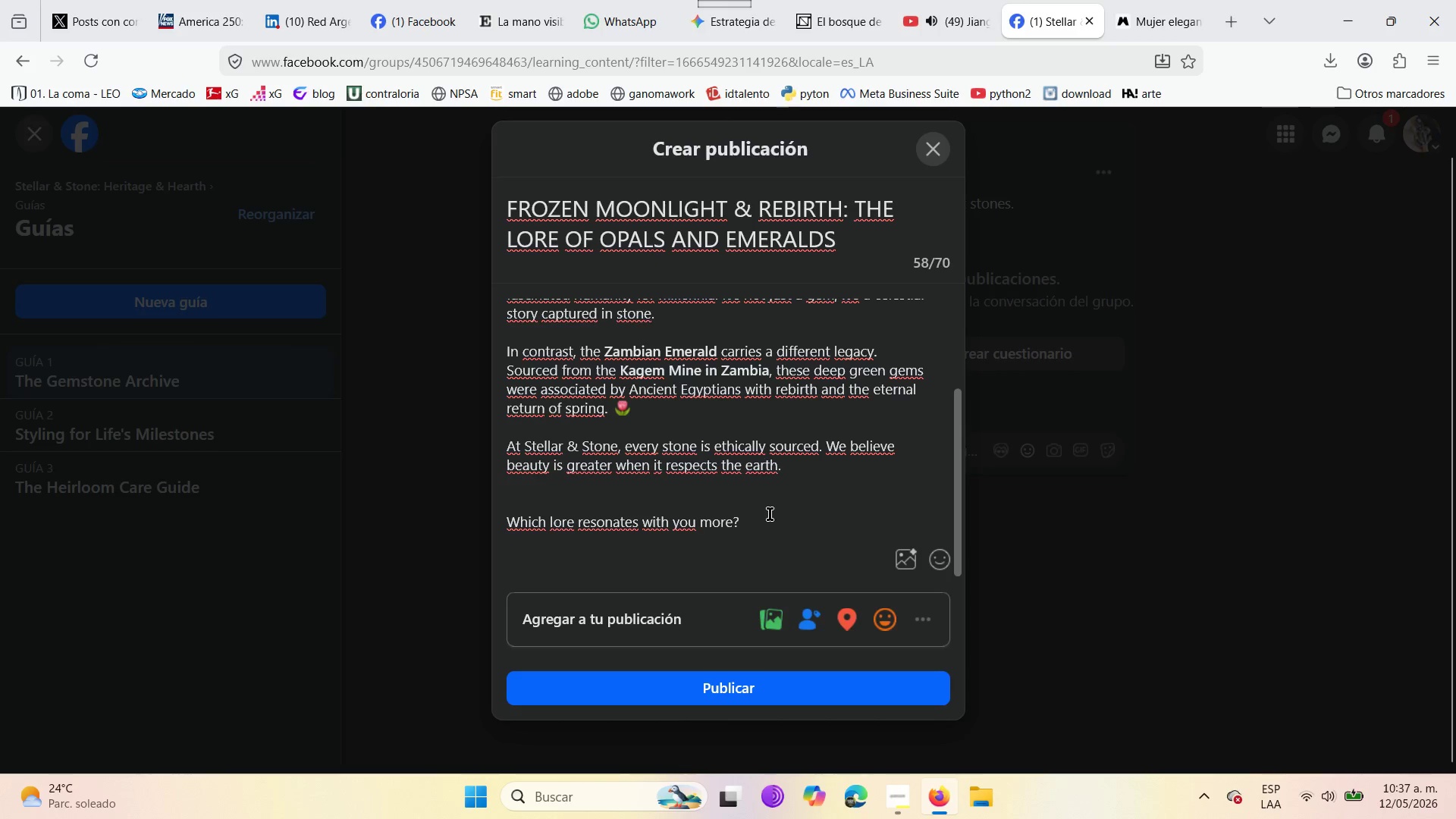 
key(Enter)
 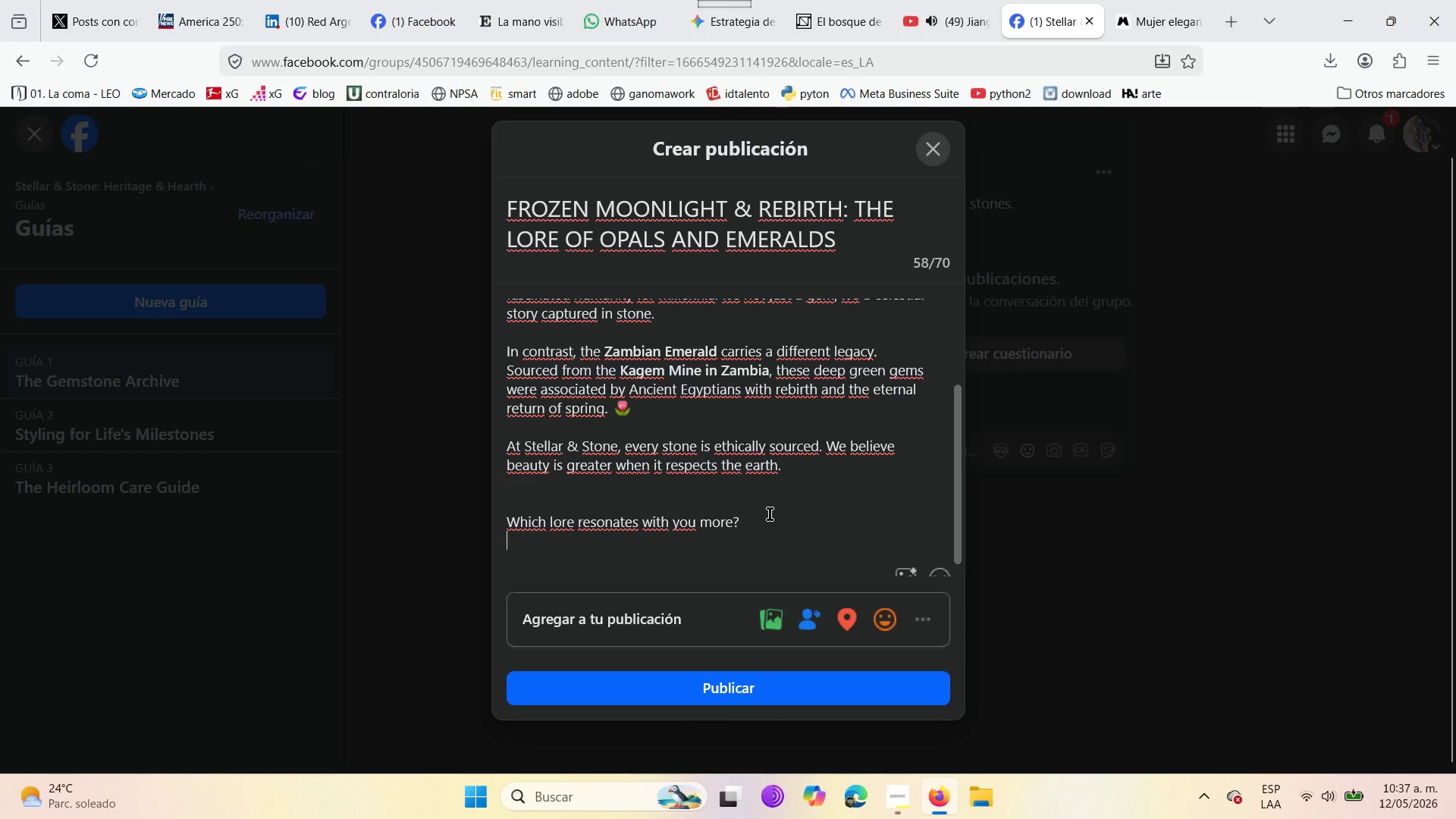 
key(Enter)
 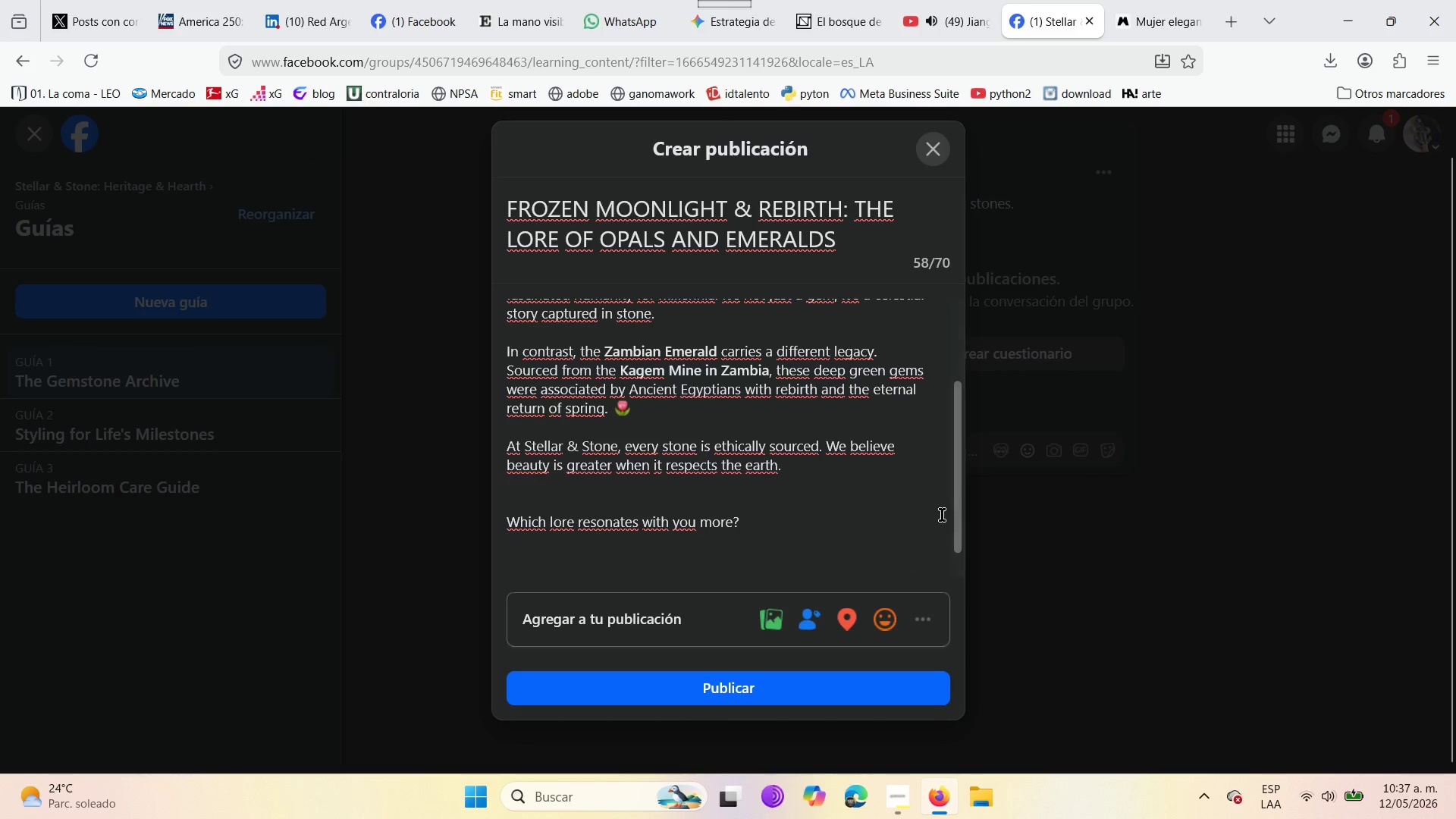 
scroll: coordinate [942, 515], scroll_direction: down, amount: 6.0
 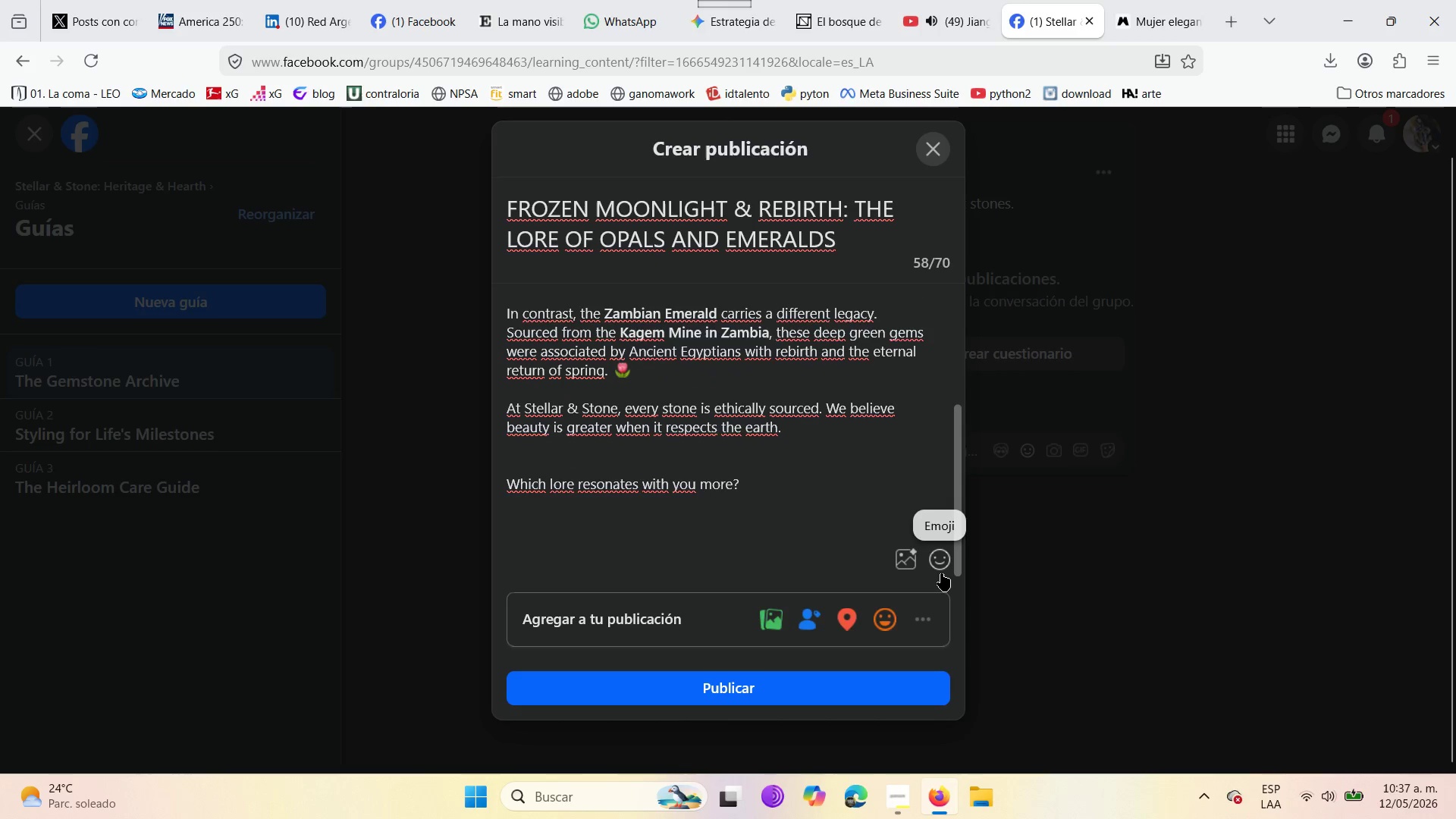 
left_click([941, 573])
 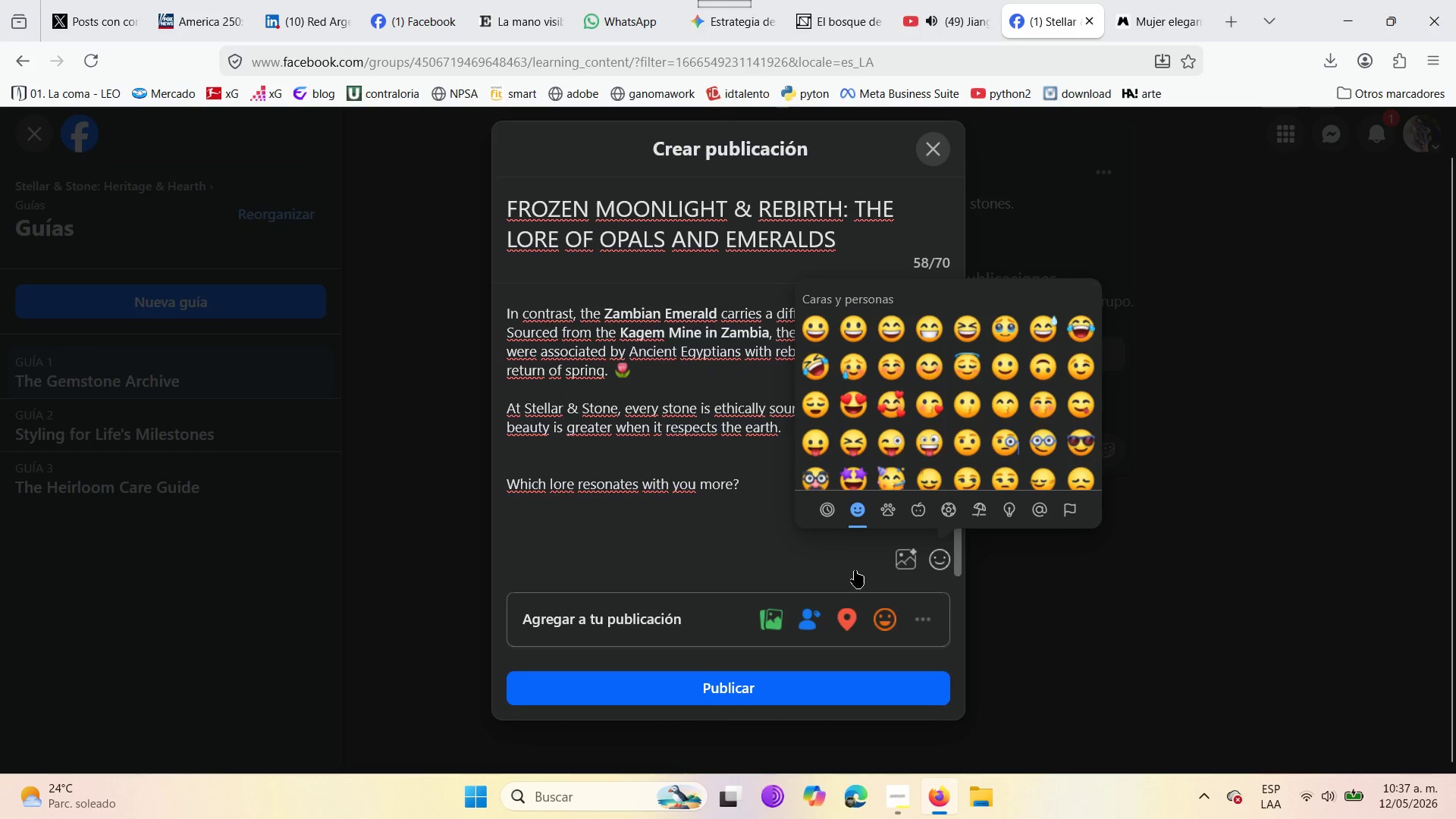 
left_click([919, 612])
 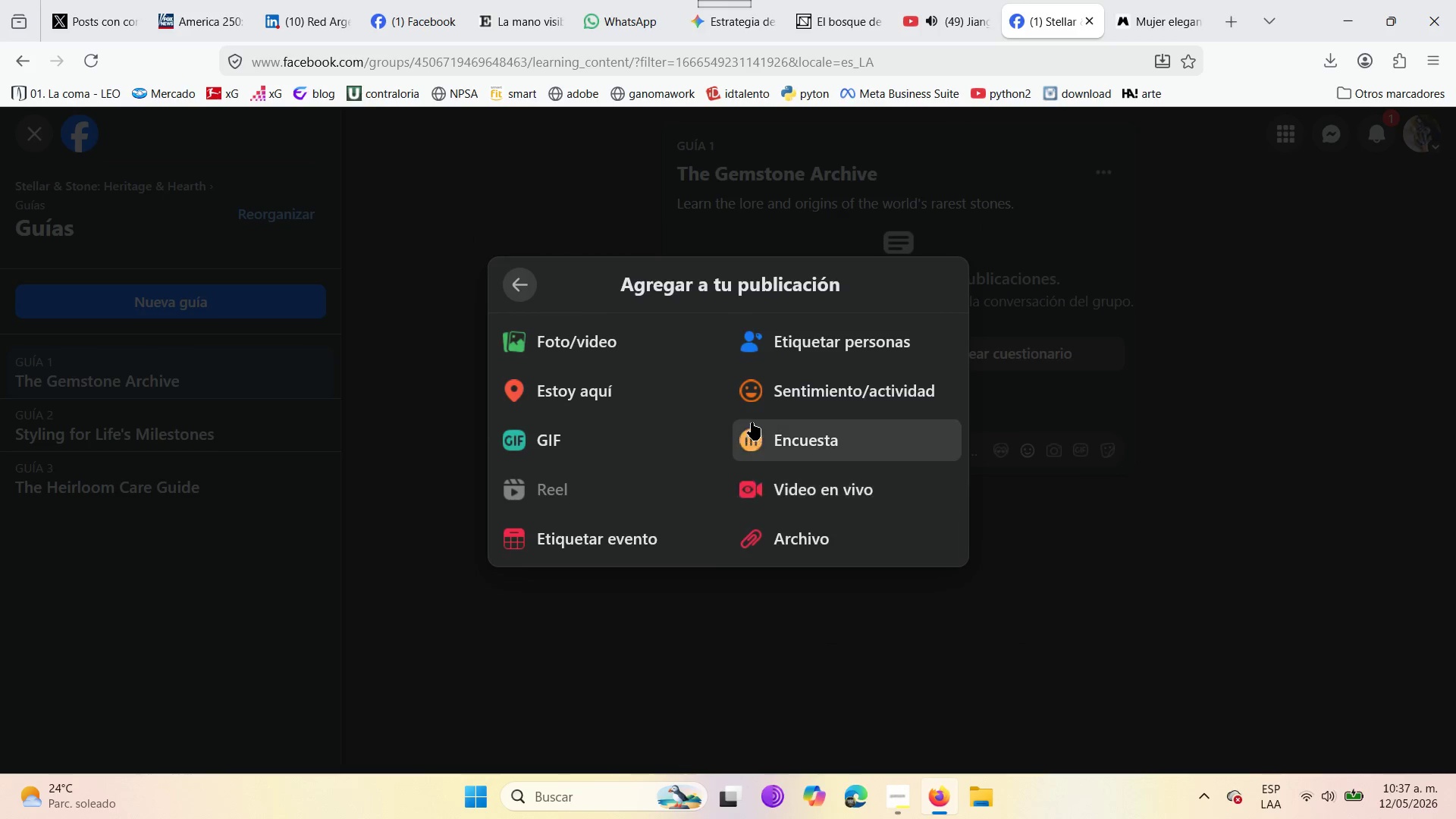 
left_click([755, 425])
 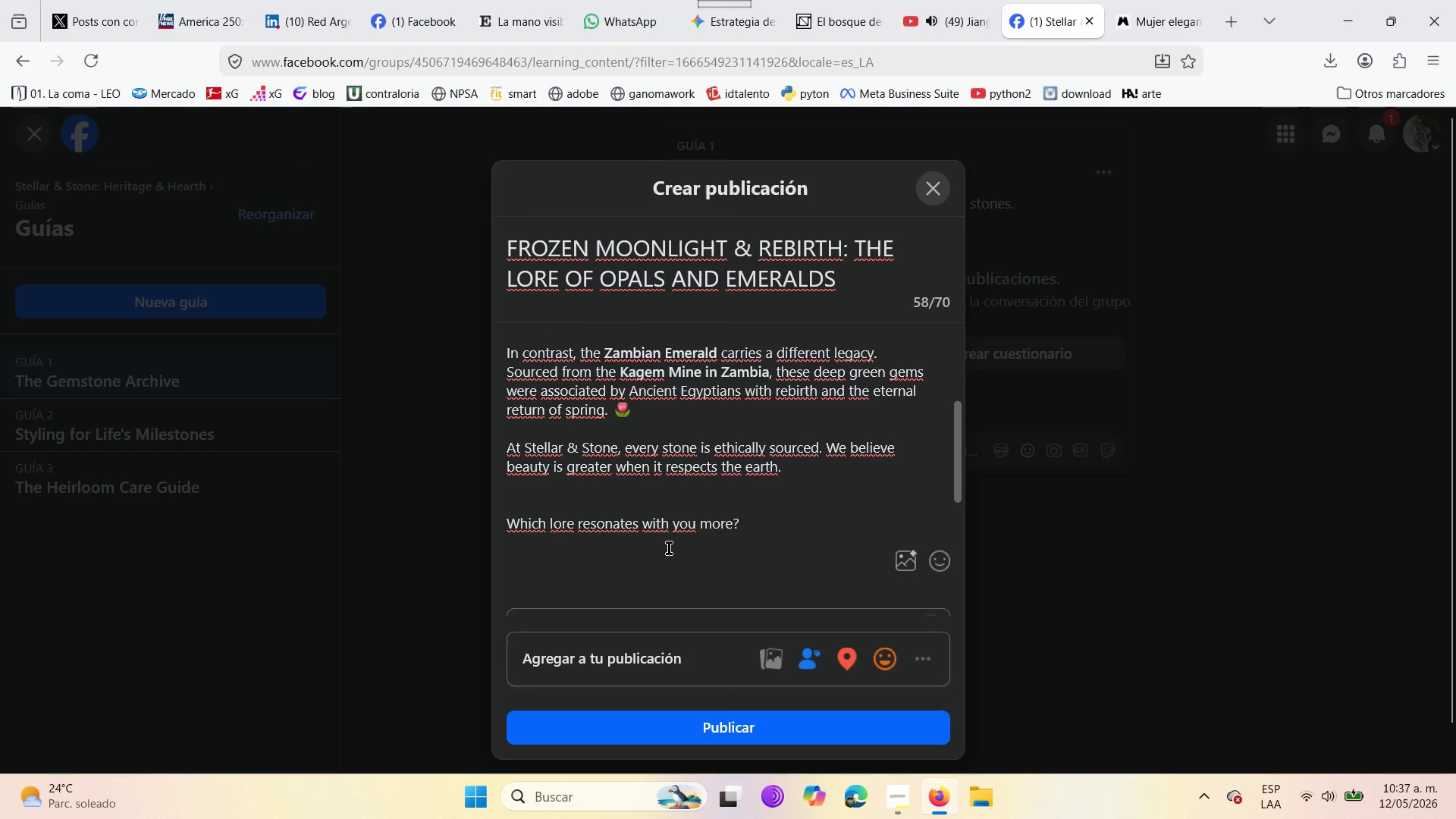 
scroll: coordinate [650, 594], scroll_direction: down, amount: 3.0
 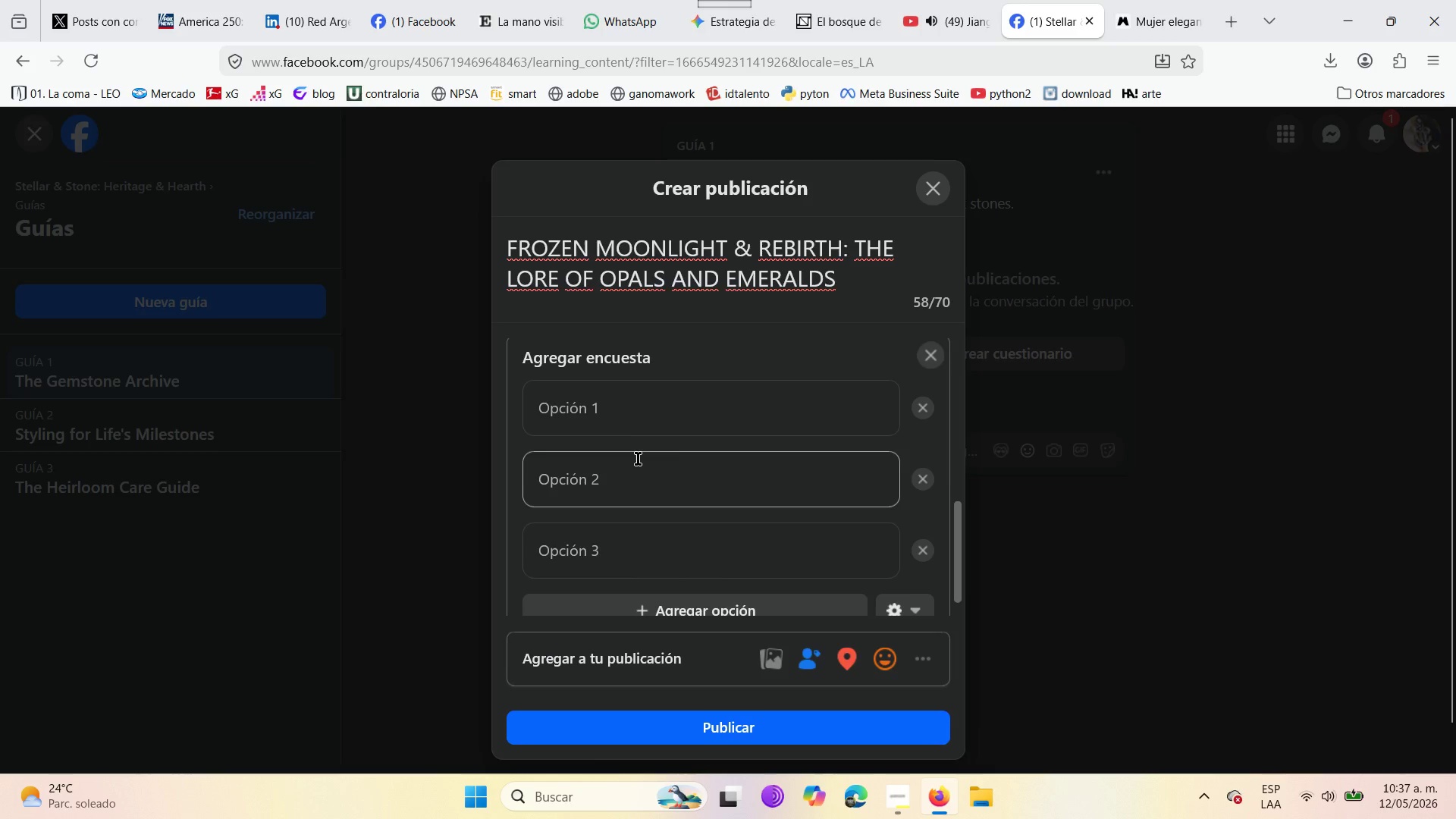 
scroll: coordinate [638, 459], scroll_direction: up, amount: 1.0
 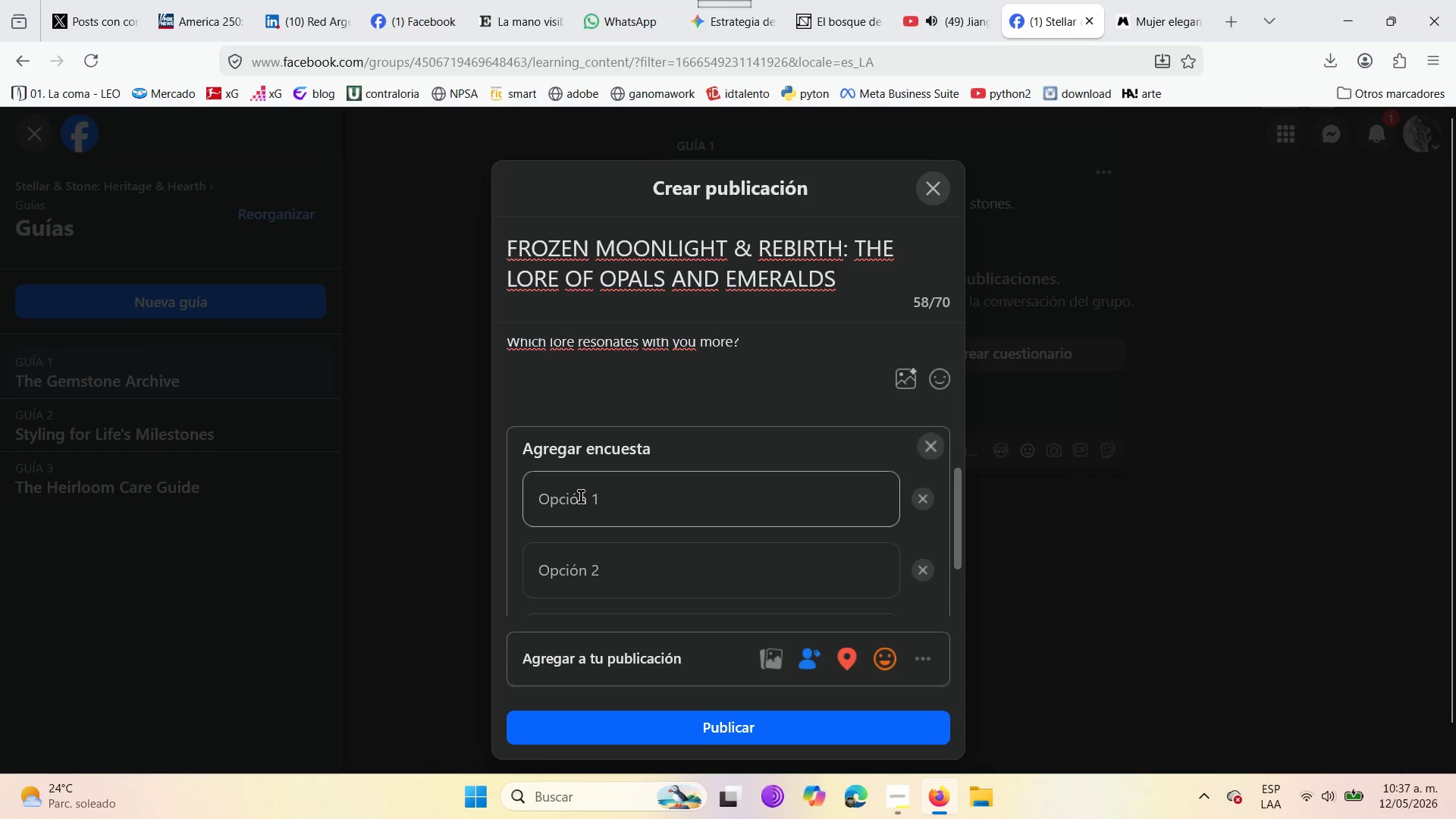 
left_click([582, 500])
 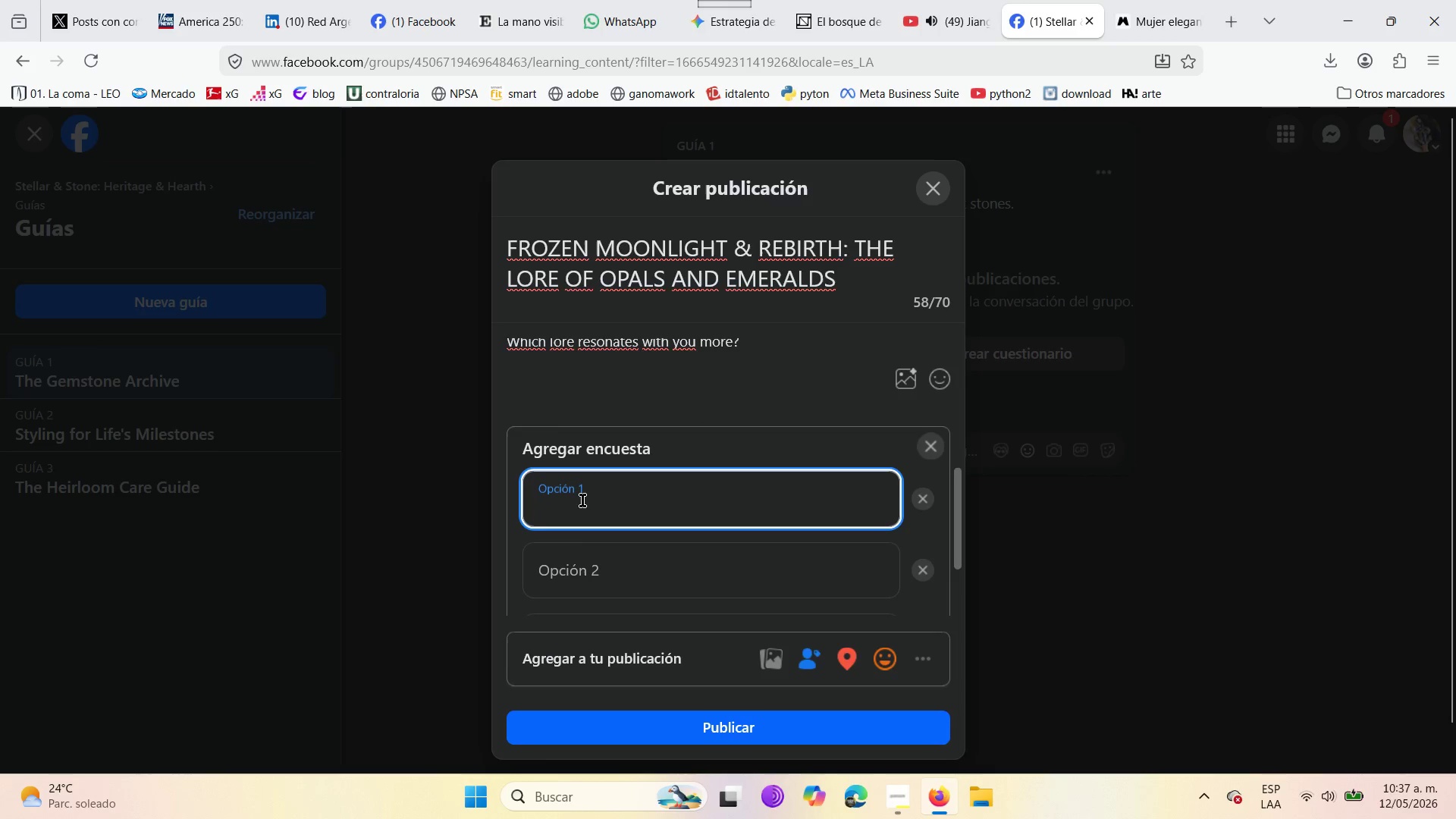 
type(1\)
key(Backspace)
key(Backspace)
type(1. Frozen Moonlight )
 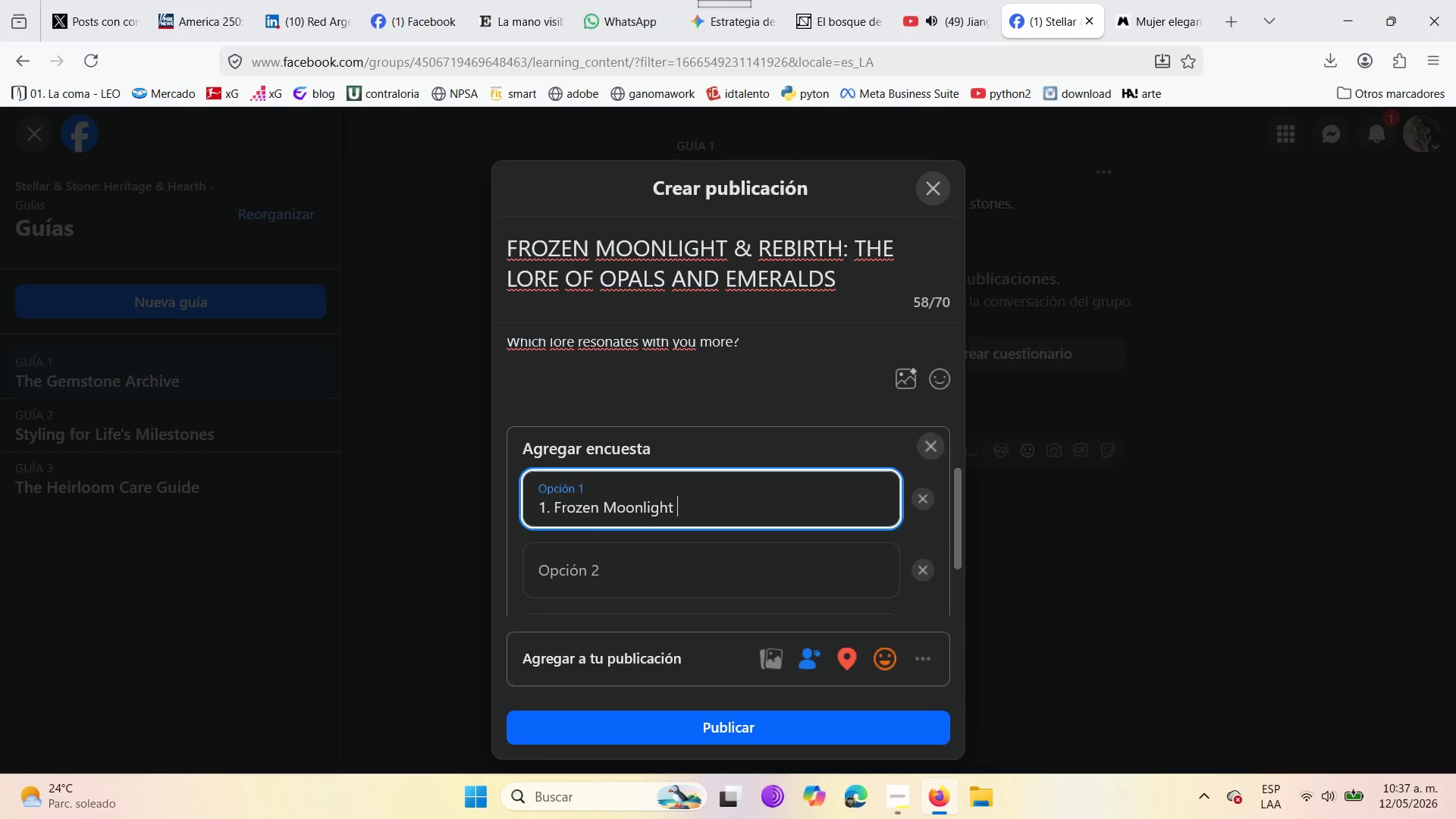 
type(*Ope)
key(Backspace)
type(al )
key(Backspace)
type(()
 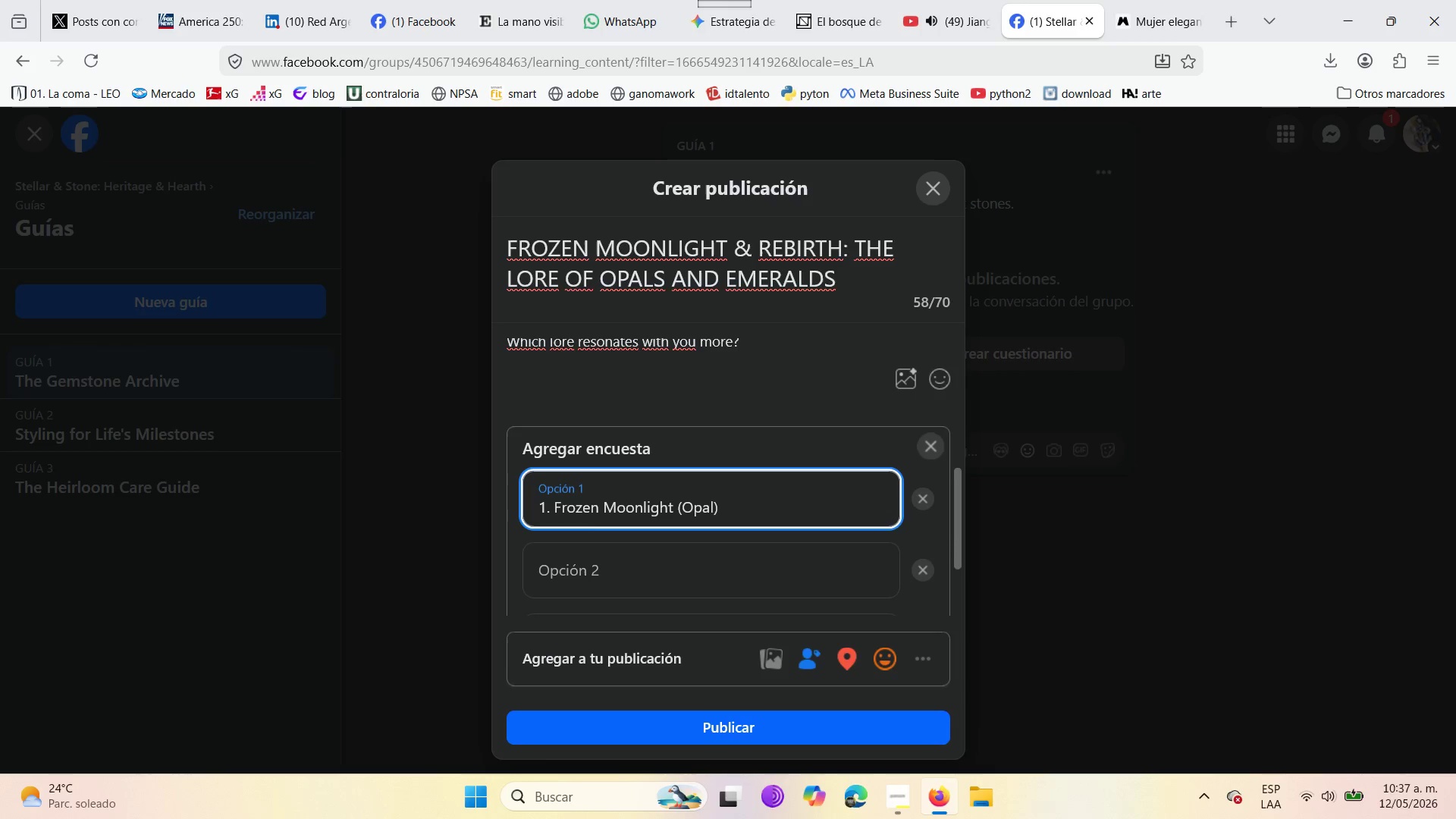 
left_click([590, 591])
 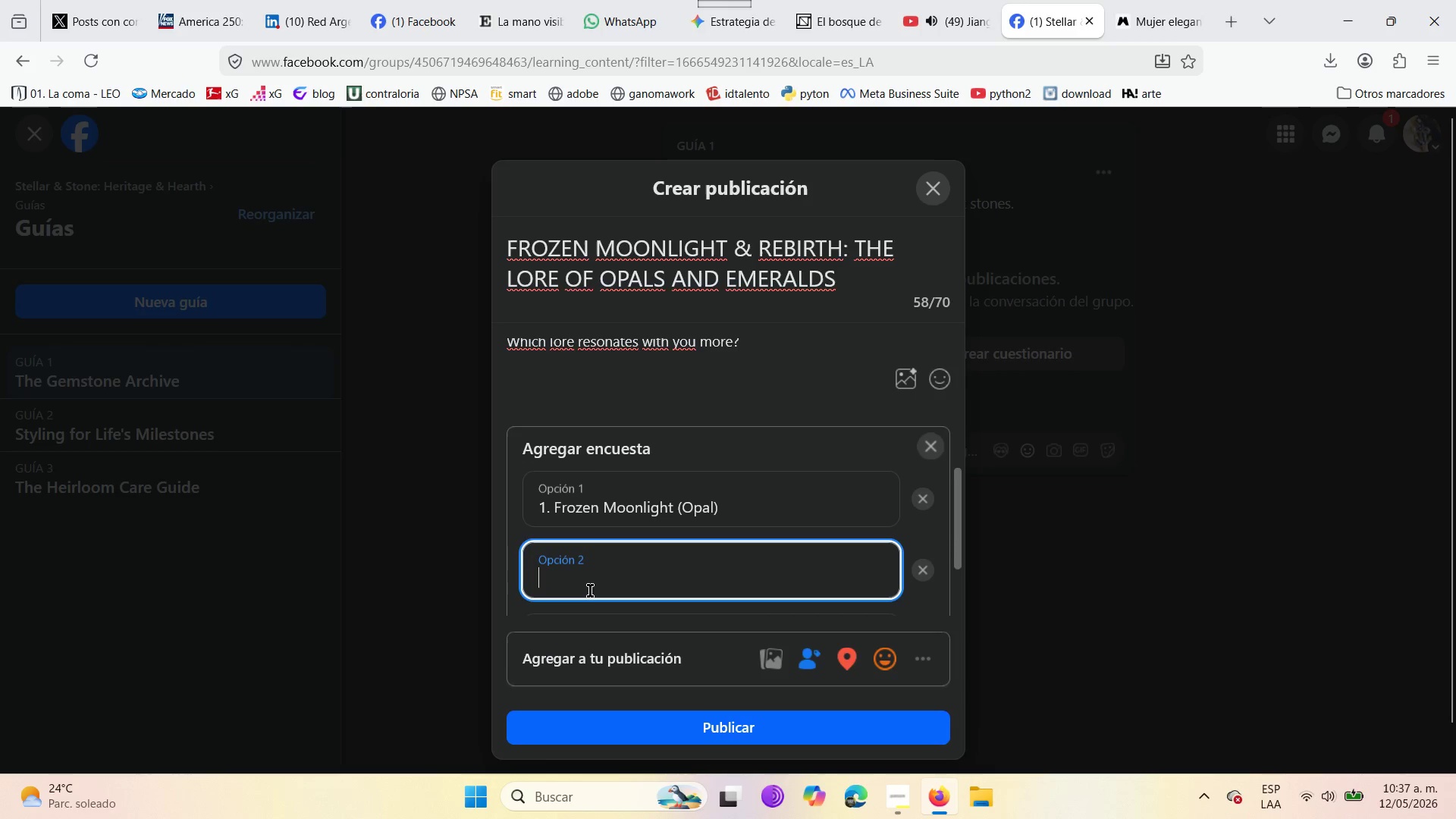 
type(Eternal Rebirth )
key(Backspace)
type( *Emerald )
key(Backspace)
type(( )
 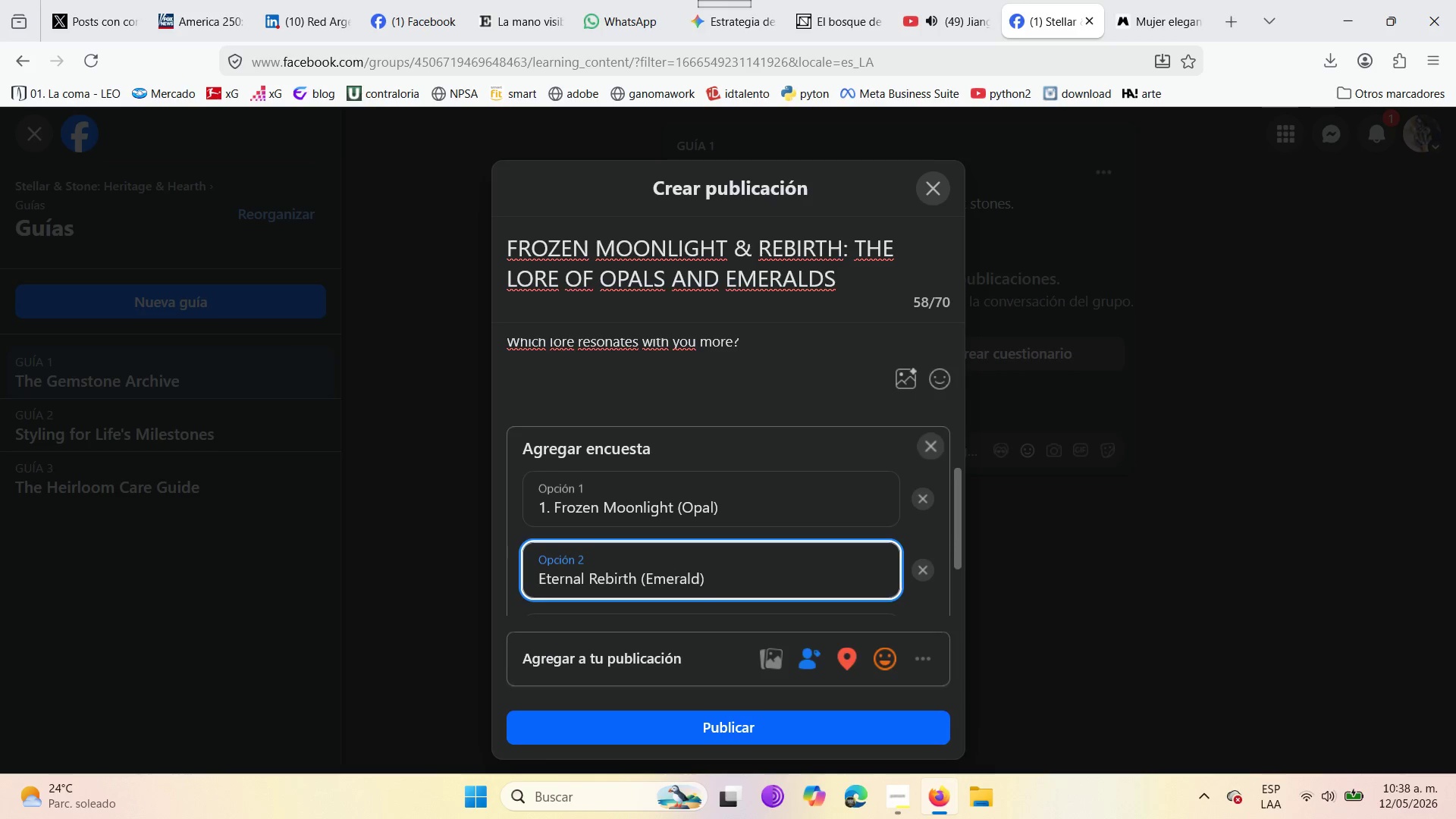 
scroll: coordinate [599, 395], scroll_direction: up, amount: 3.0
 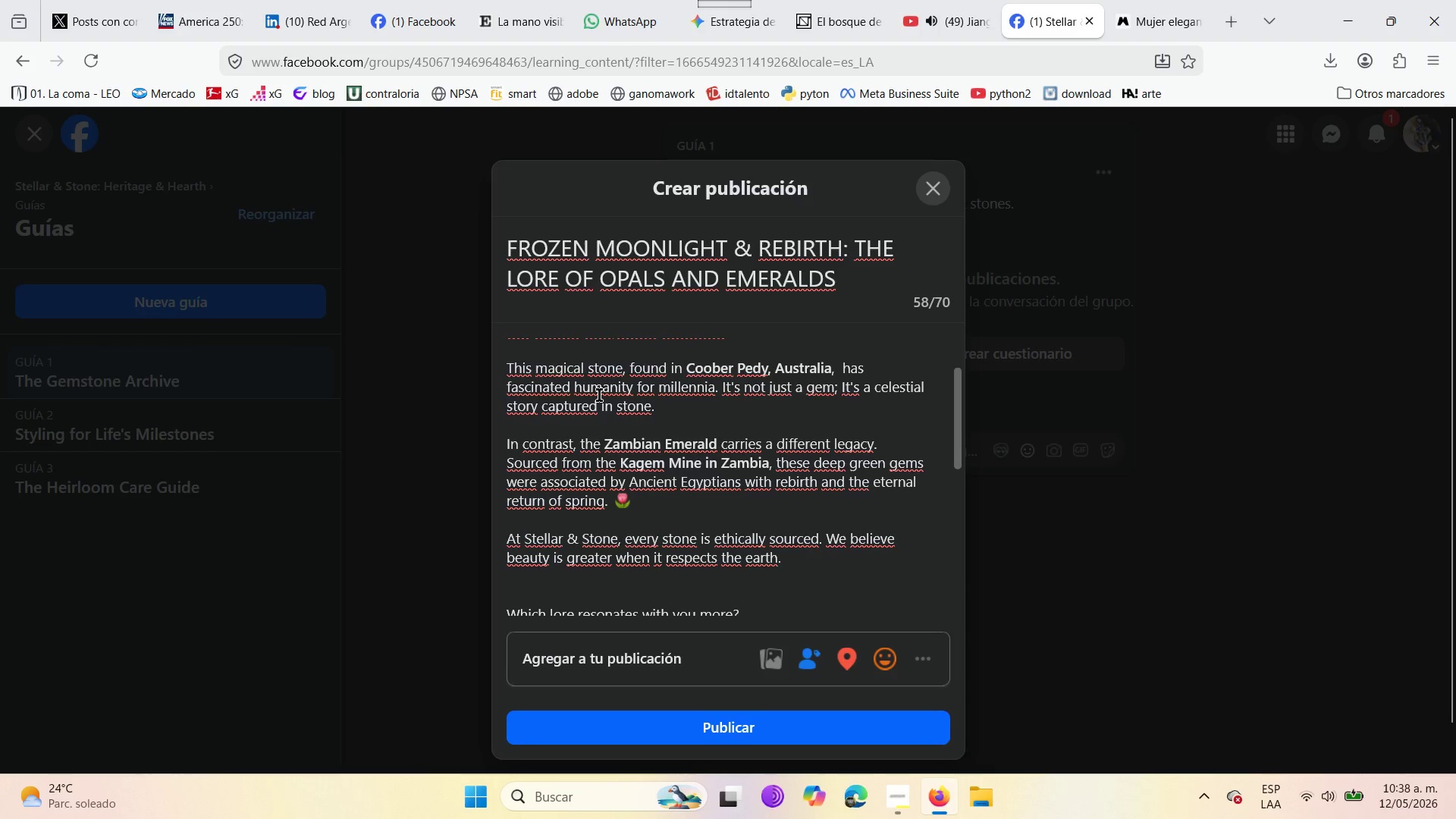 
scroll: coordinate [599, 395], scroll_direction: down, amount: 5.0
 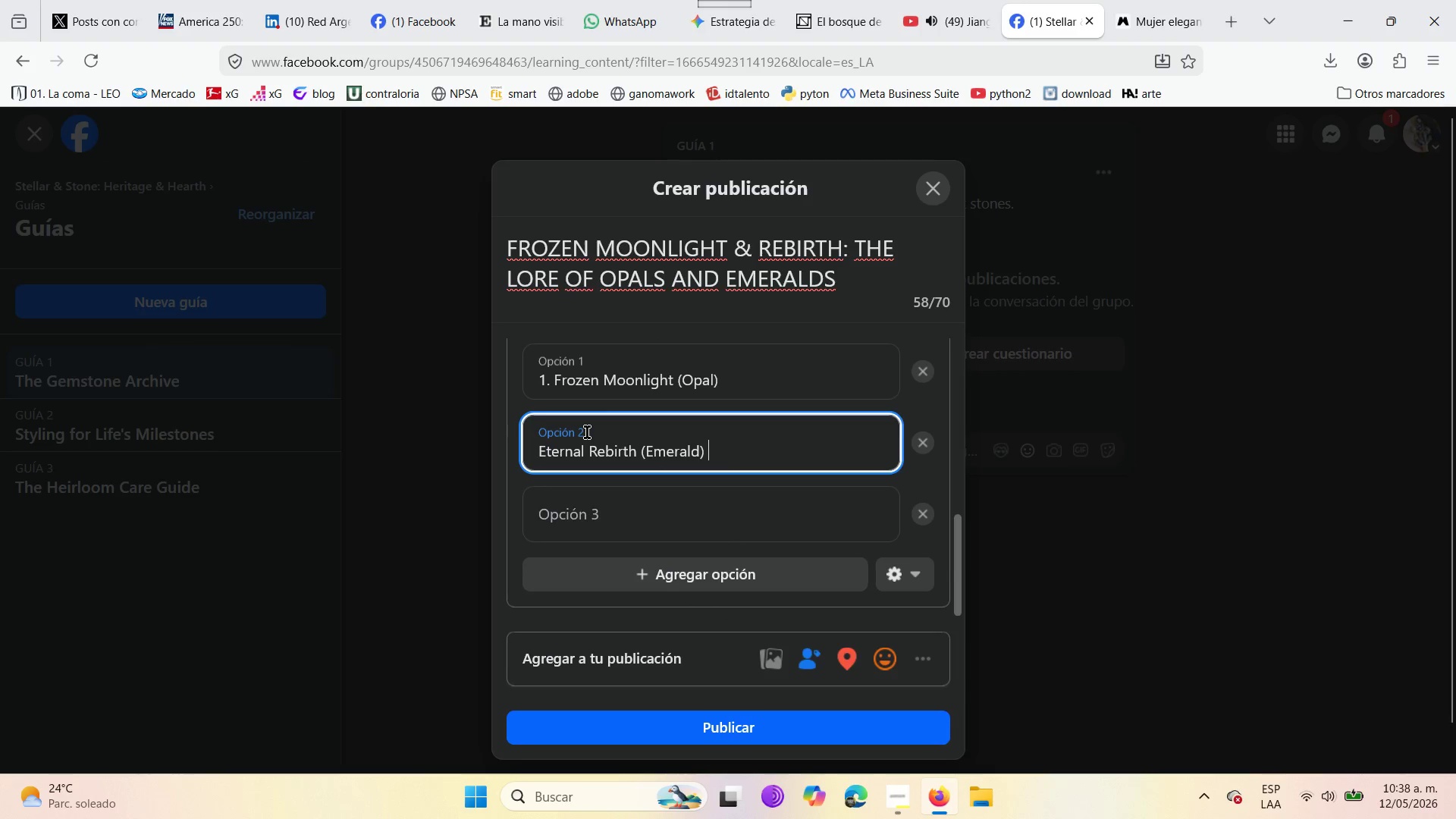 
scroll: coordinate [587, 432], scroll_direction: up, amount: 2.0
 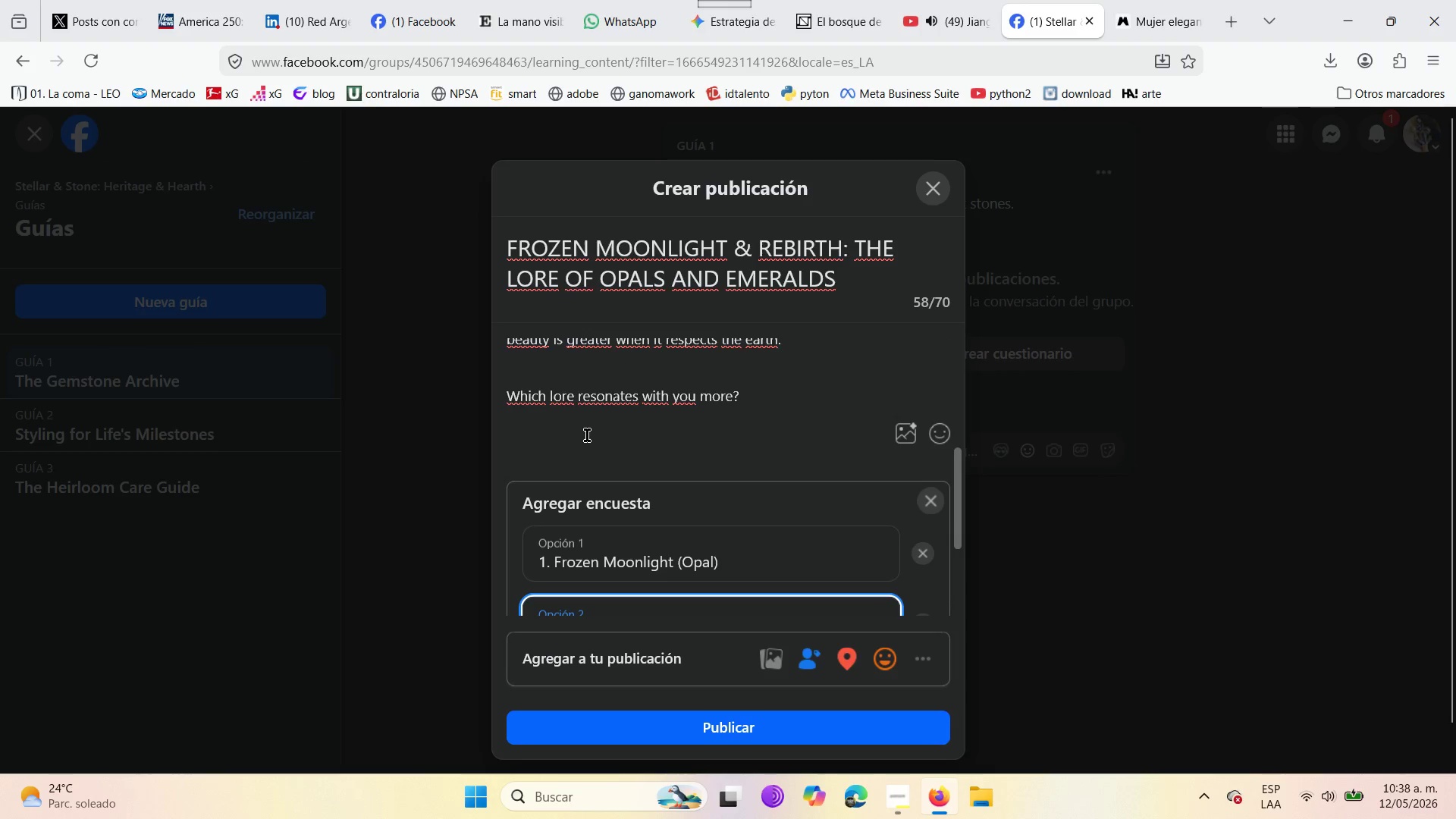 
left_click([587, 435])
 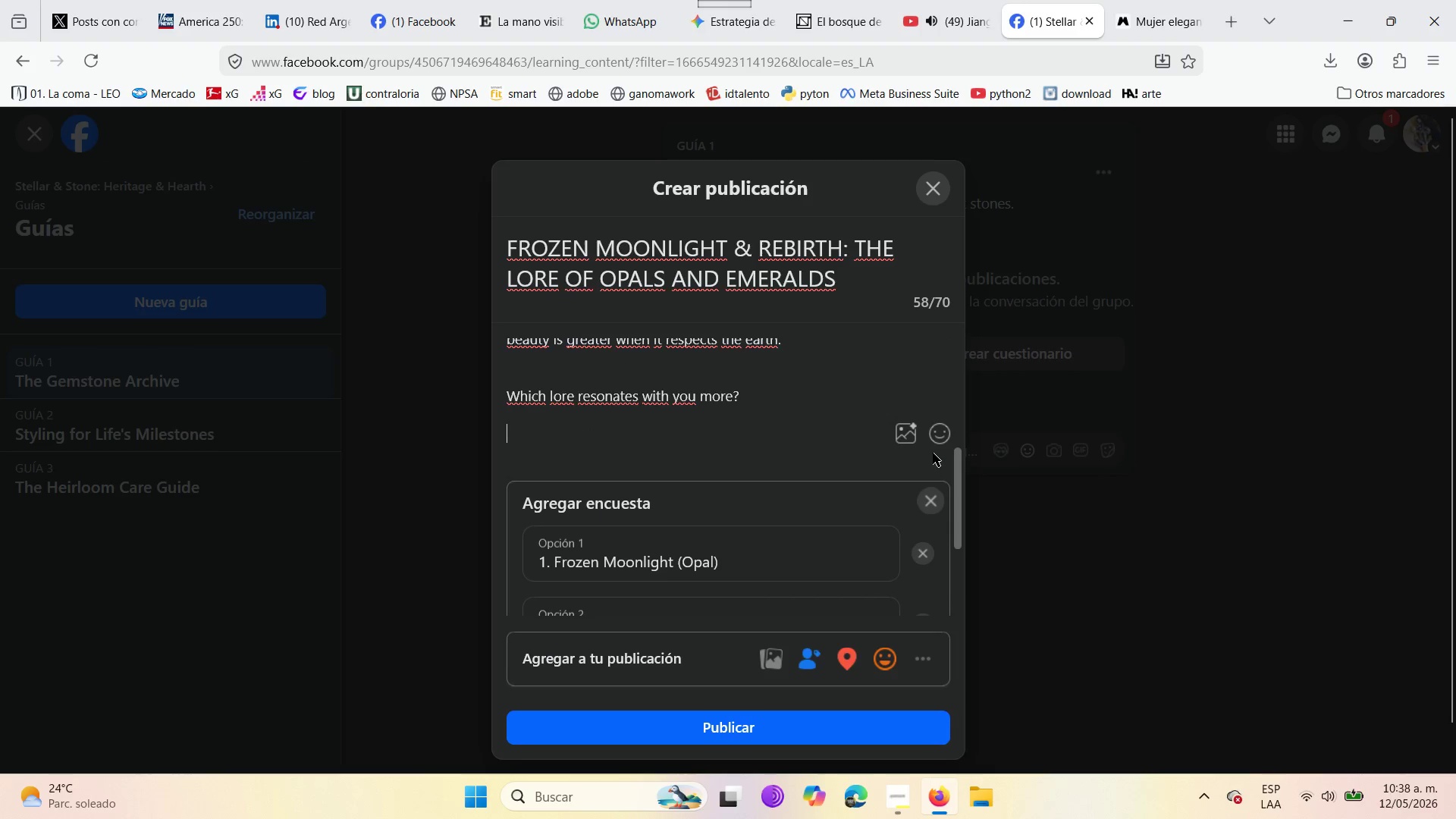 
left_click([933, 447])
 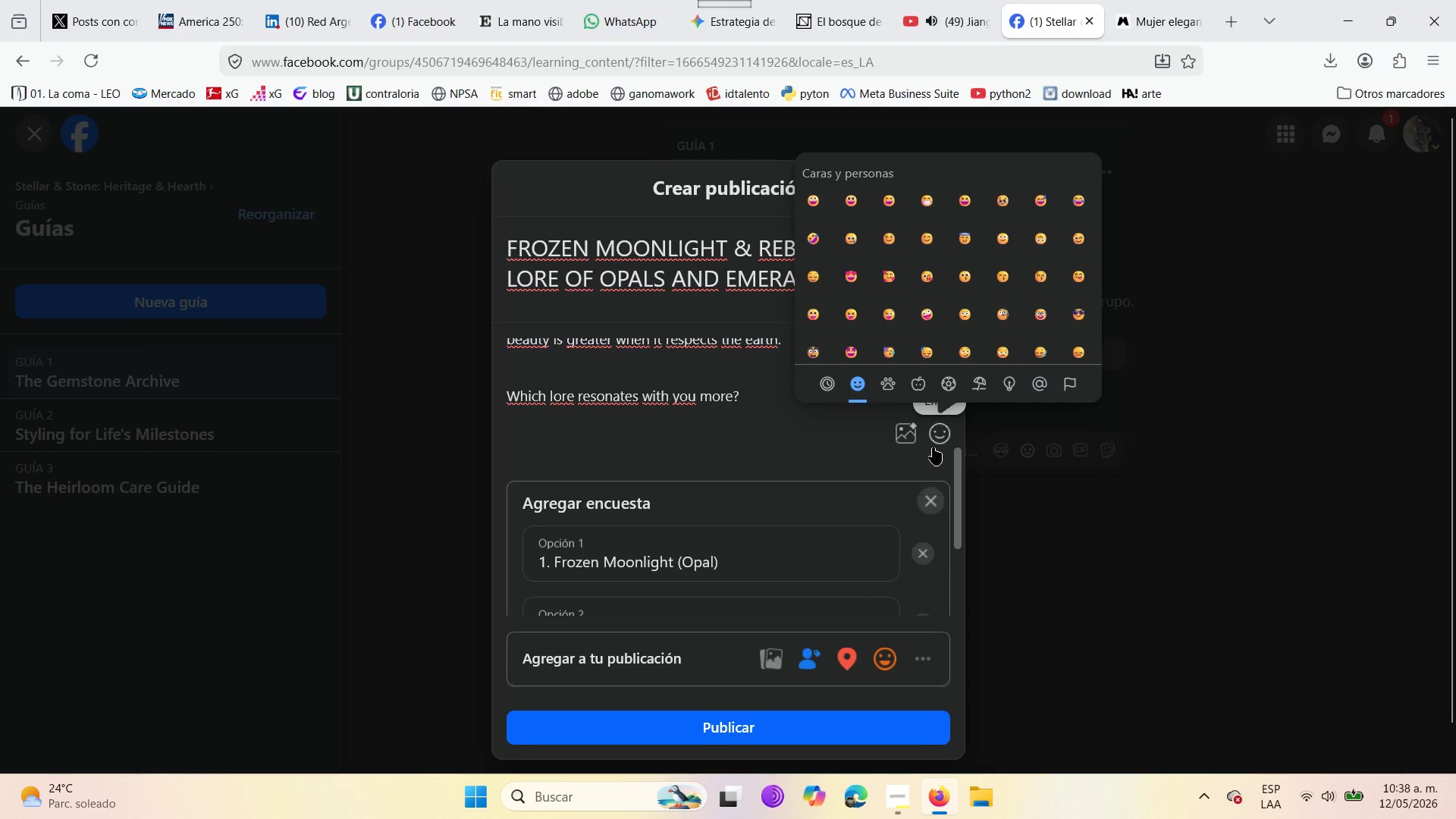 
mouse_move([904, 419])
 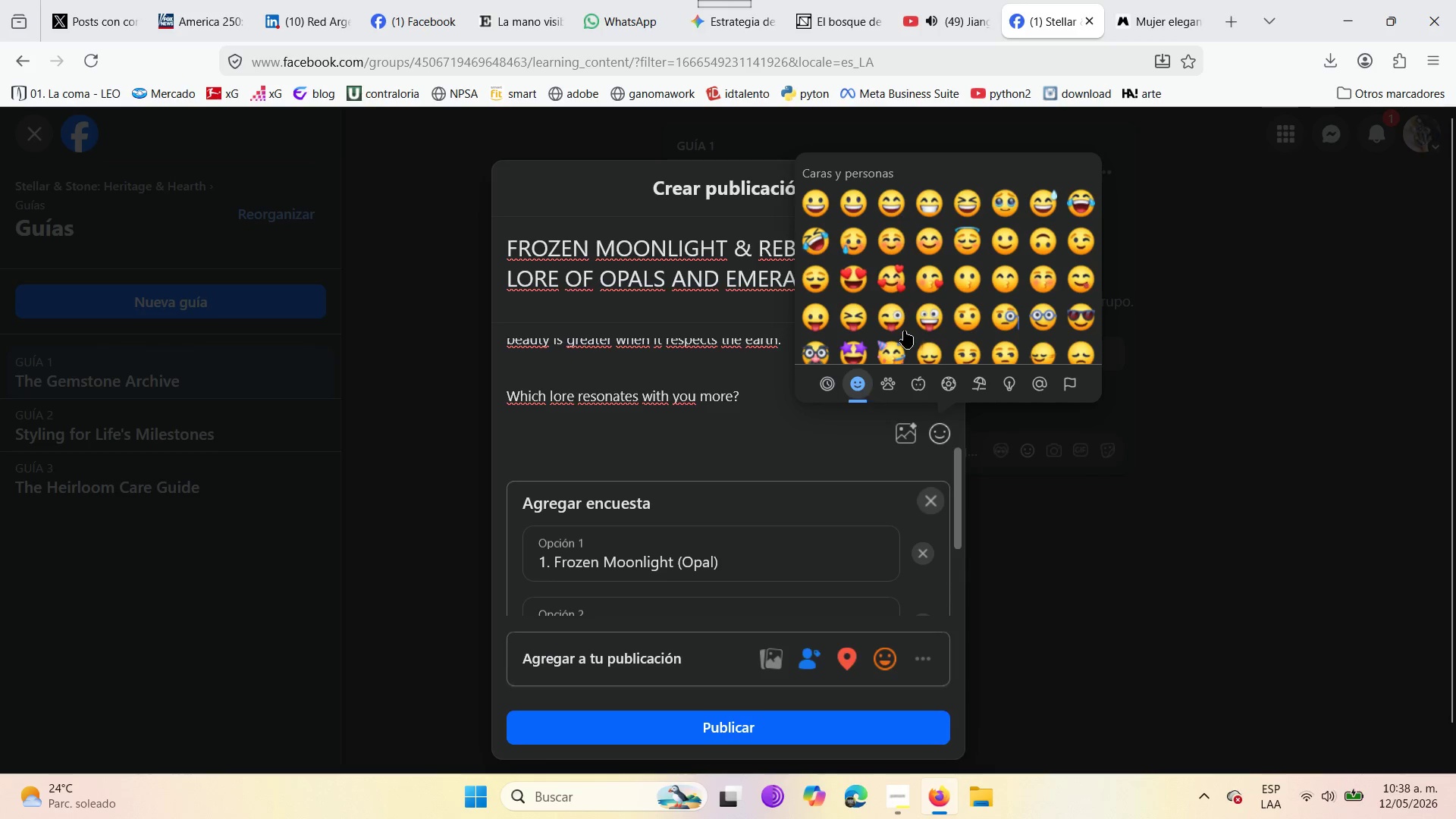 
scroll: coordinate [933, 273], scroll_direction: down, amount: 17.0
 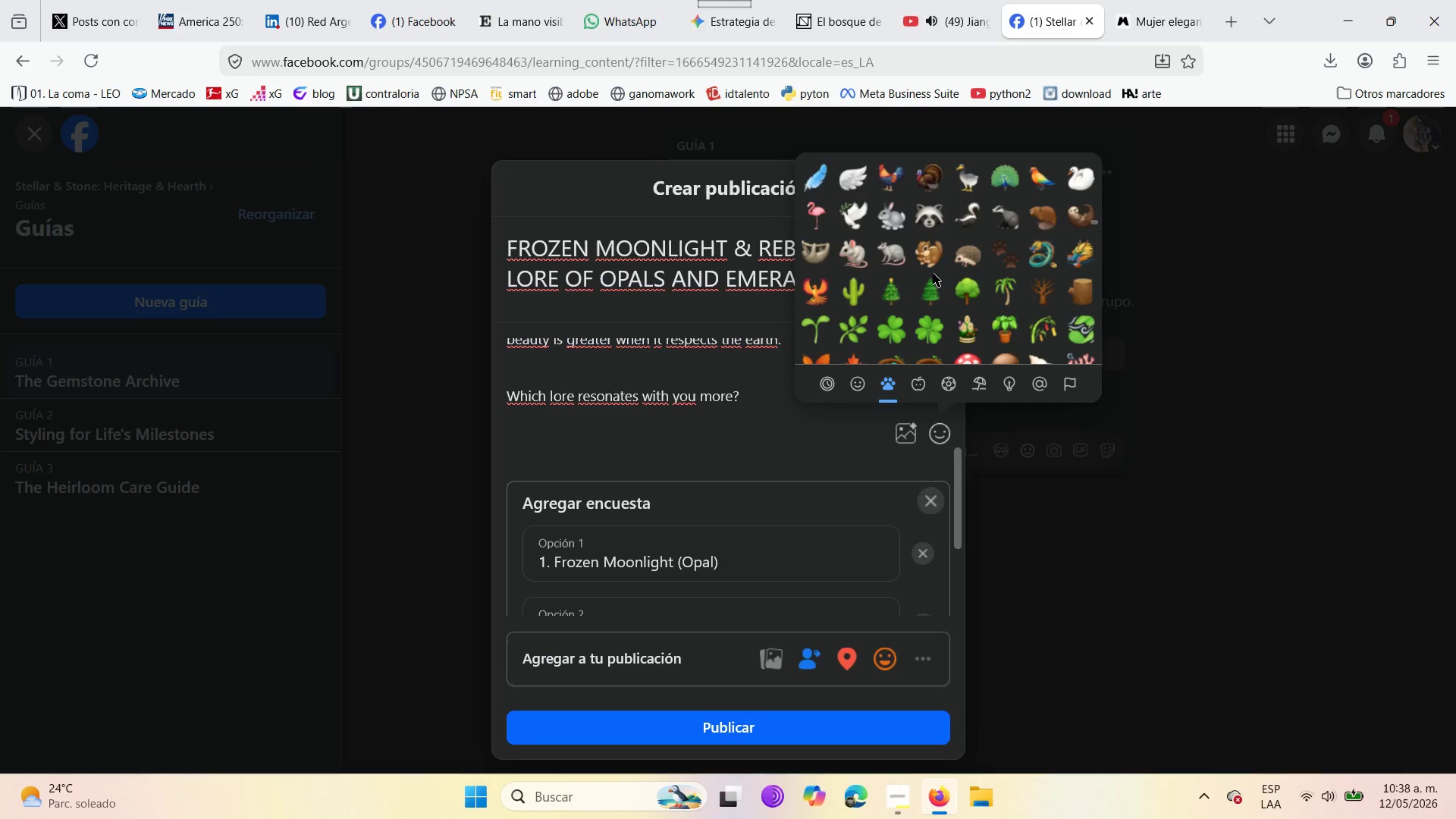 
scroll: coordinate [933, 273], scroll_direction: up, amount: 1.0
 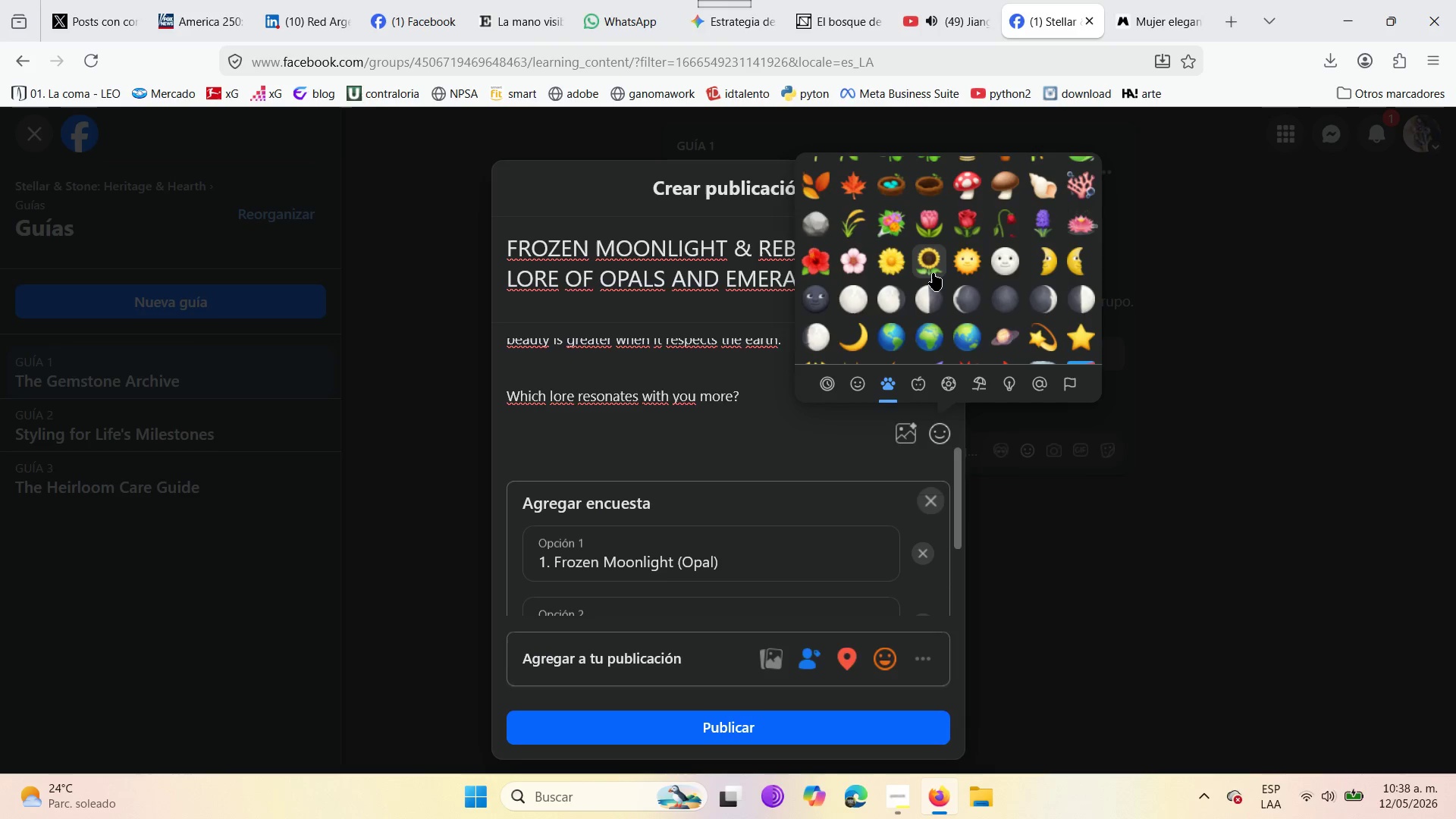 
scroll: coordinate [974, 249], scroll_direction: down, amount: 4.0
 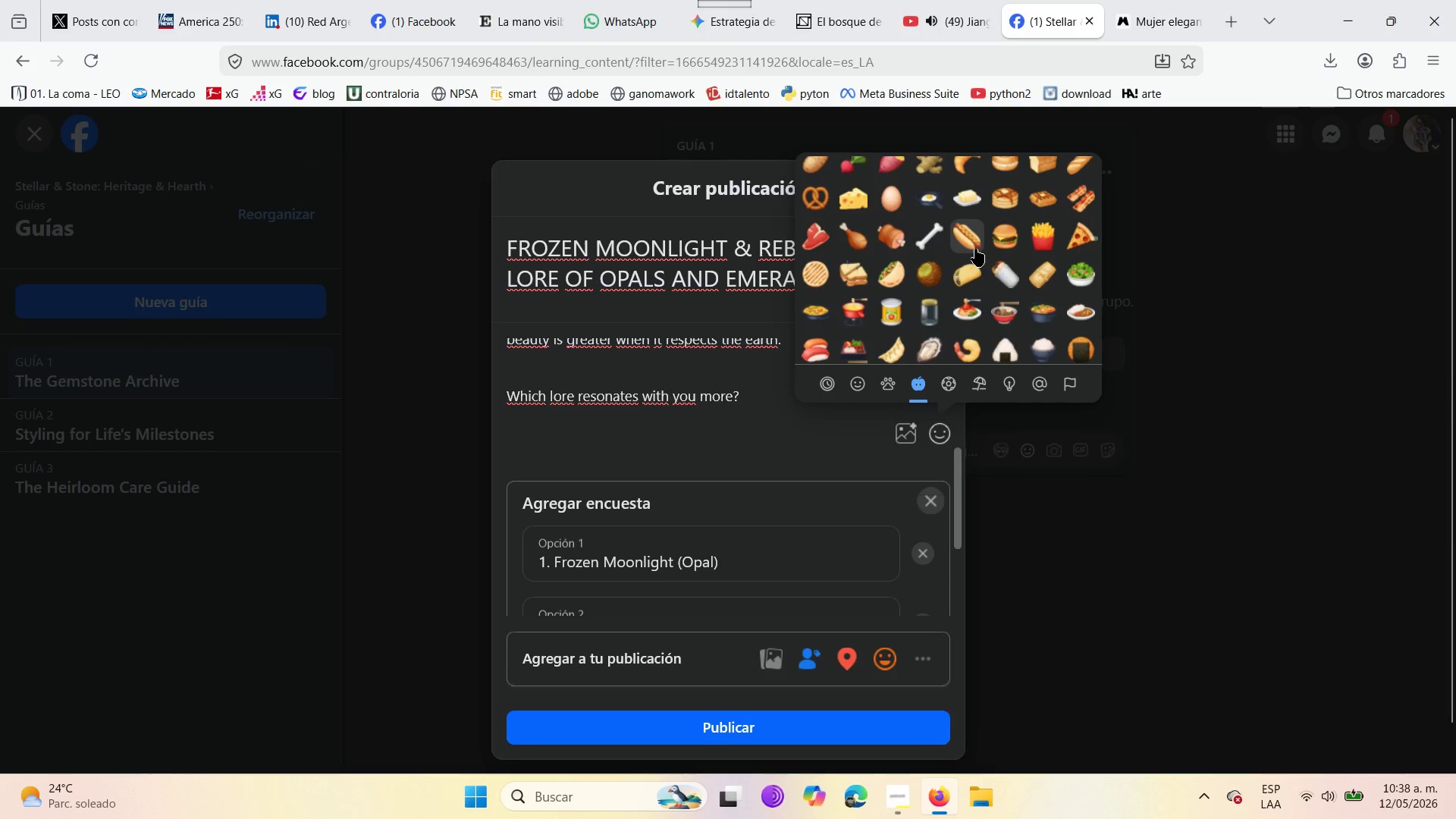 
scroll: coordinate [971, 273], scroll_direction: up, amount: 5.0
 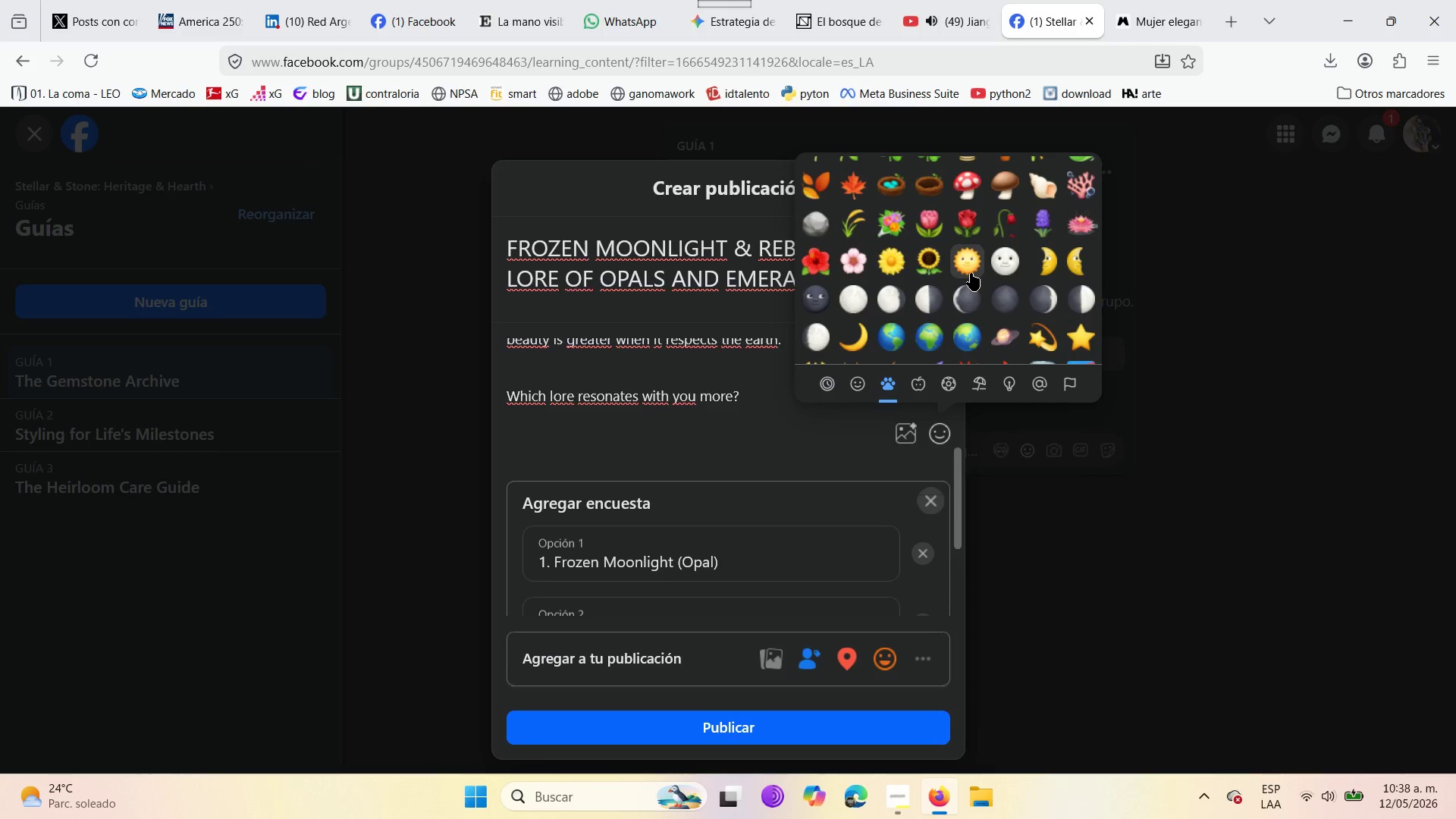 
wait(11.16)
 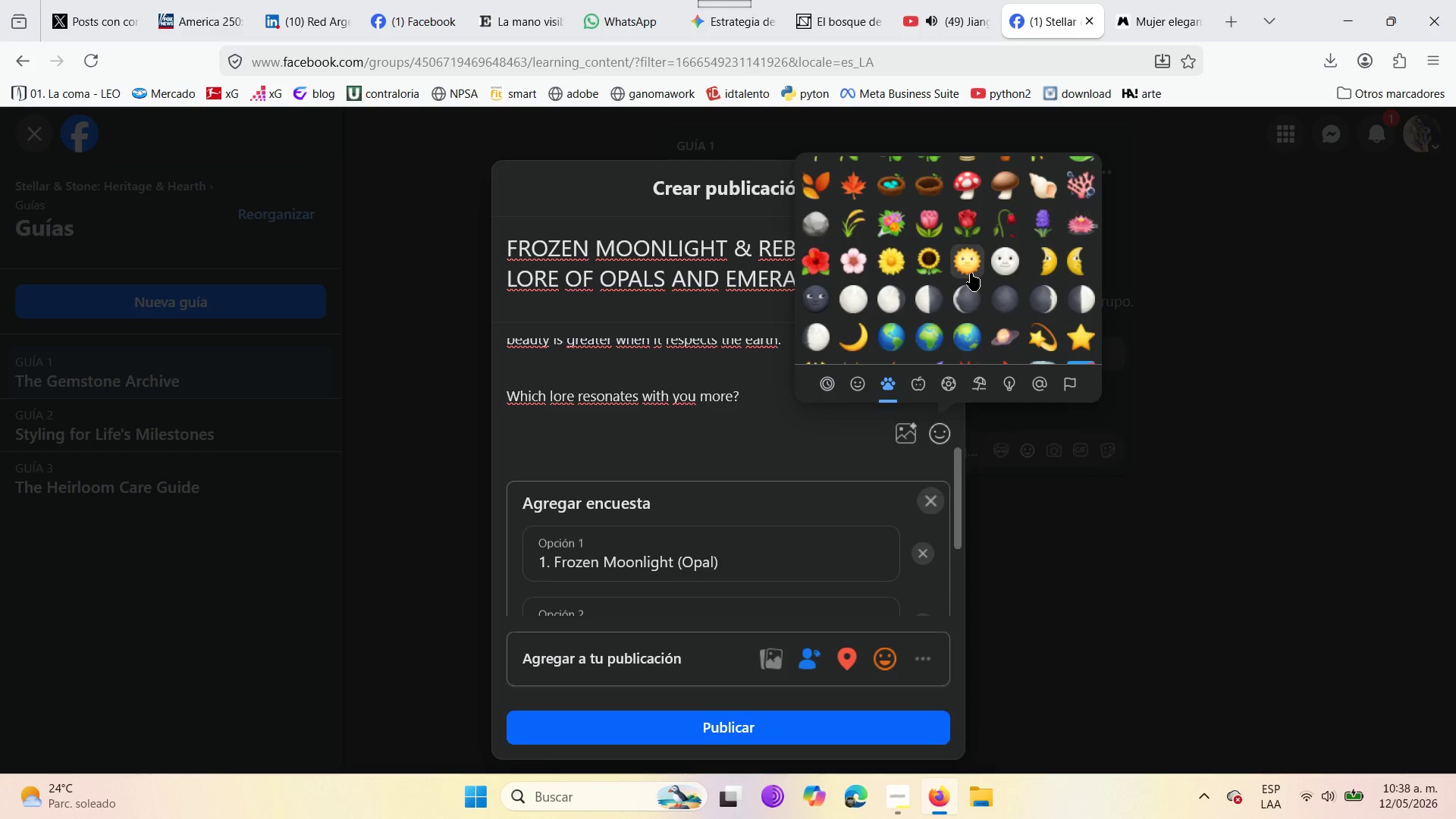 
left_click([840, 309])
 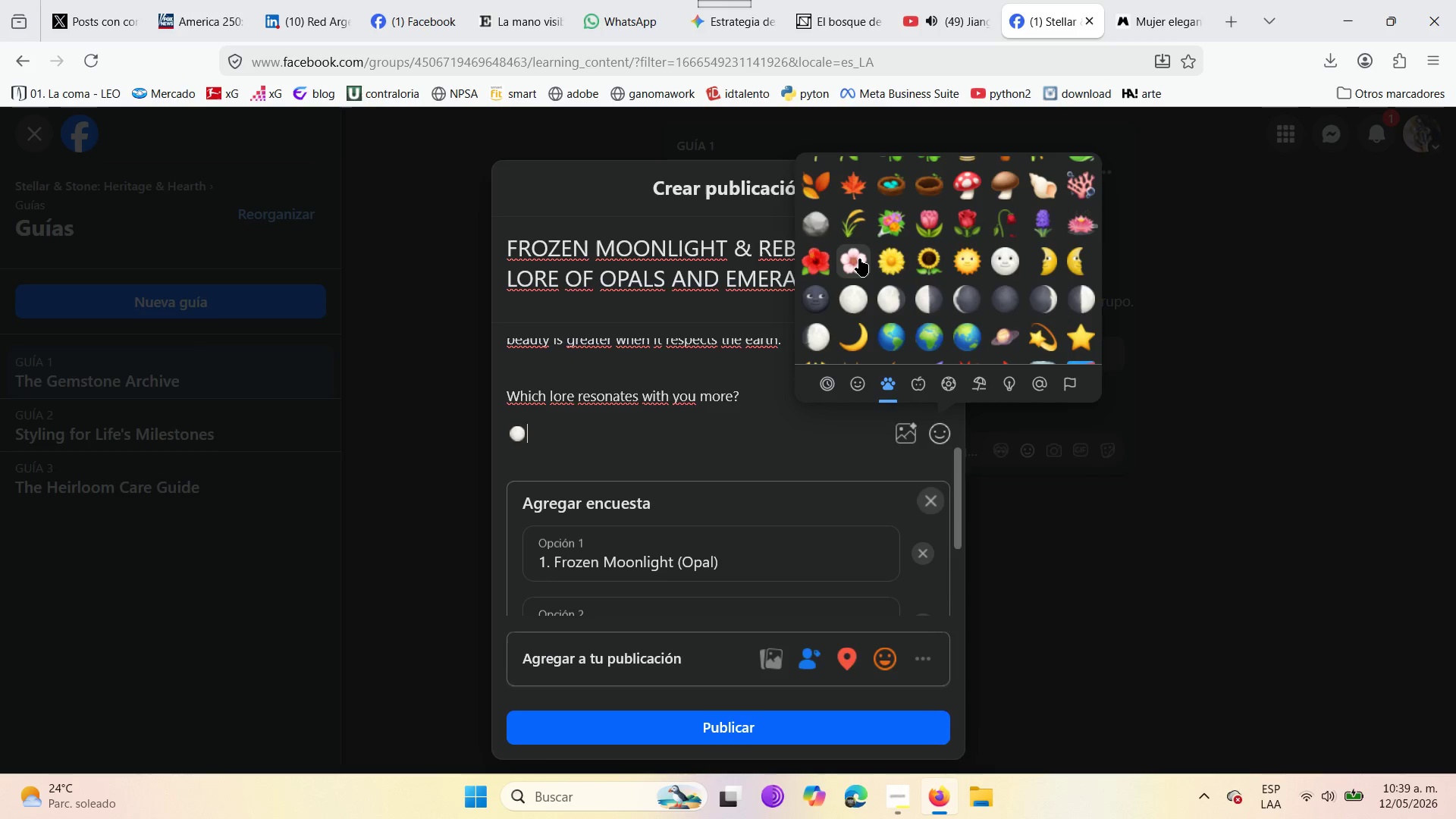 
wait(11.84)
 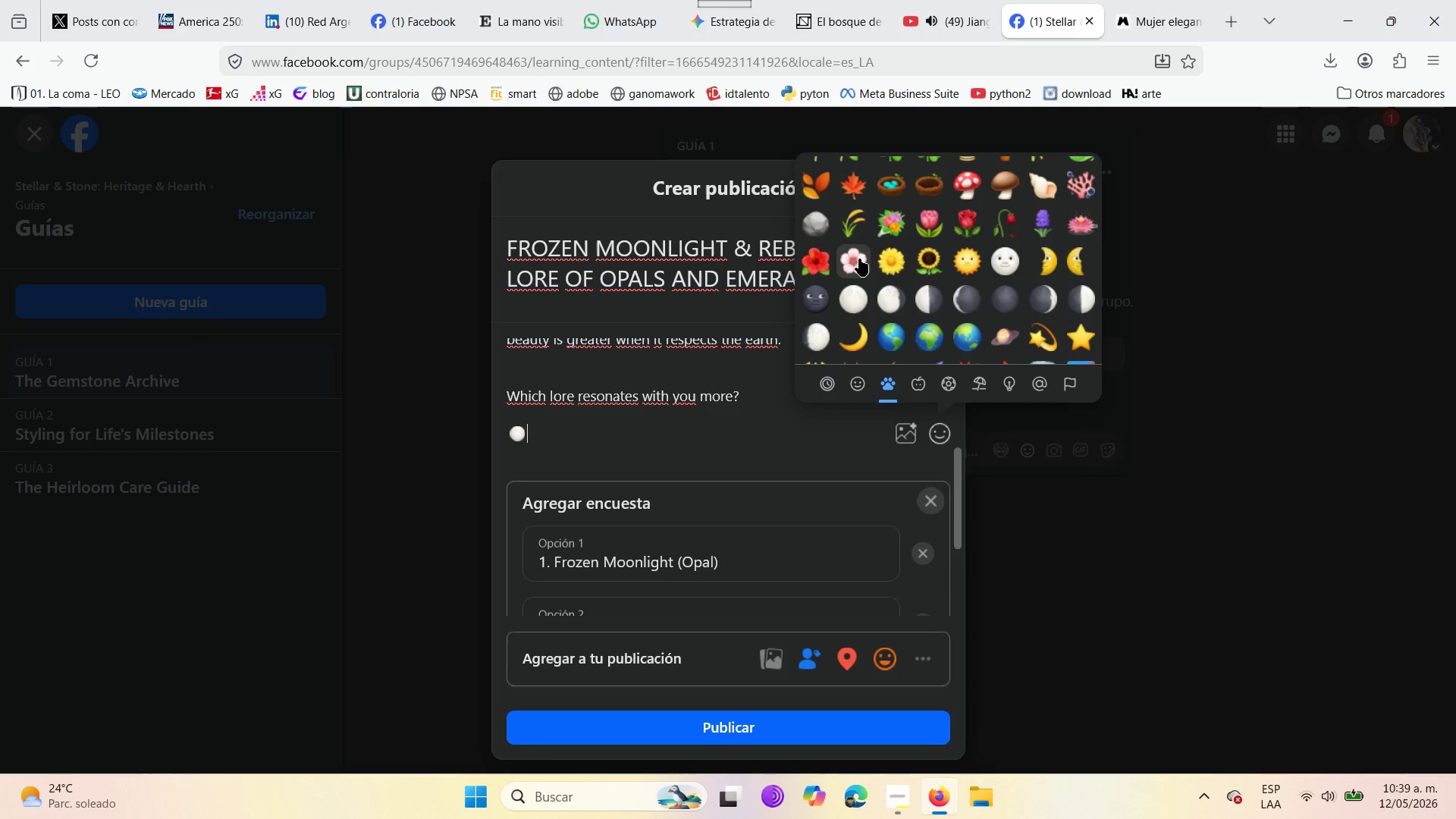 
left_click([903, 265])
 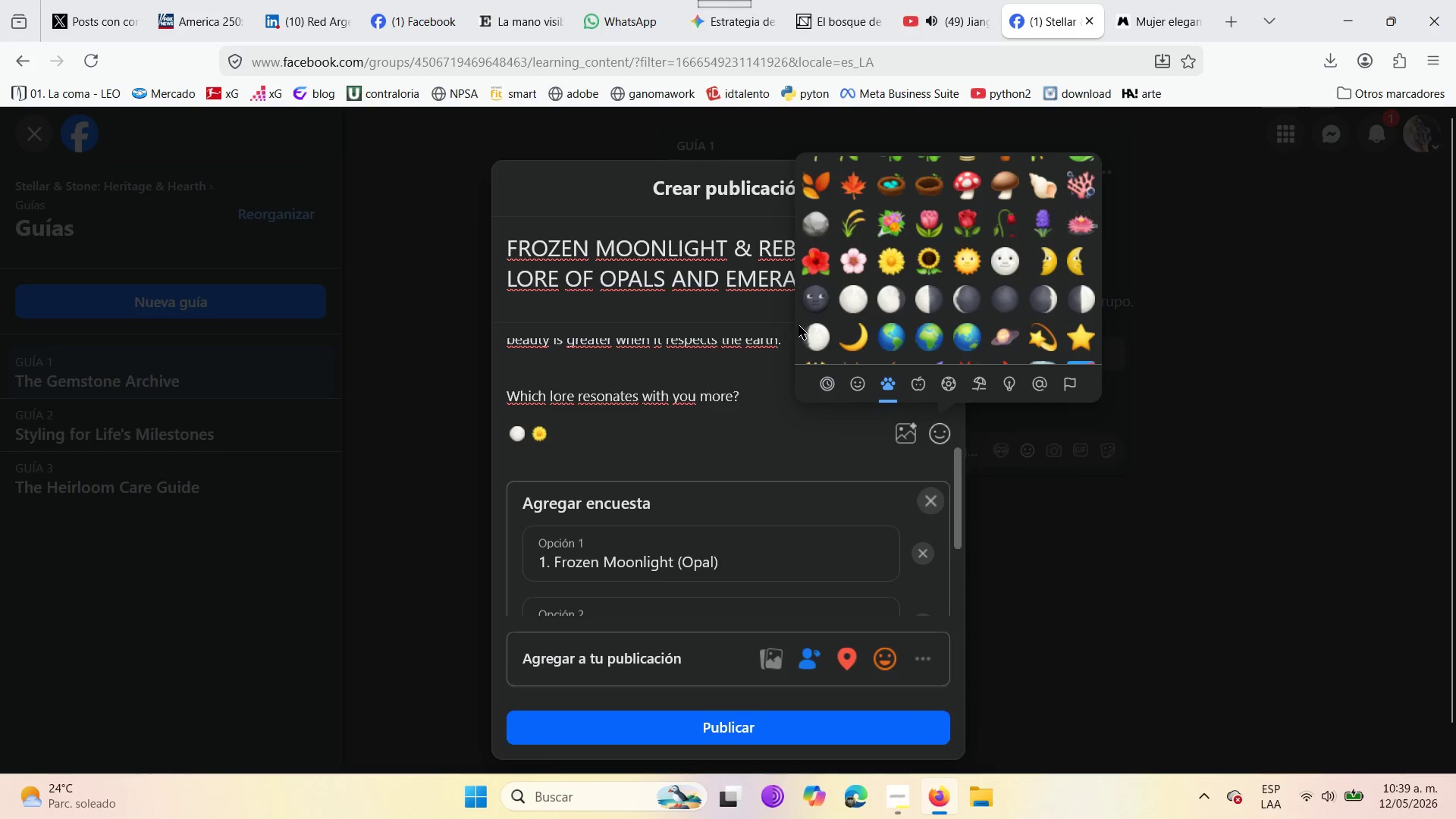 
scroll: coordinate [799, 325], scroll_direction: down, amount: 1.0
 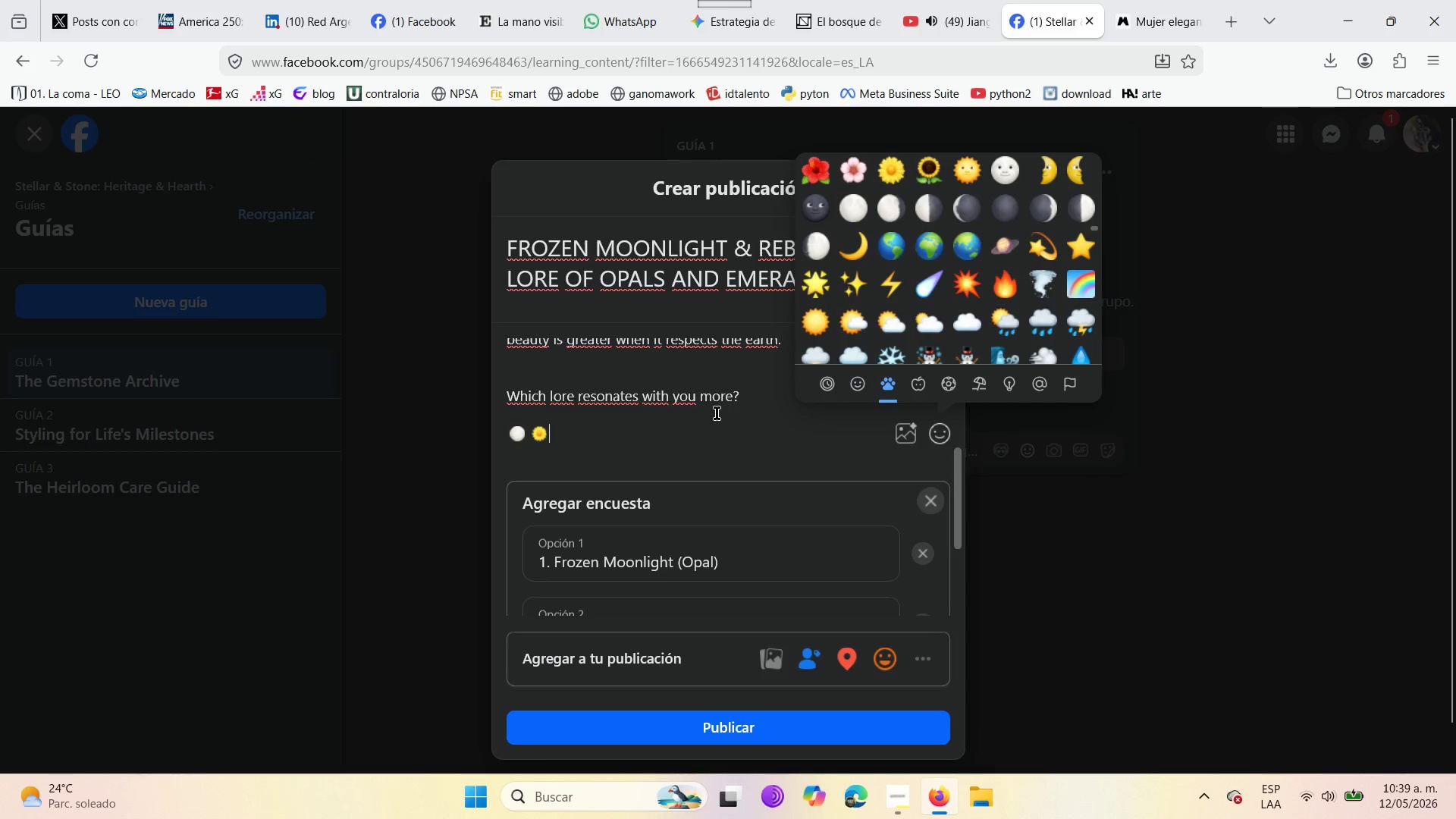 
left_click([704, 417])
 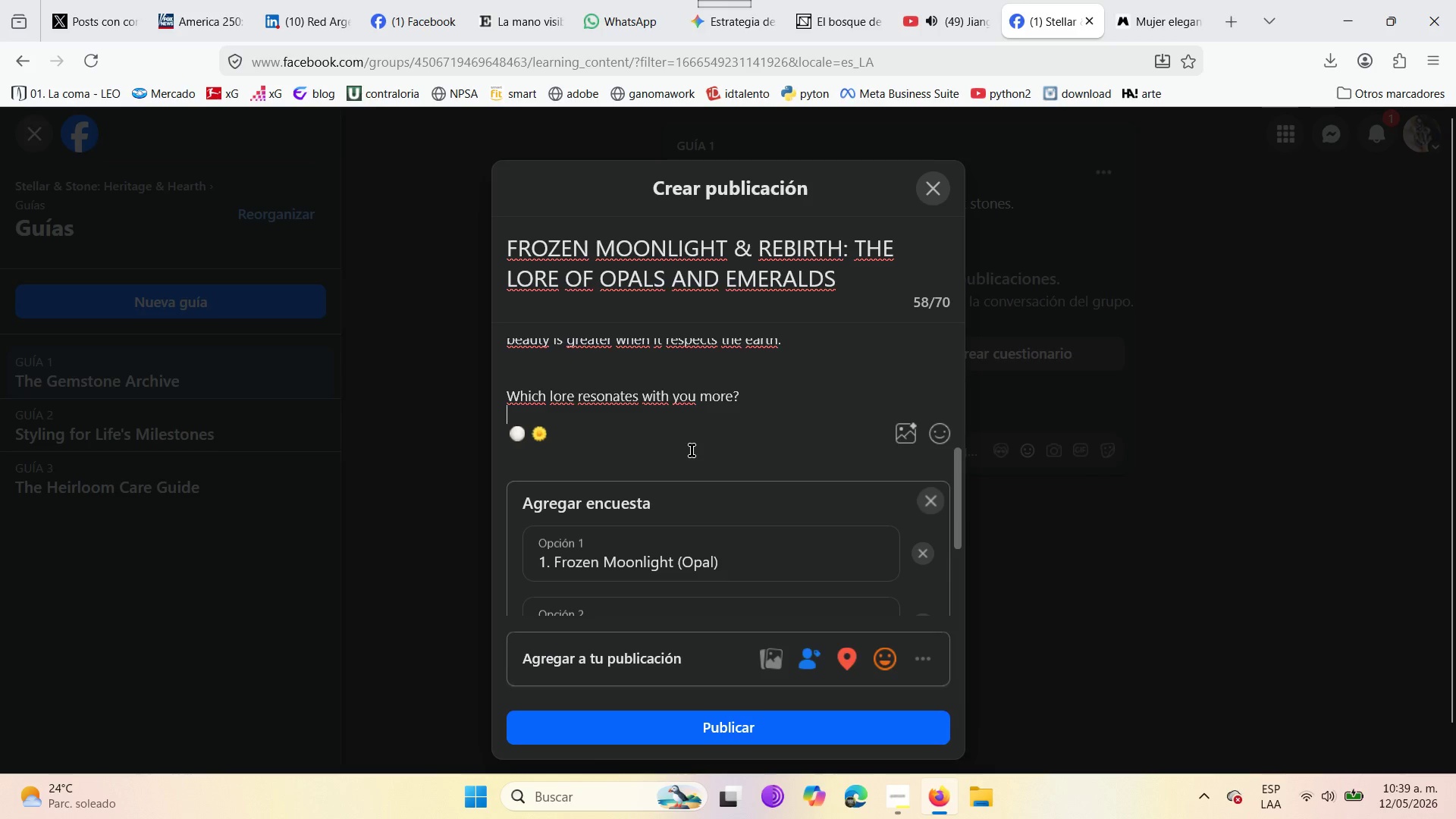 
scroll: coordinate [692, 450], scroll_direction: down, amount: 1.0
 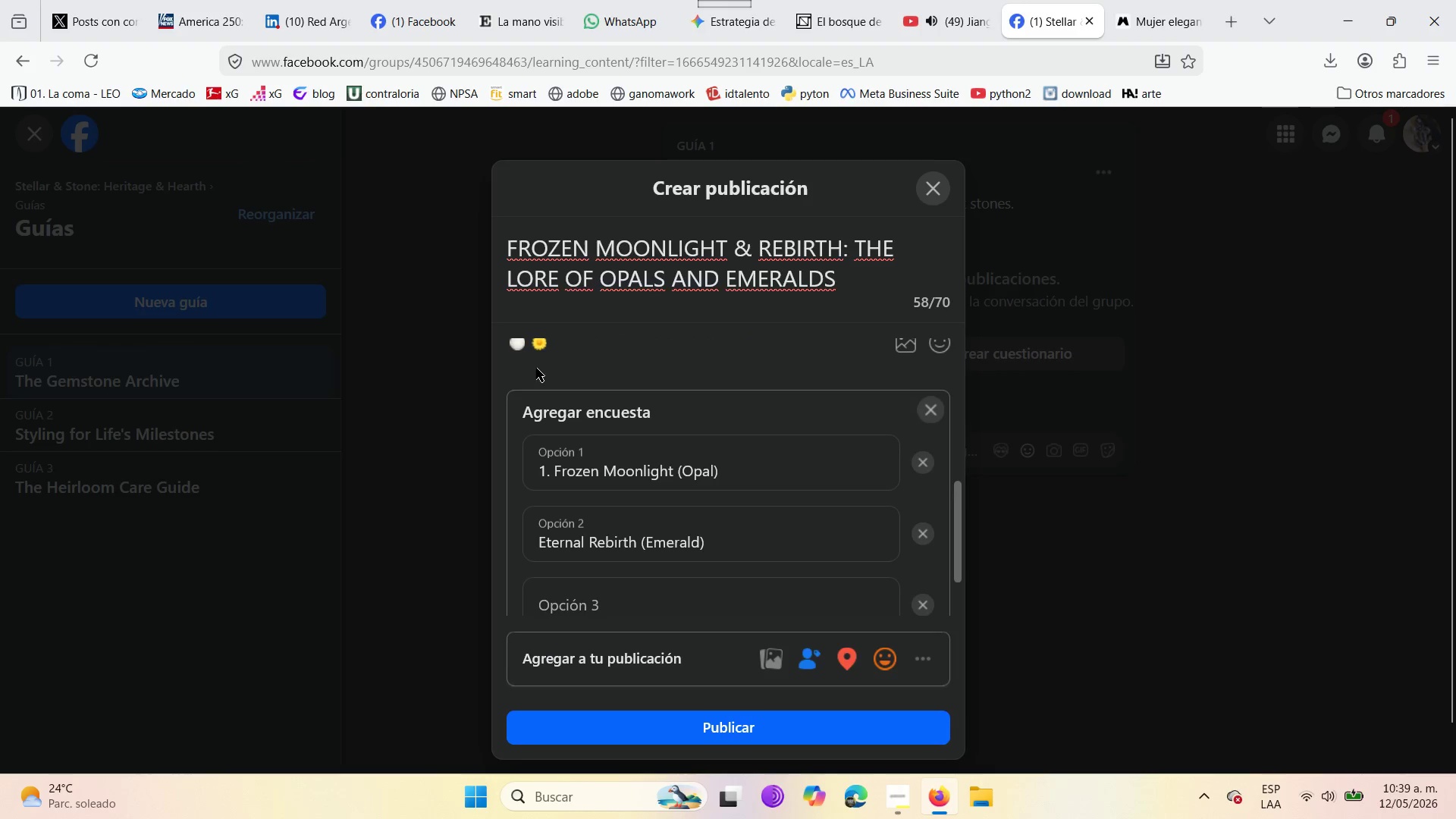 
scroll: coordinate [536, 368], scroll_direction: up, amount: 1.0
 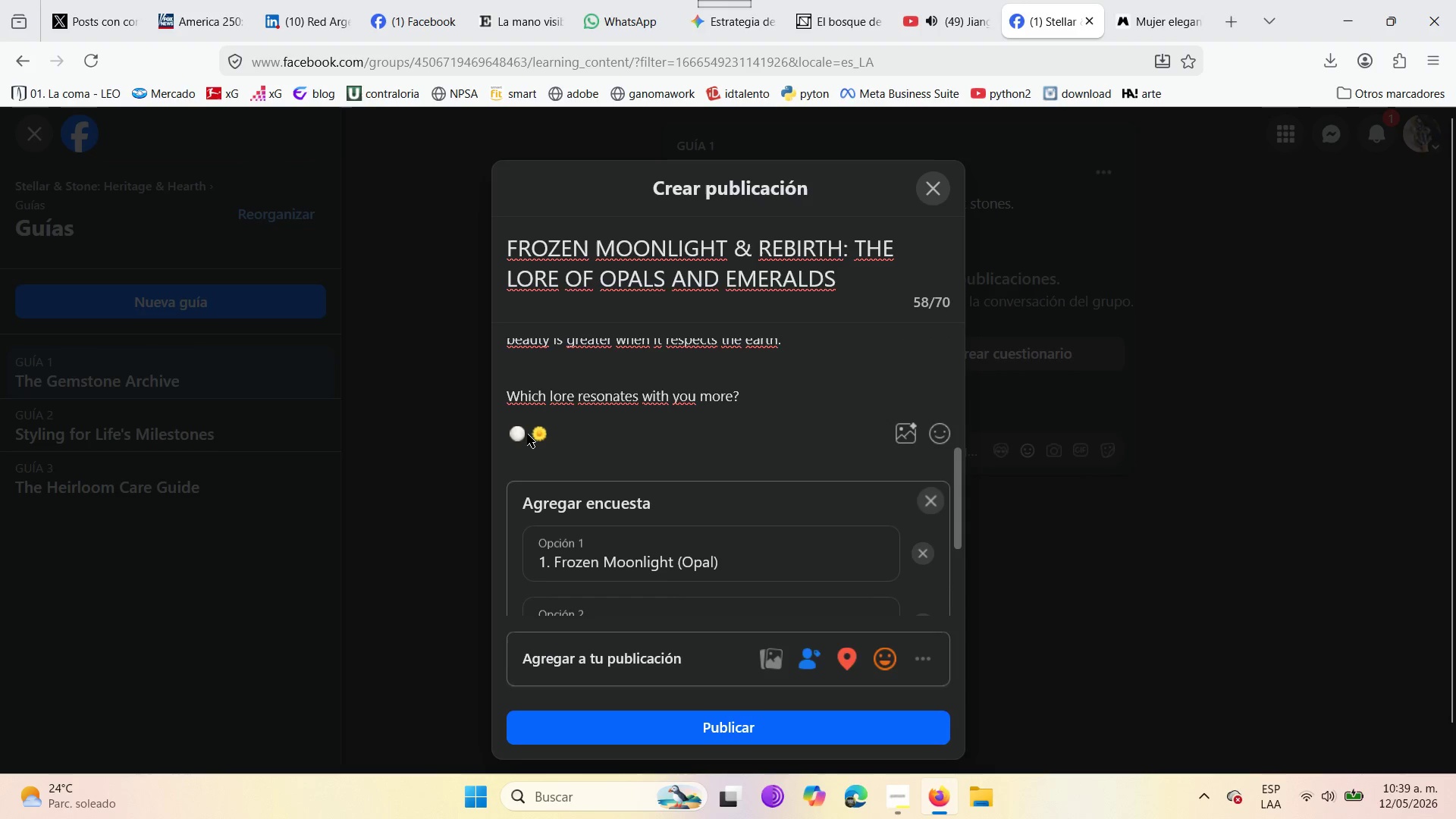 
left_click_drag(start_coordinate=[526, 432], to_coordinate=[507, 435])
 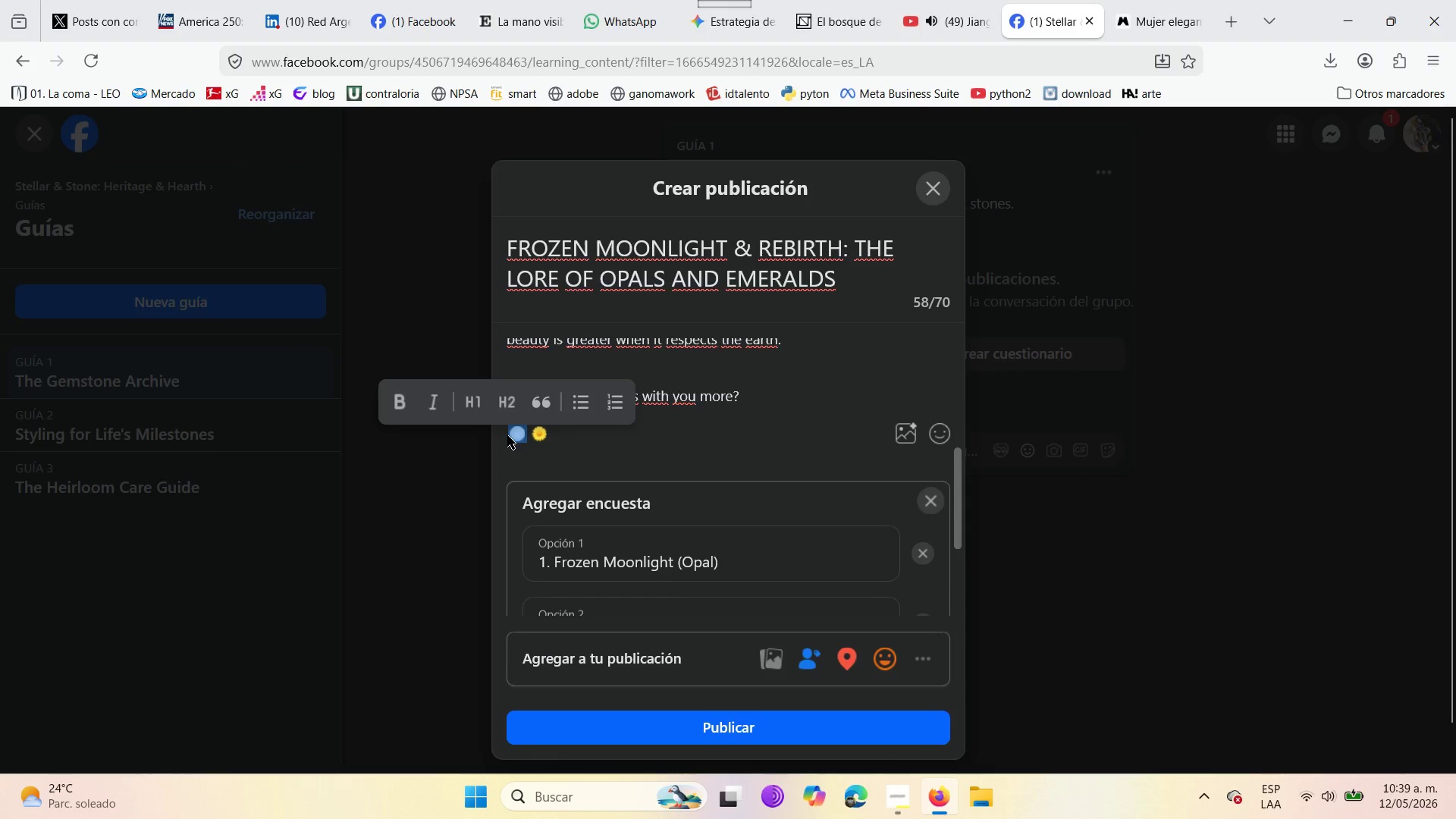 
key(Control+X)
 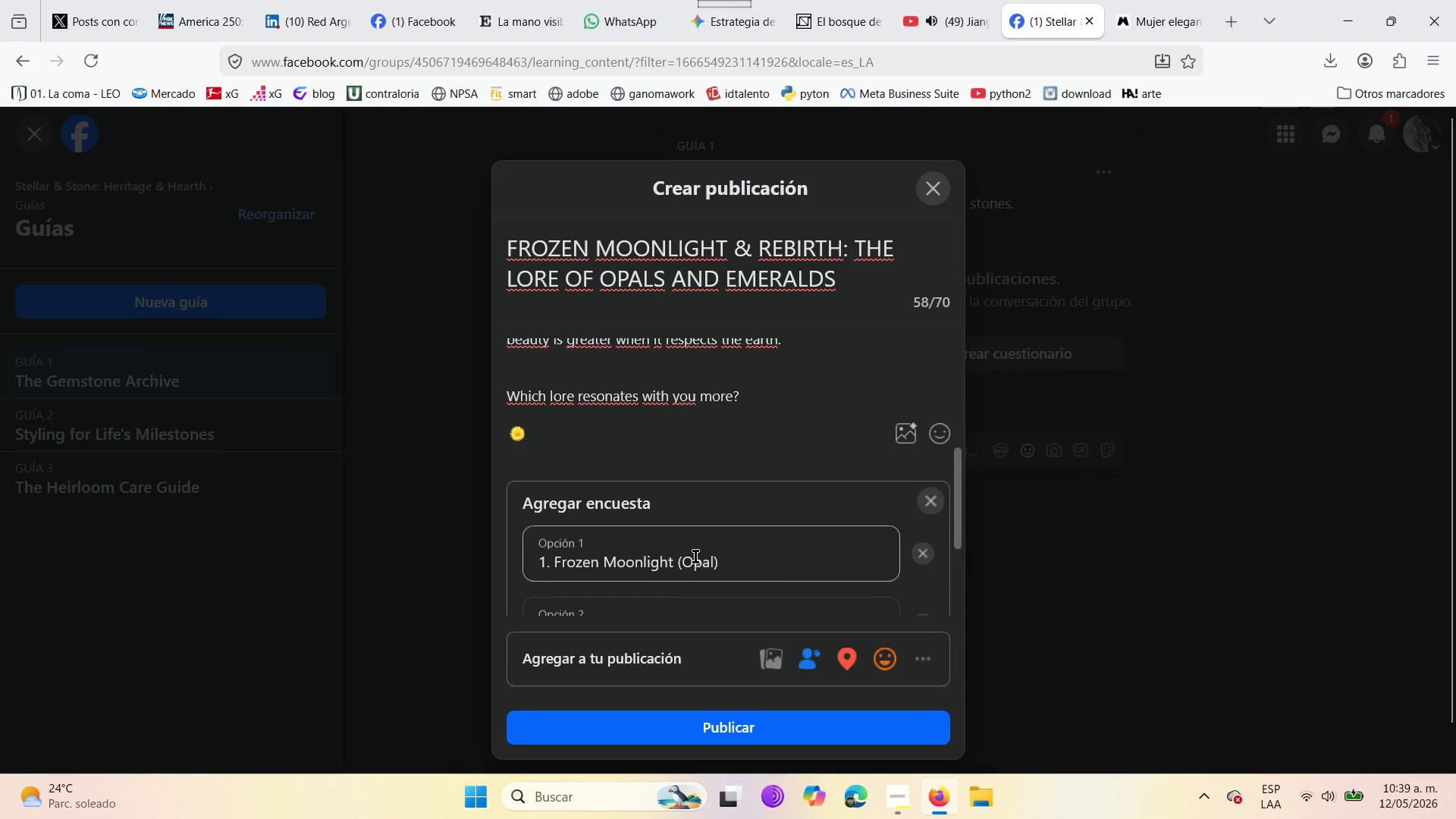 
left_click([773, 571])
 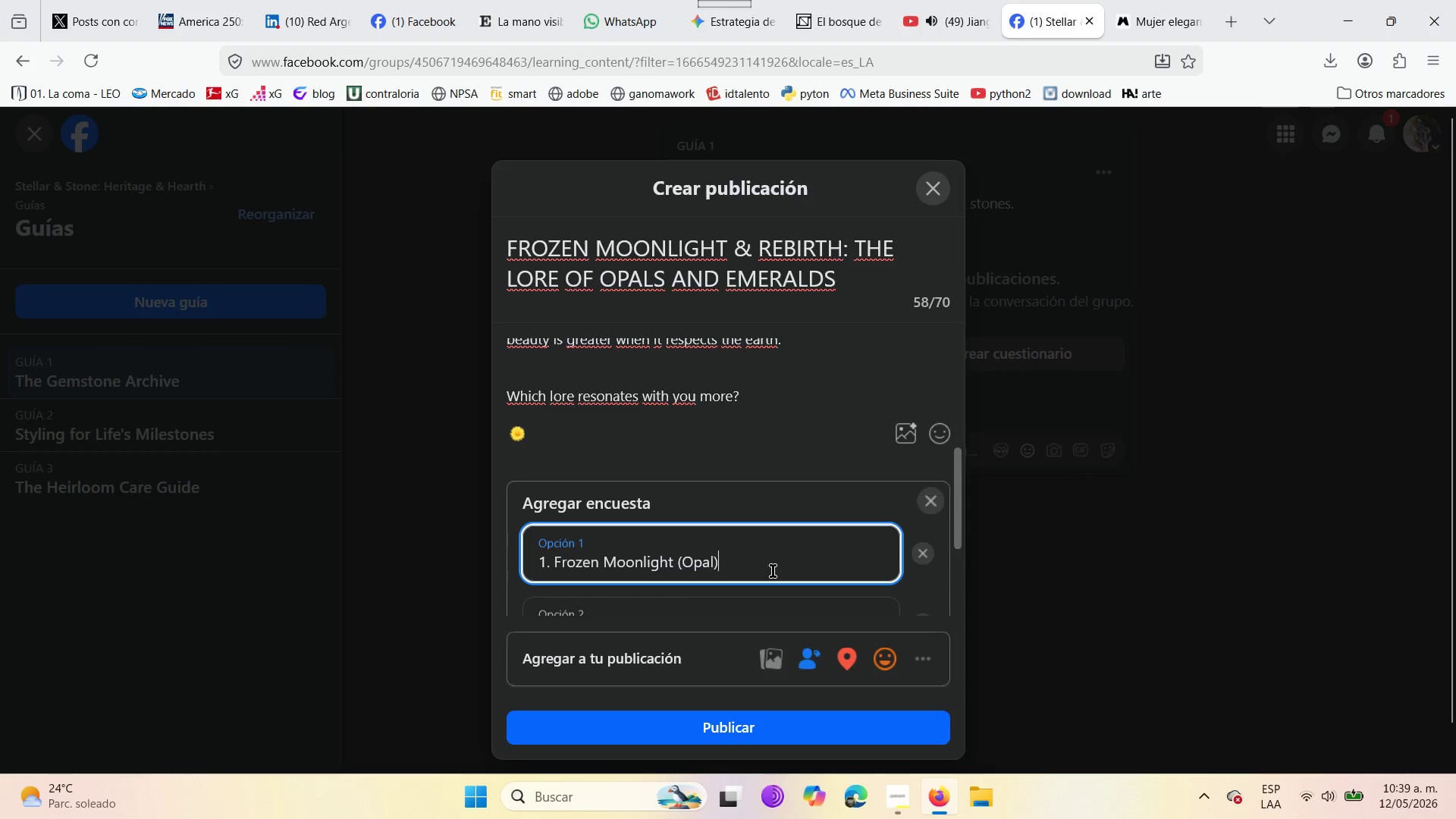 
key(Space)
 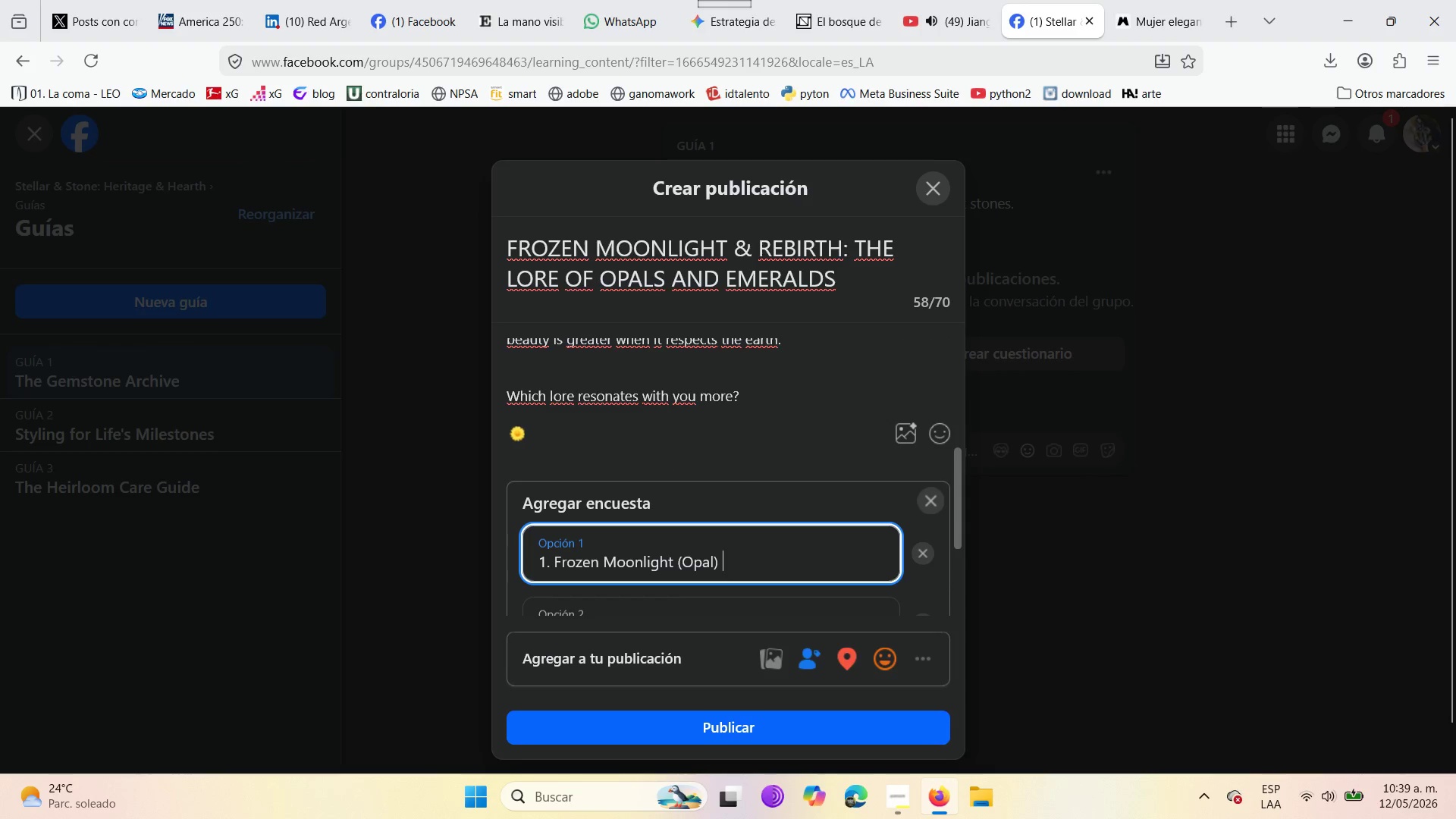 
key(Control+V)
 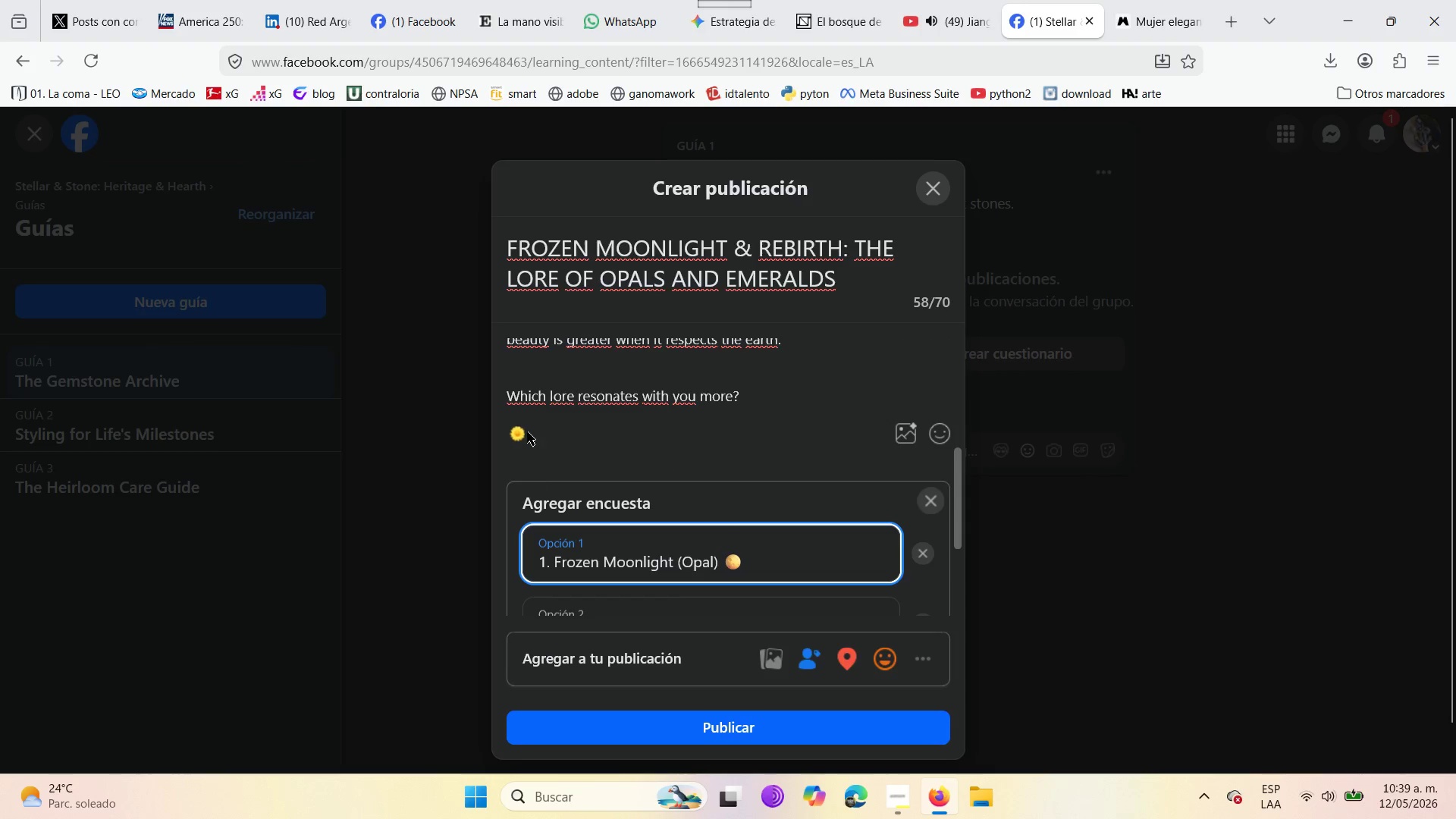 
left_click_drag(start_coordinate=[527, 431], to_coordinate=[511, 431])
 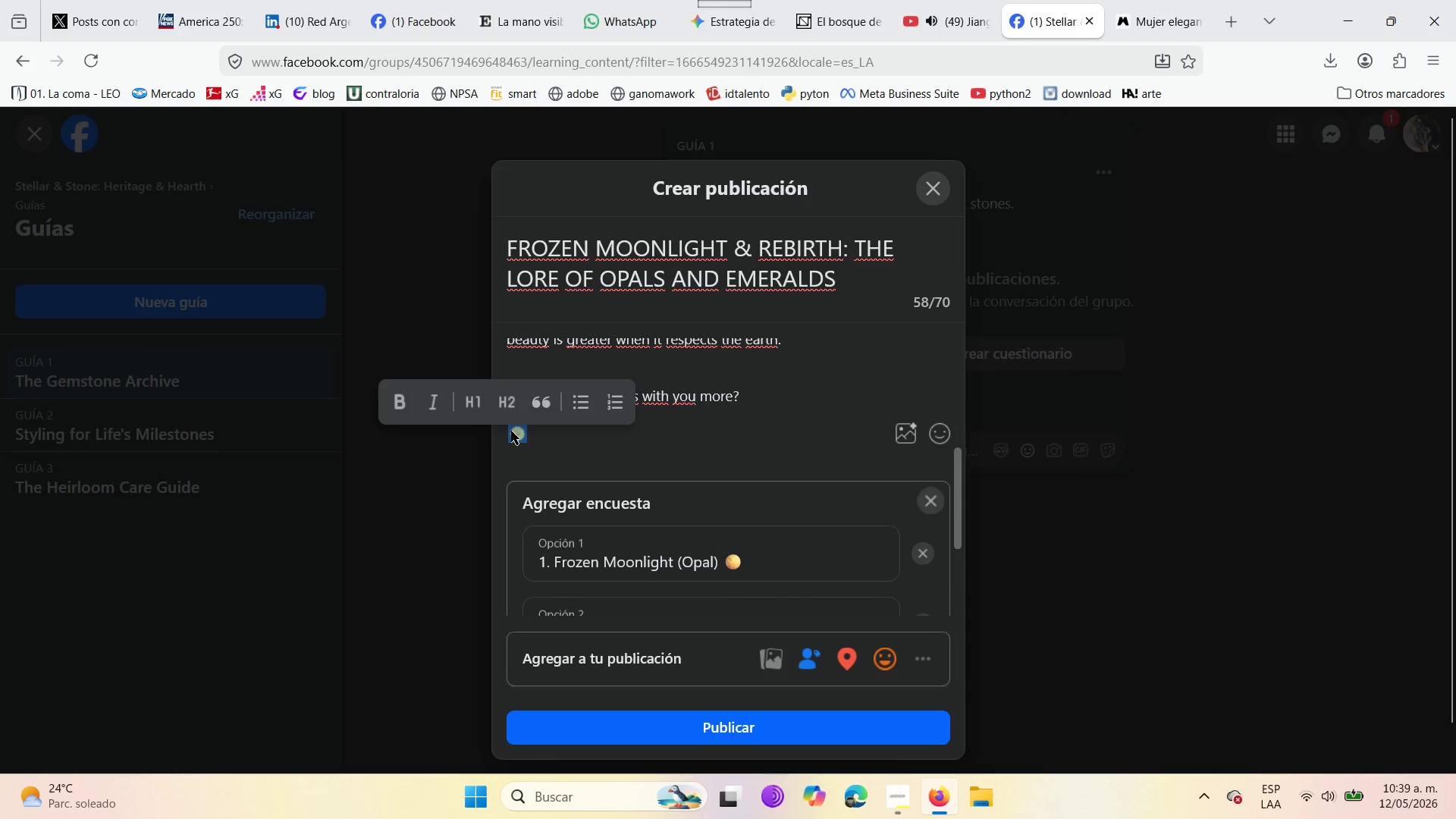 
key(Control+X)
 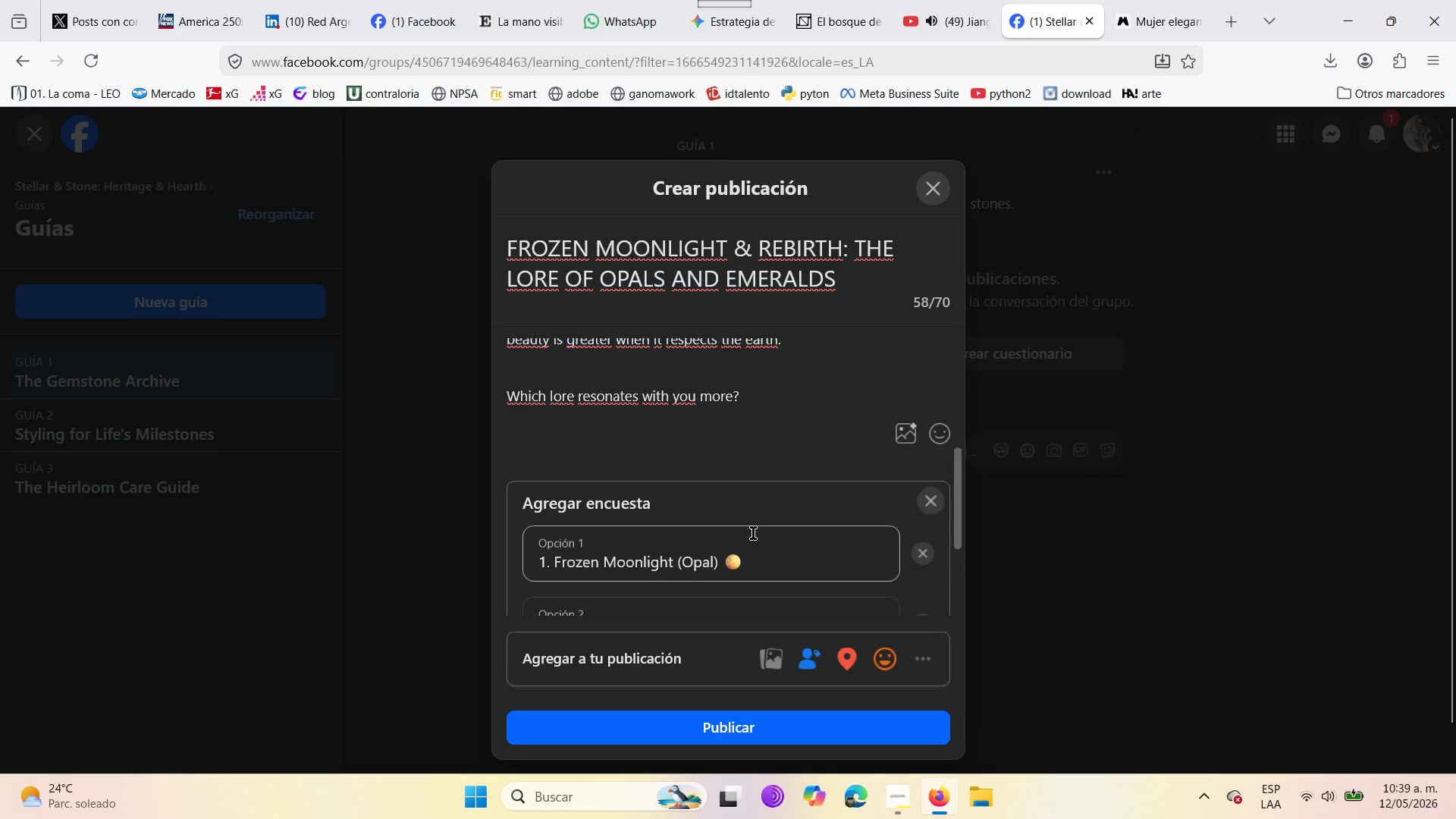 
scroll: coordinate [751, 532], scroll_direction: down, amount: 2.0
 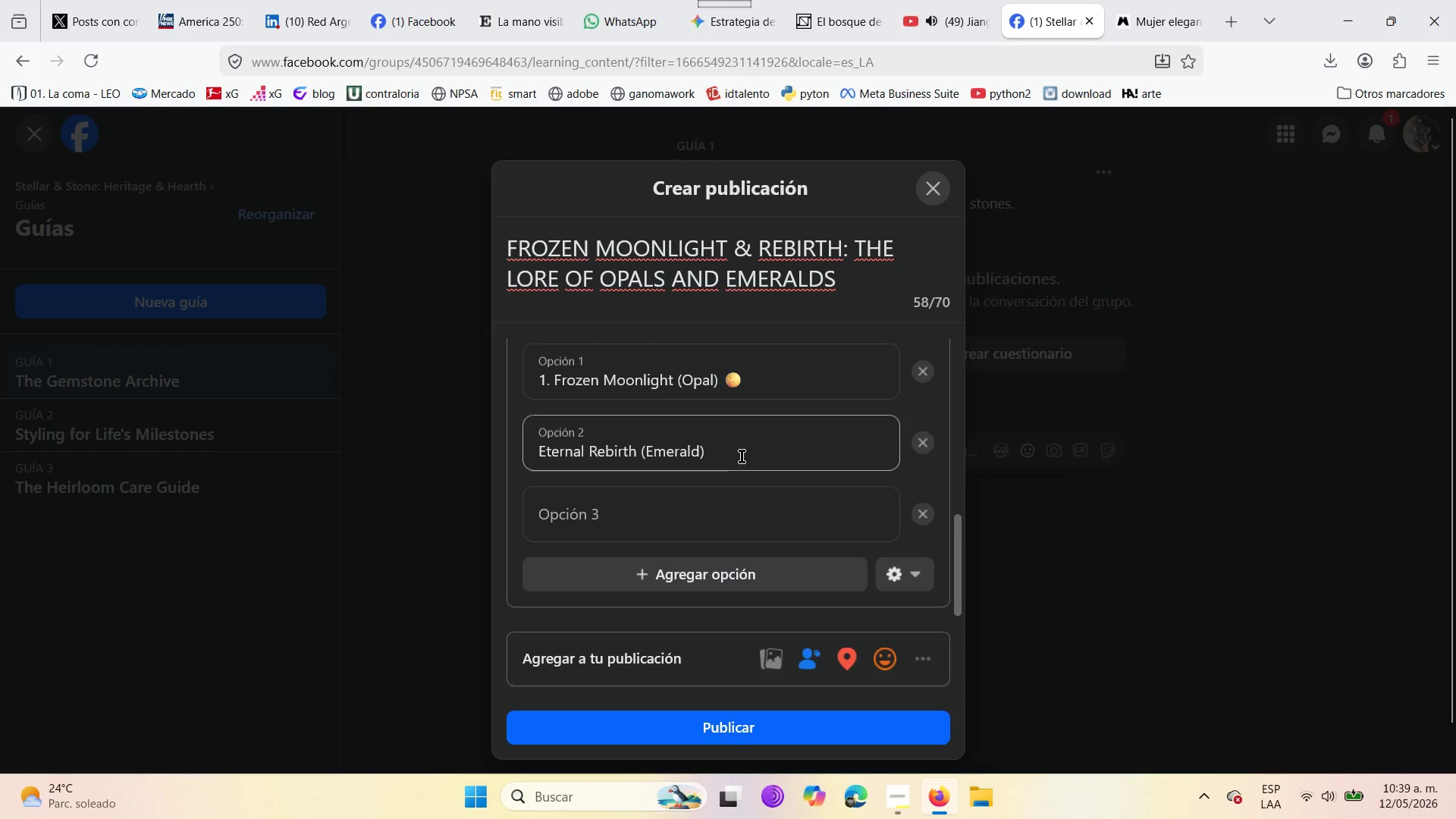 
left_click([742, 455])
 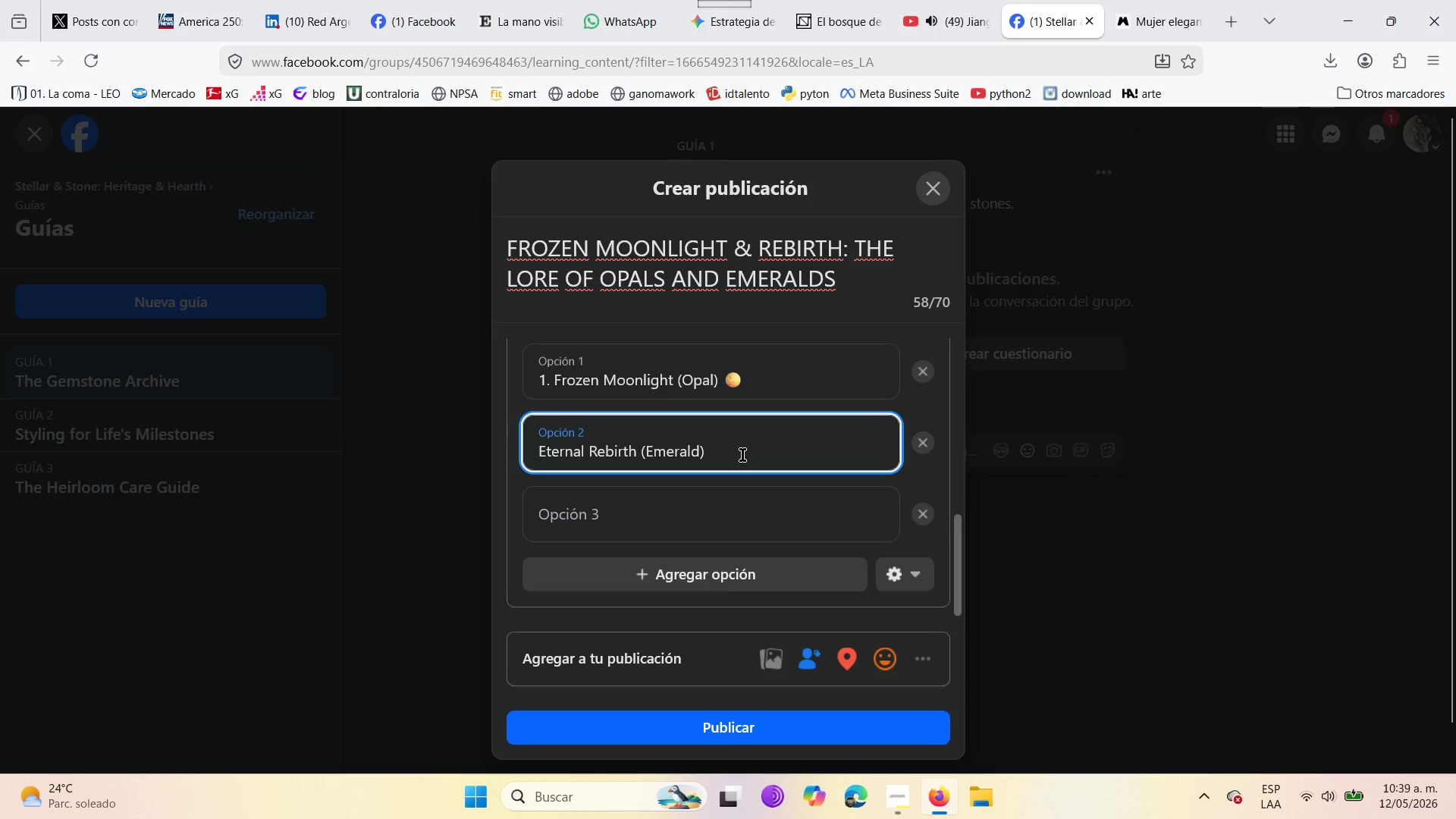 
key(Control+V)
 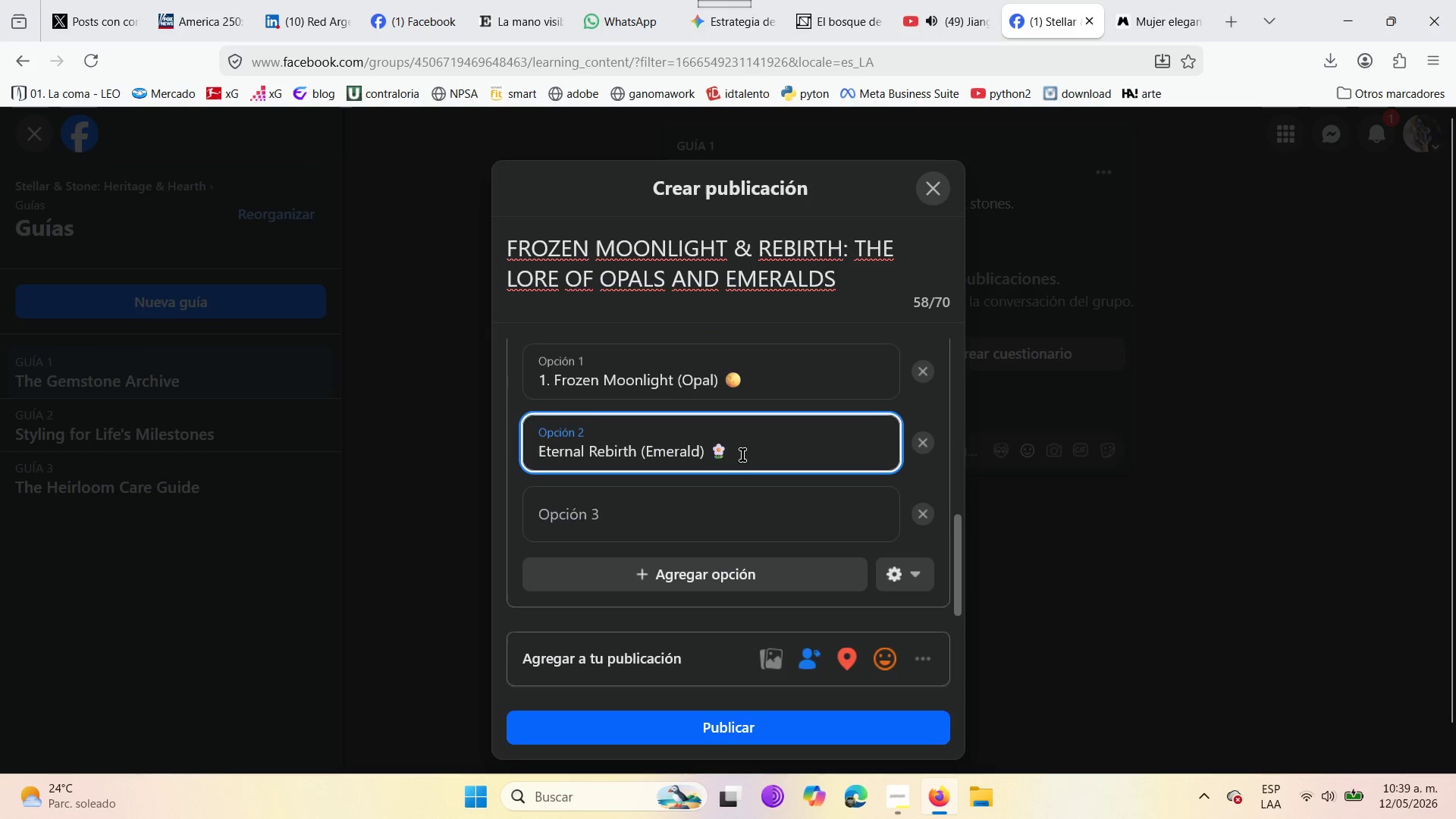 
scroll: coordinate [742, 455], scroll_direction: up, amount: 5.0
 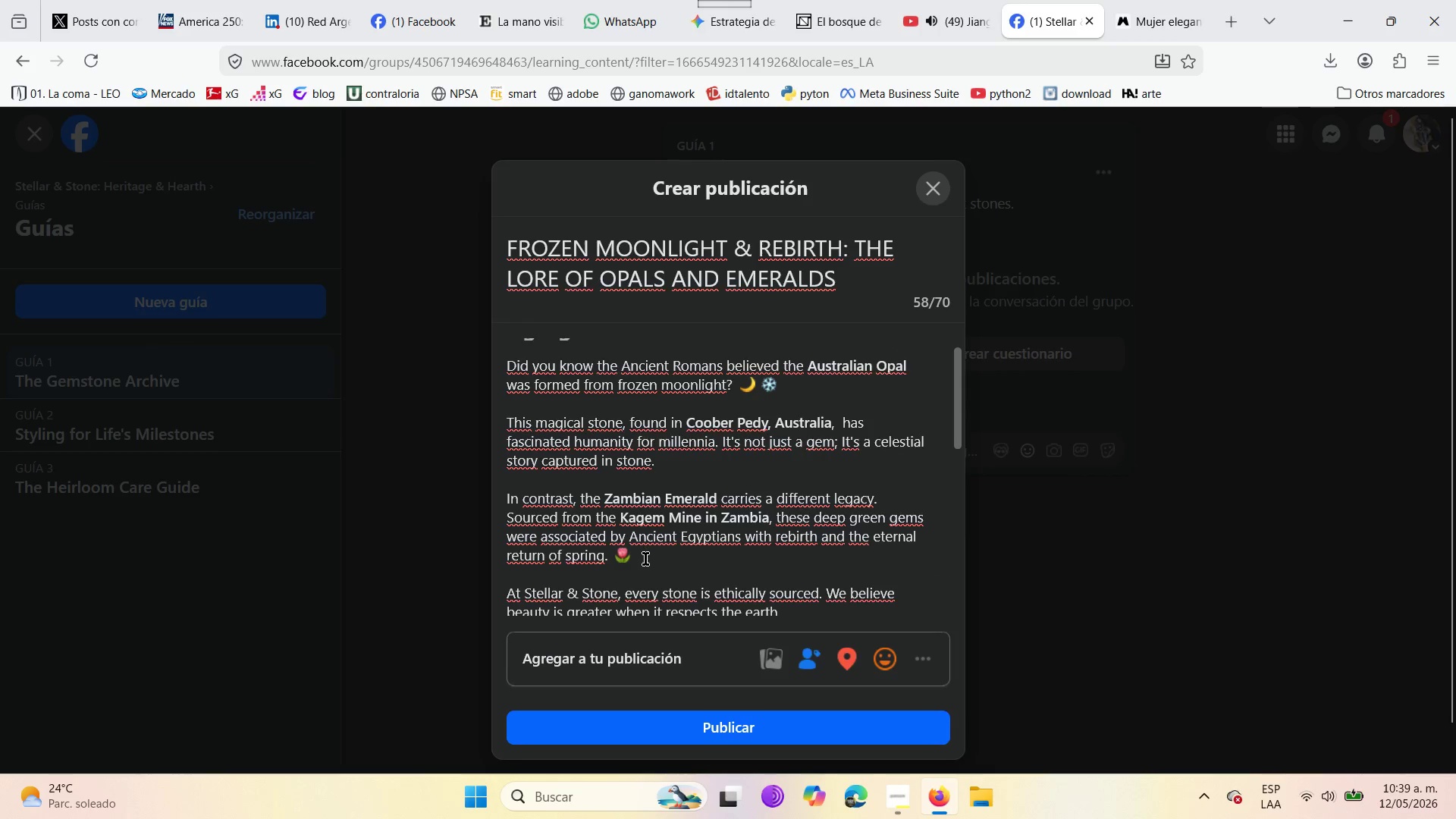 
left_click_drag(start_coordinate=[641, 559], to_coordinate=[614, 560])
 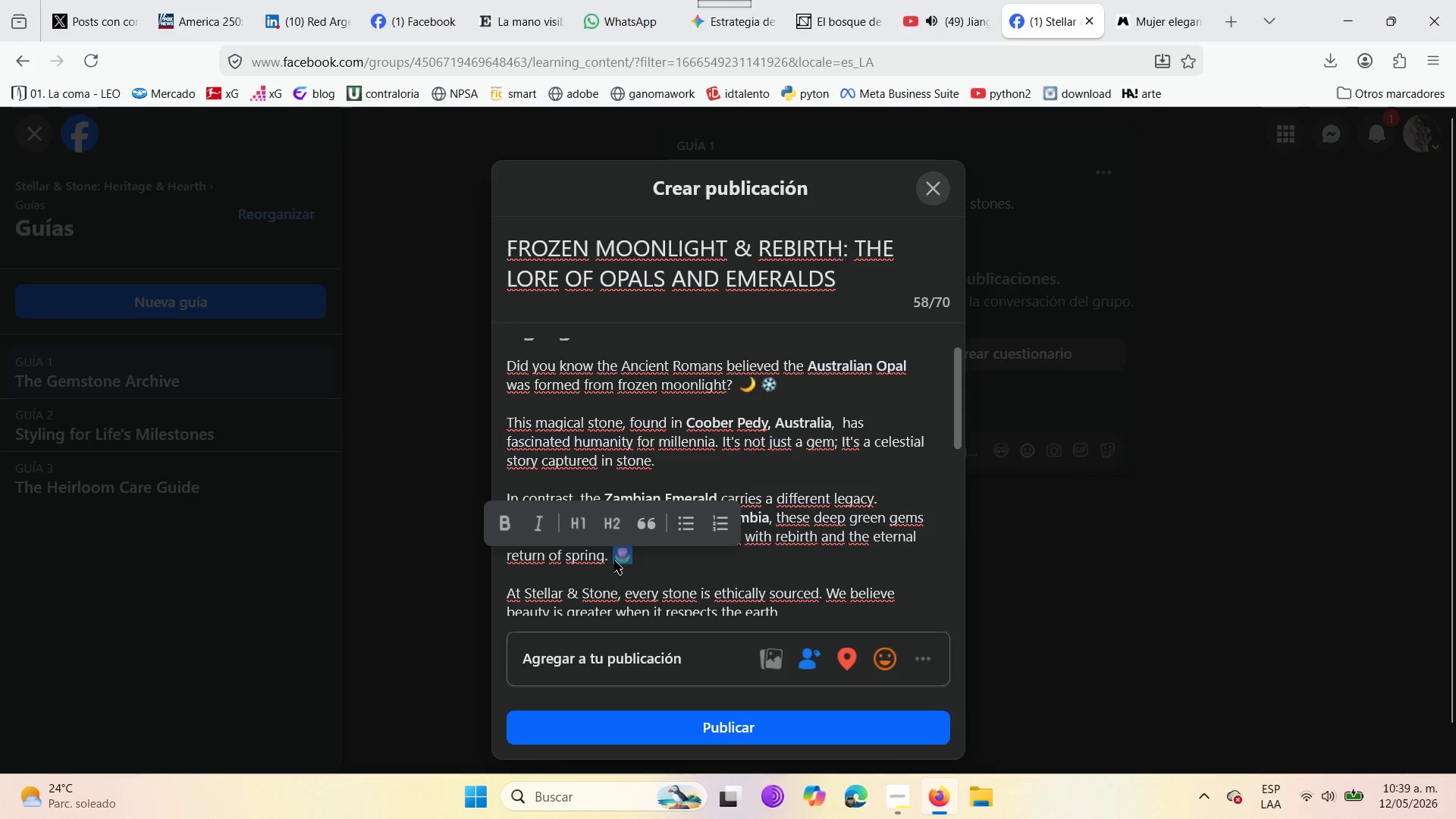 
key(Control+C)
 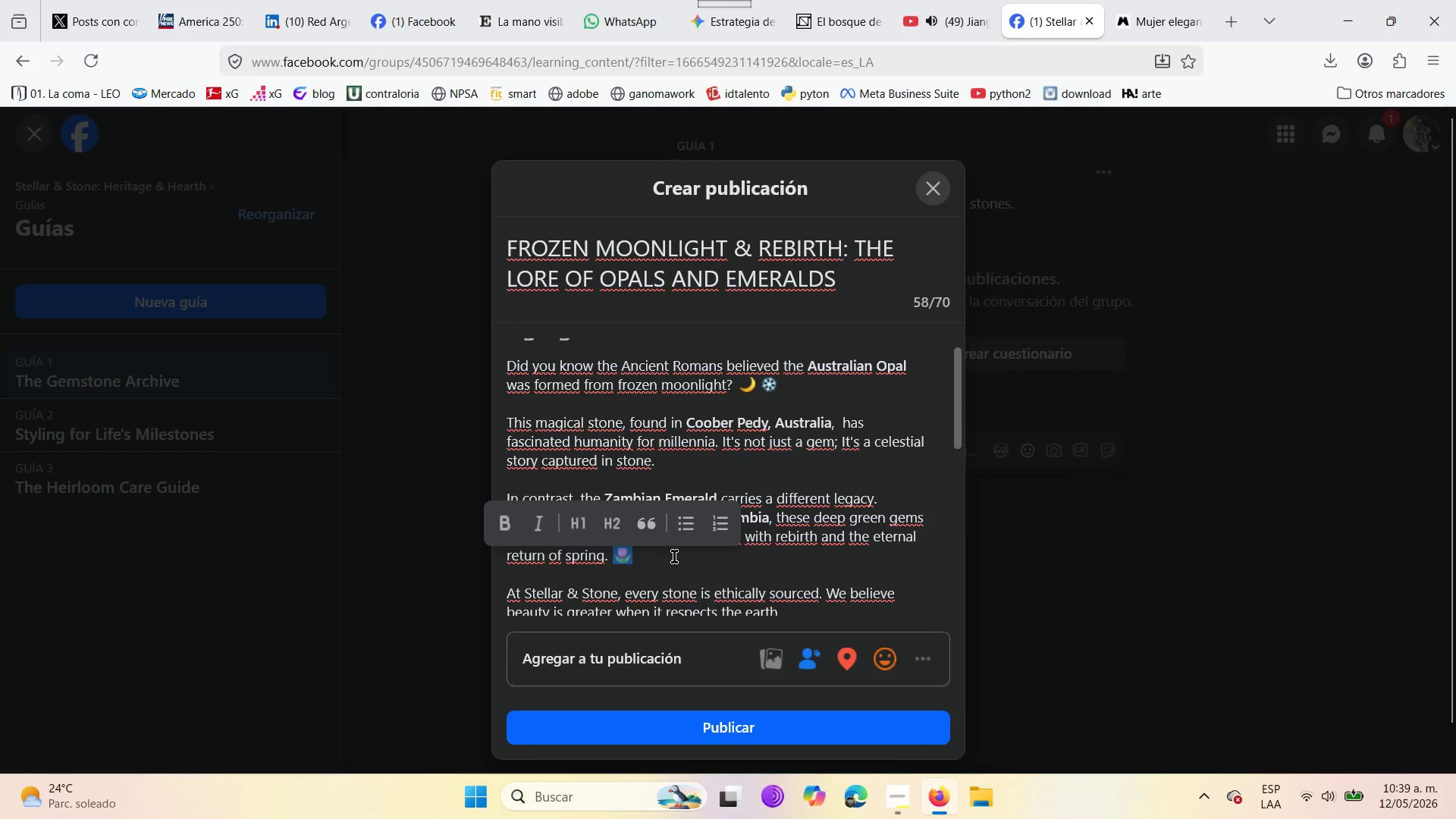 
scroll: coordinate [674, 557], scroll_direction: down, amount: 4.0
 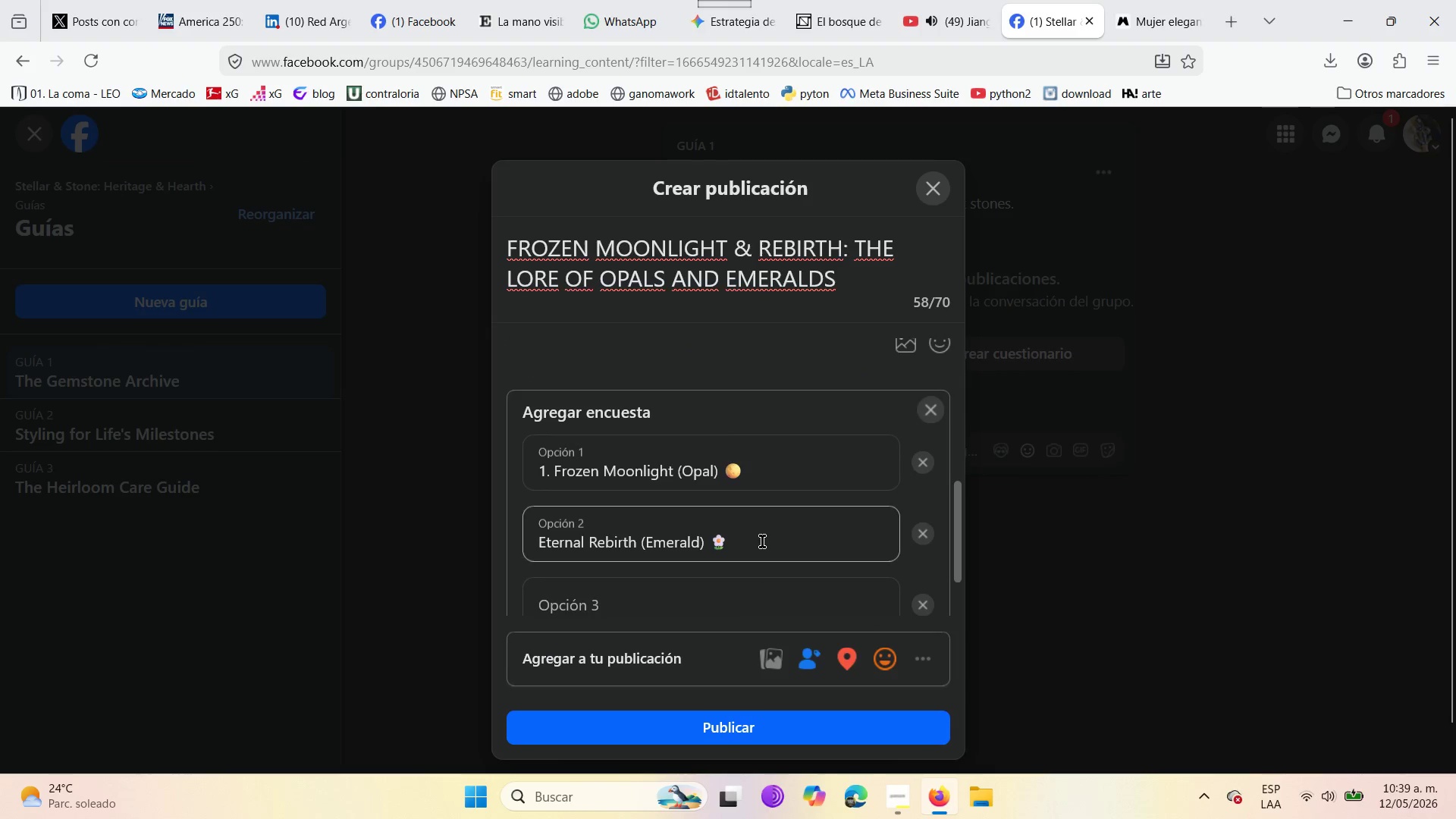 
left_click([756, 530])
 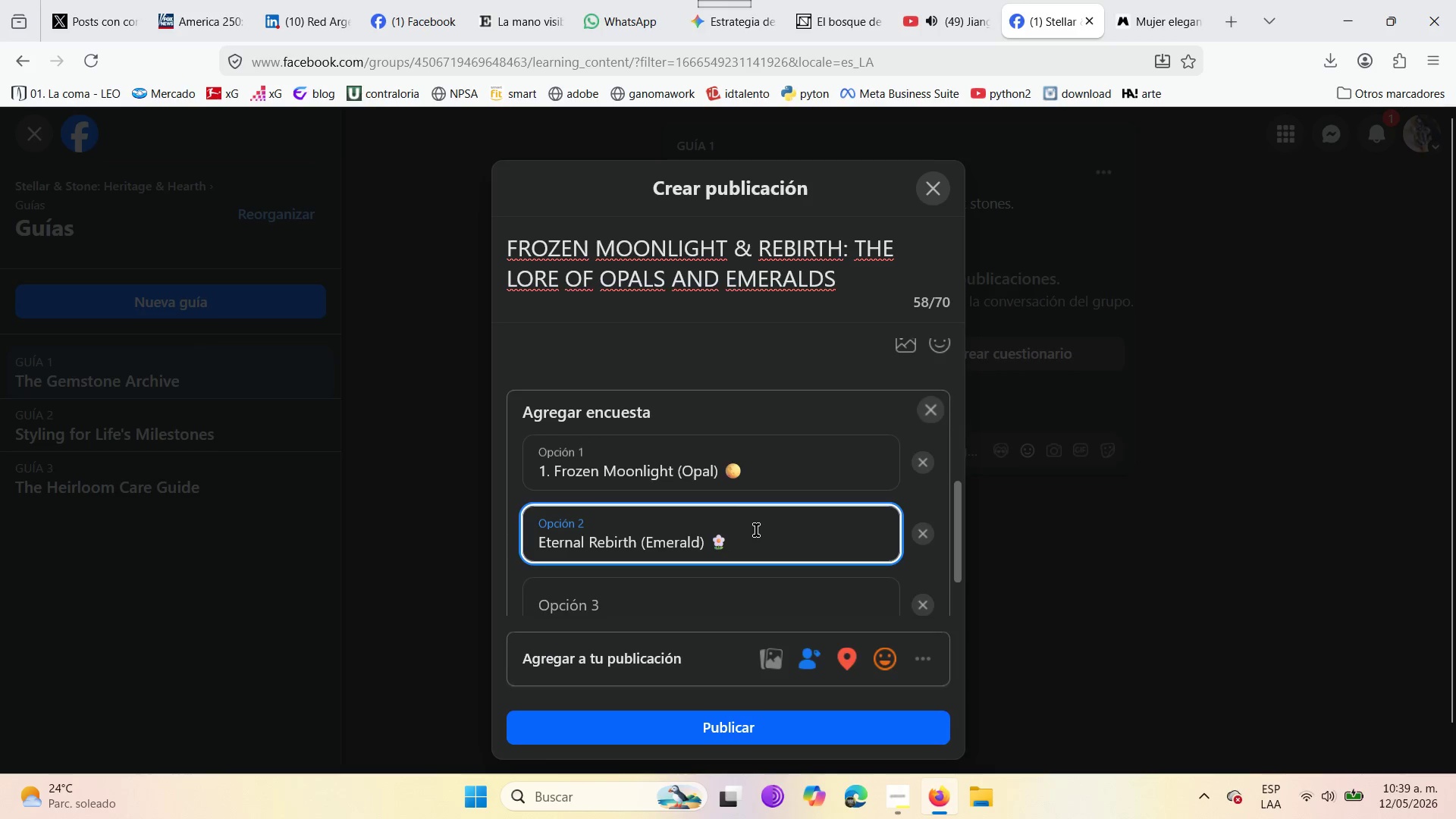 
key(Control+V)
 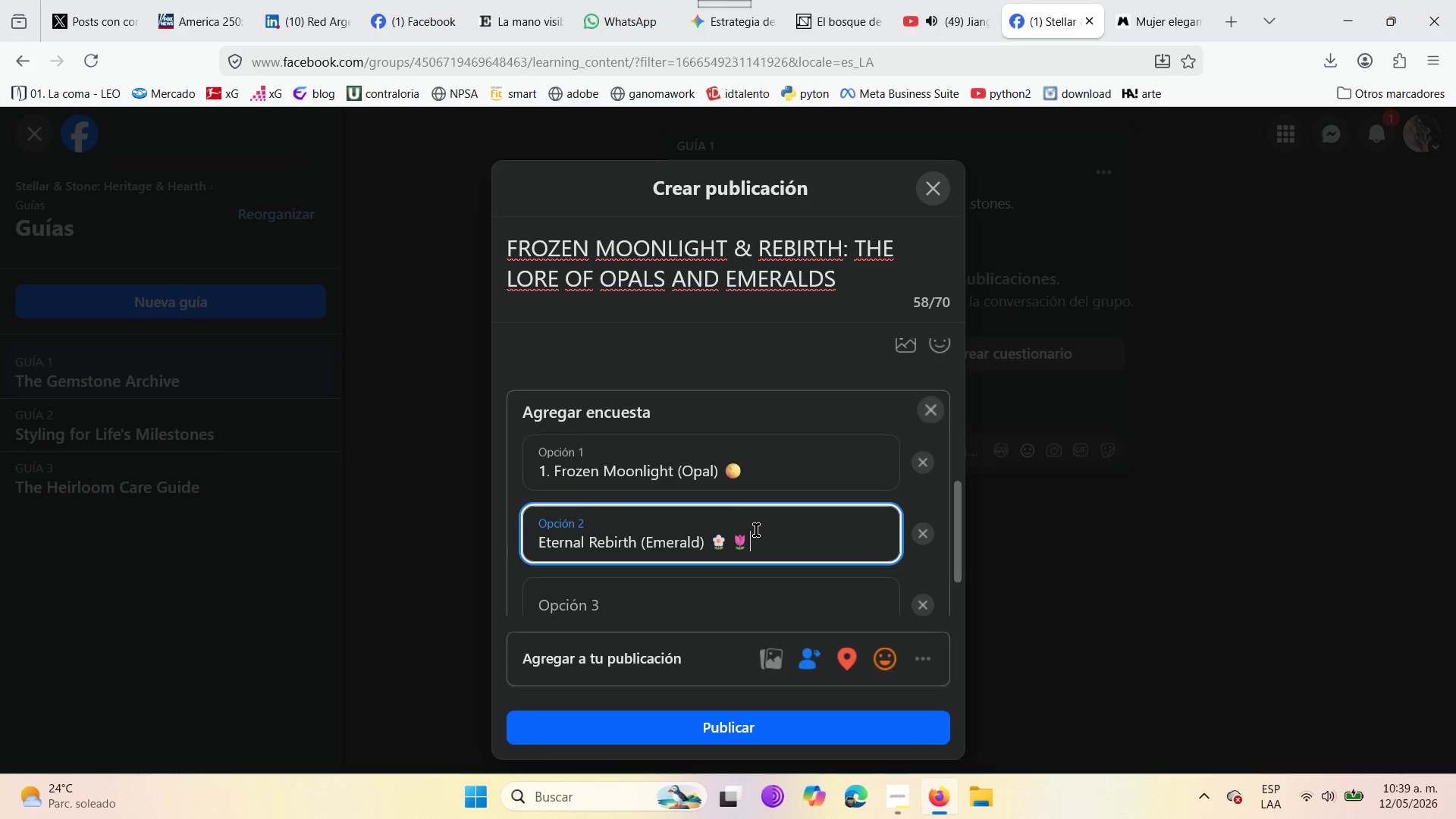 
key(Backspace)
 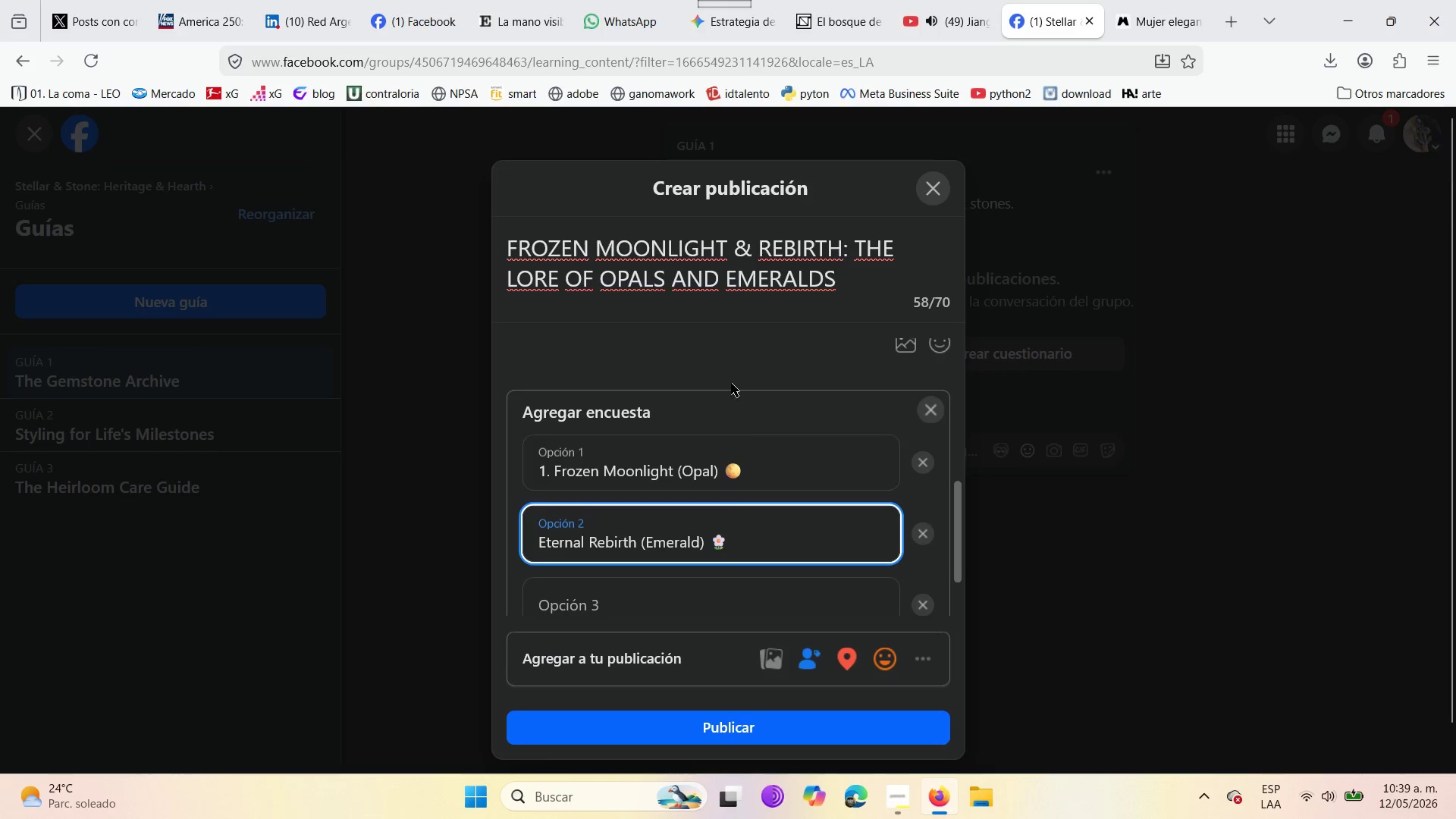 
left_click([731, 364])
 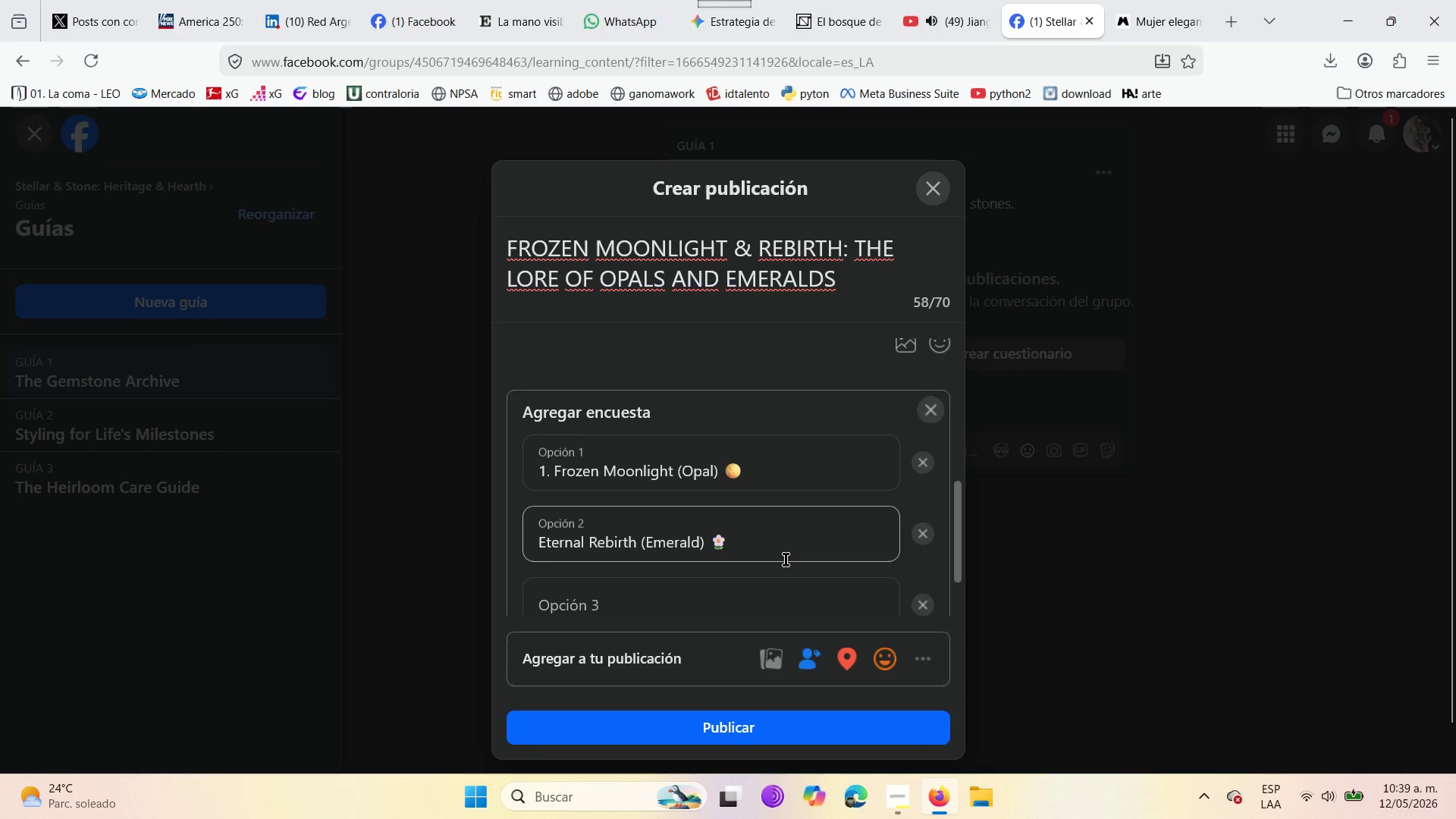 
scroll: coordinate [833, 550], scroll_direction: down, amount: 4.0
 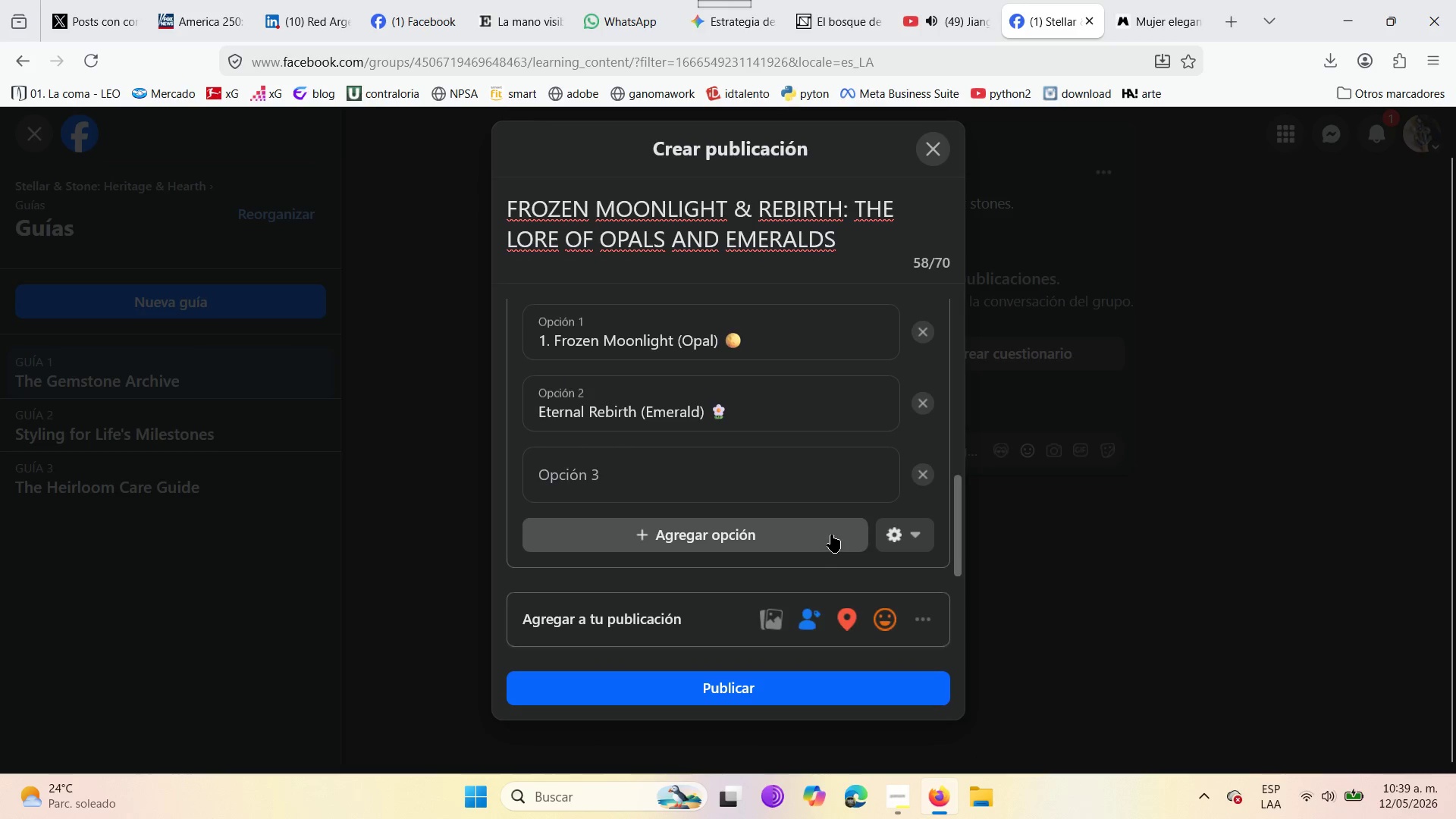 
scroll: coordinate [831, 535], scroll_direction: up, amount: 3.0
 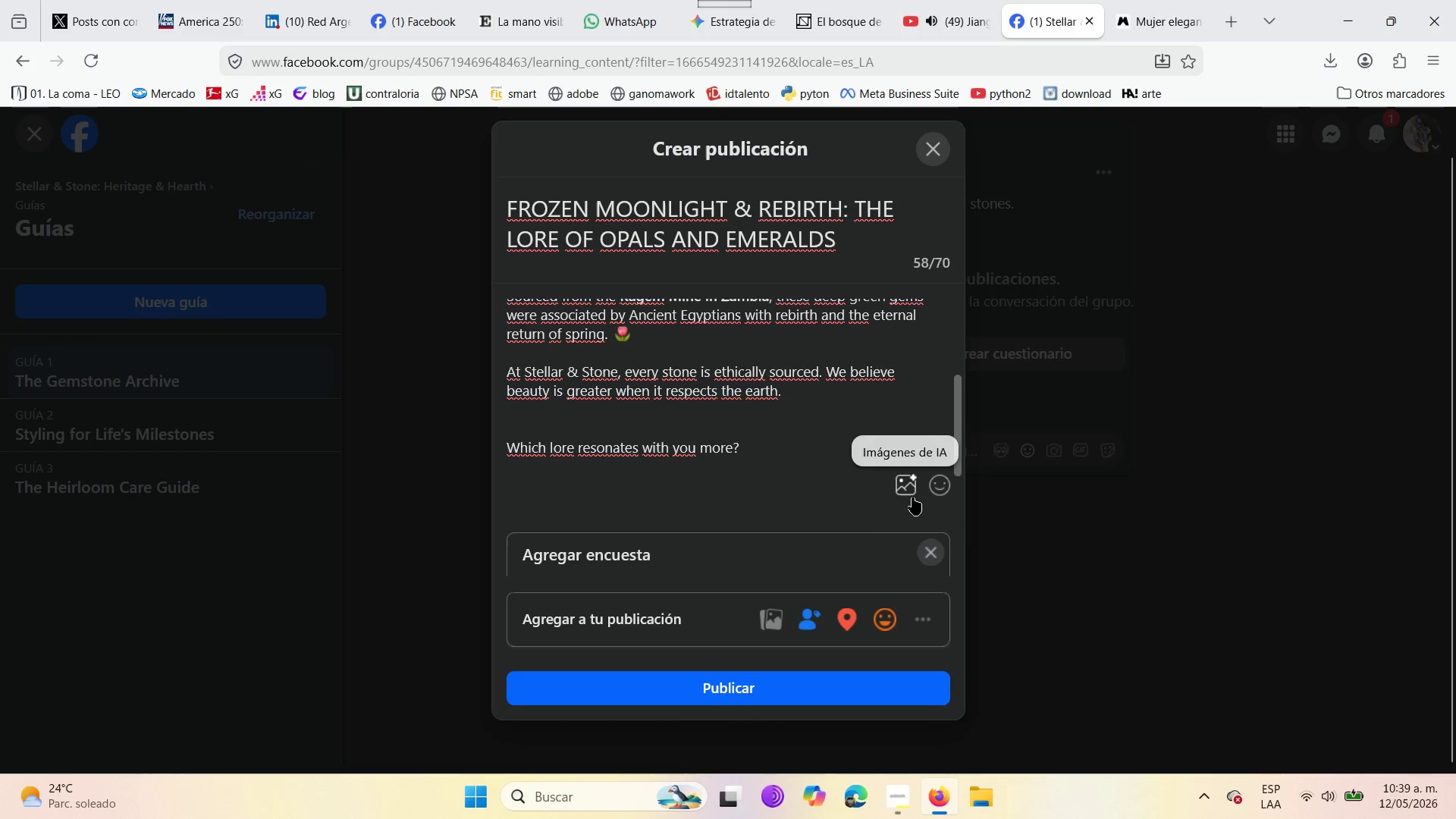 
left_click([912, 497])
 